 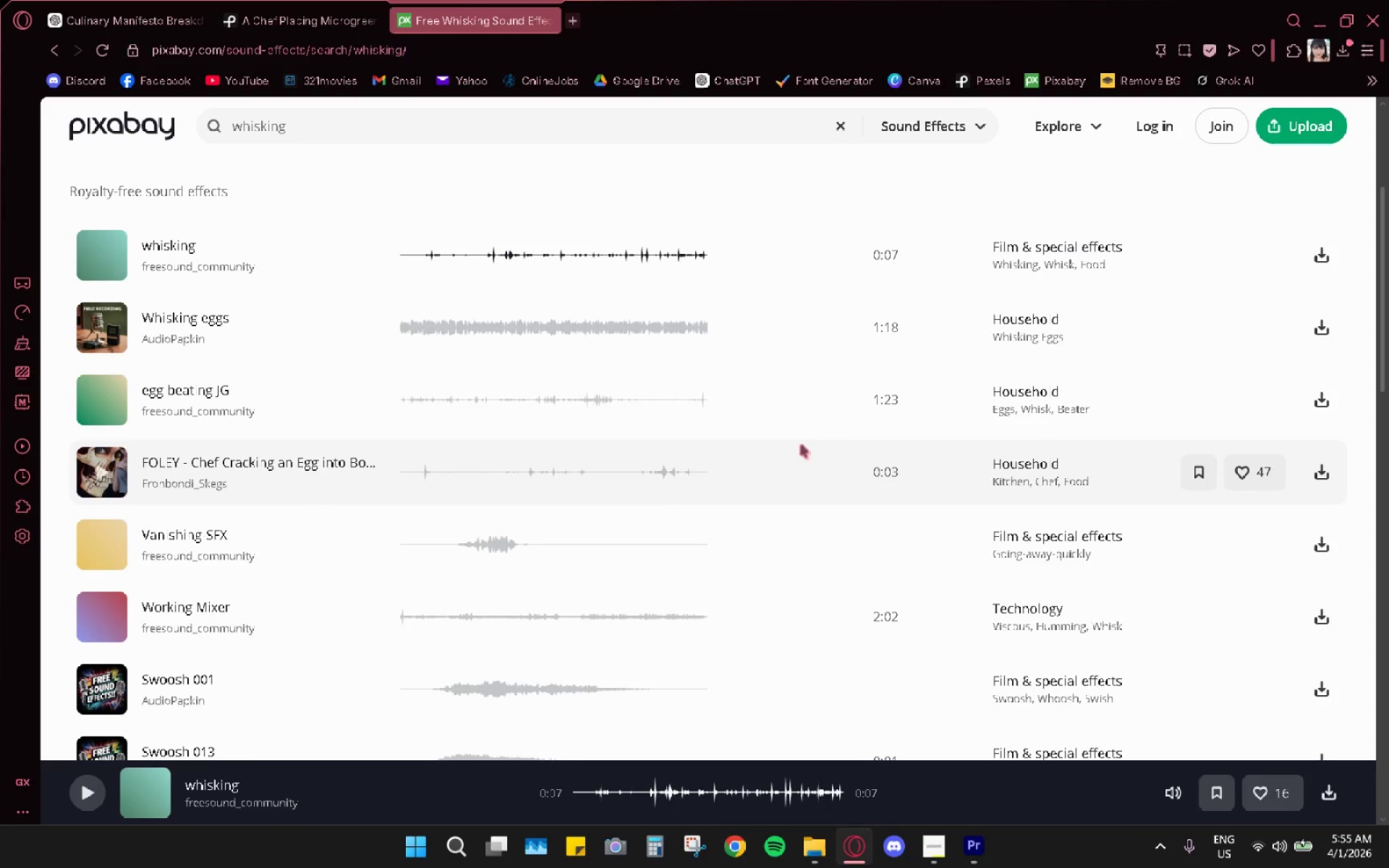 
left_click([812, 843])
 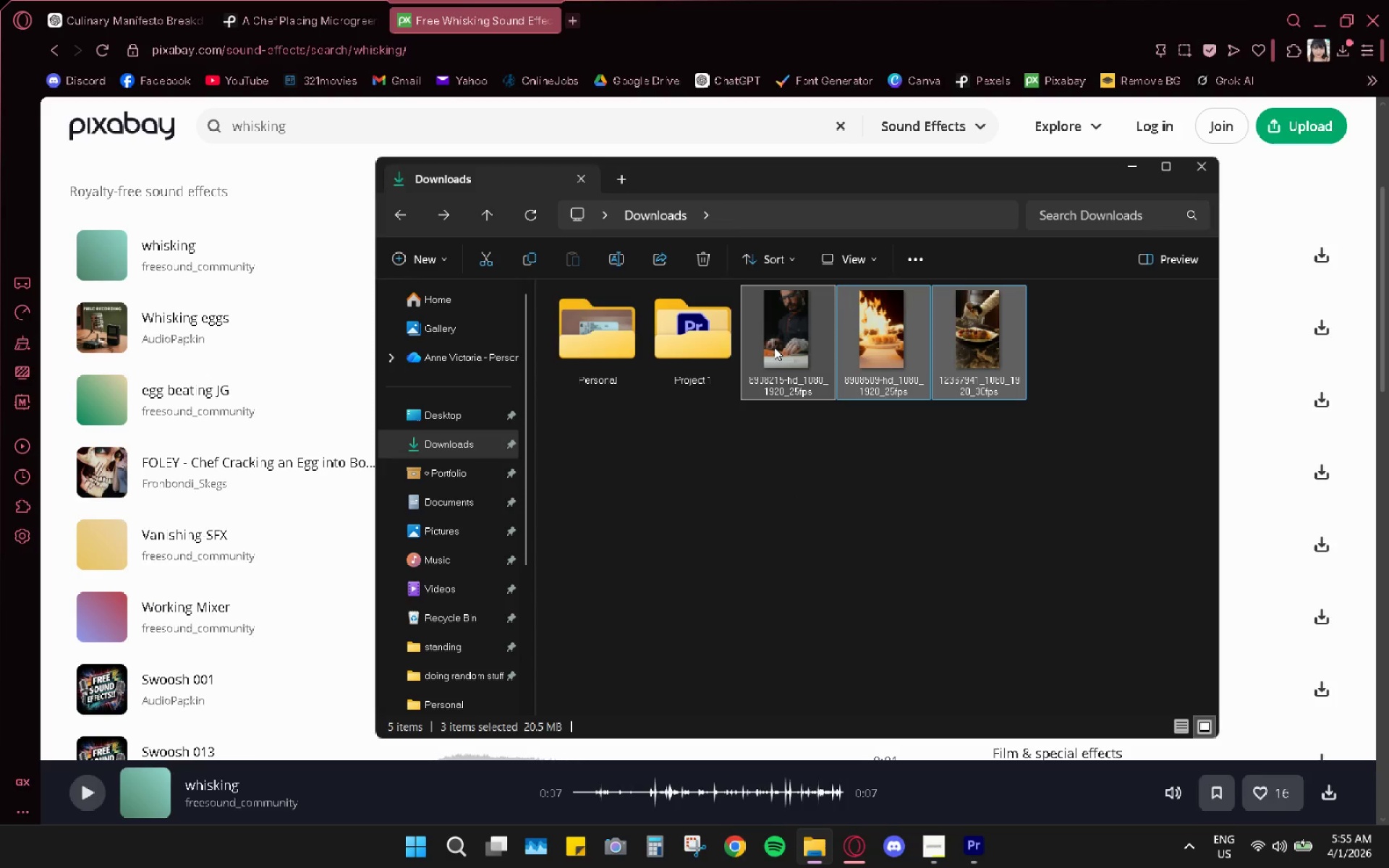 
right_click([774, 347])
 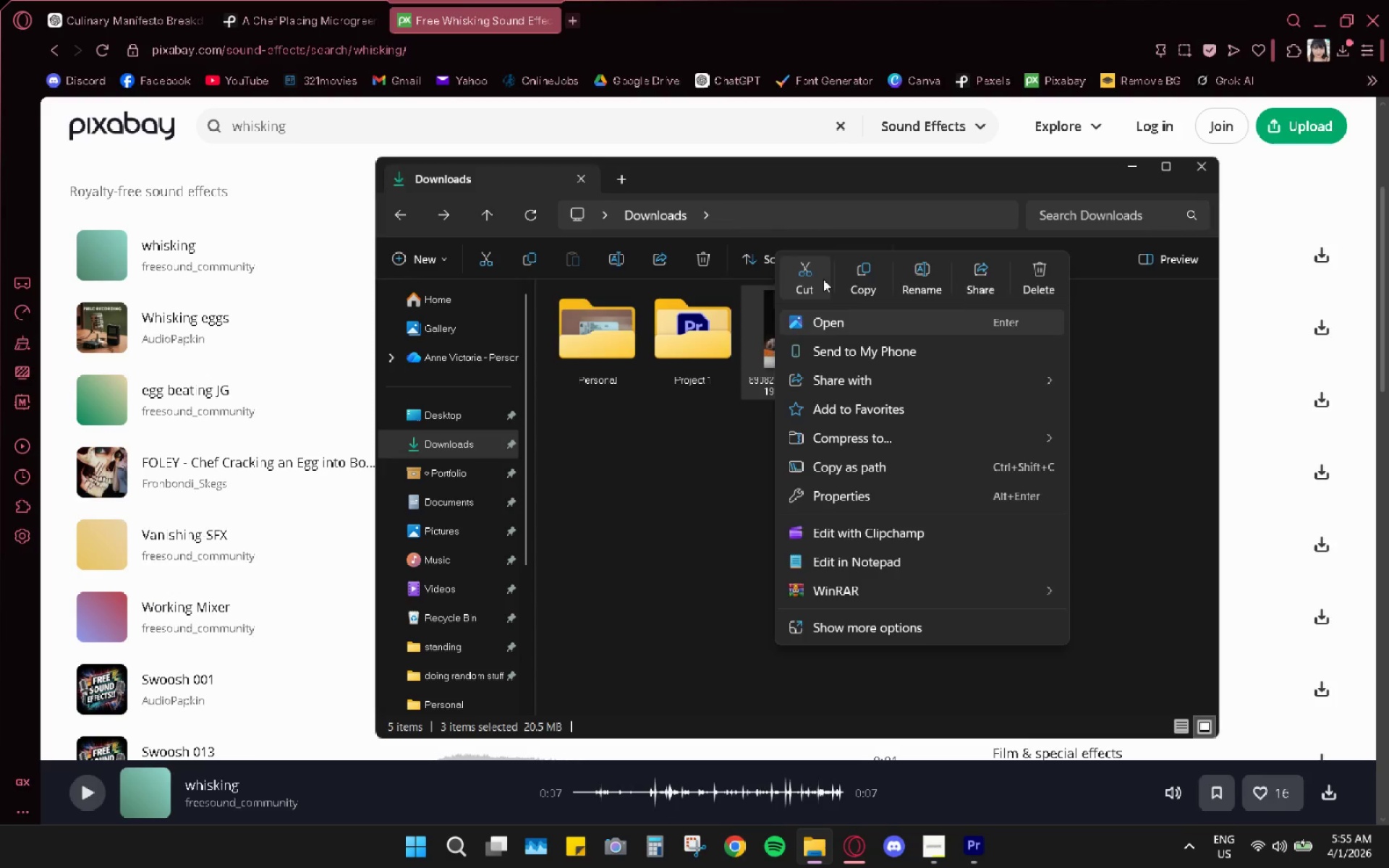 
double_click([748, 336])
 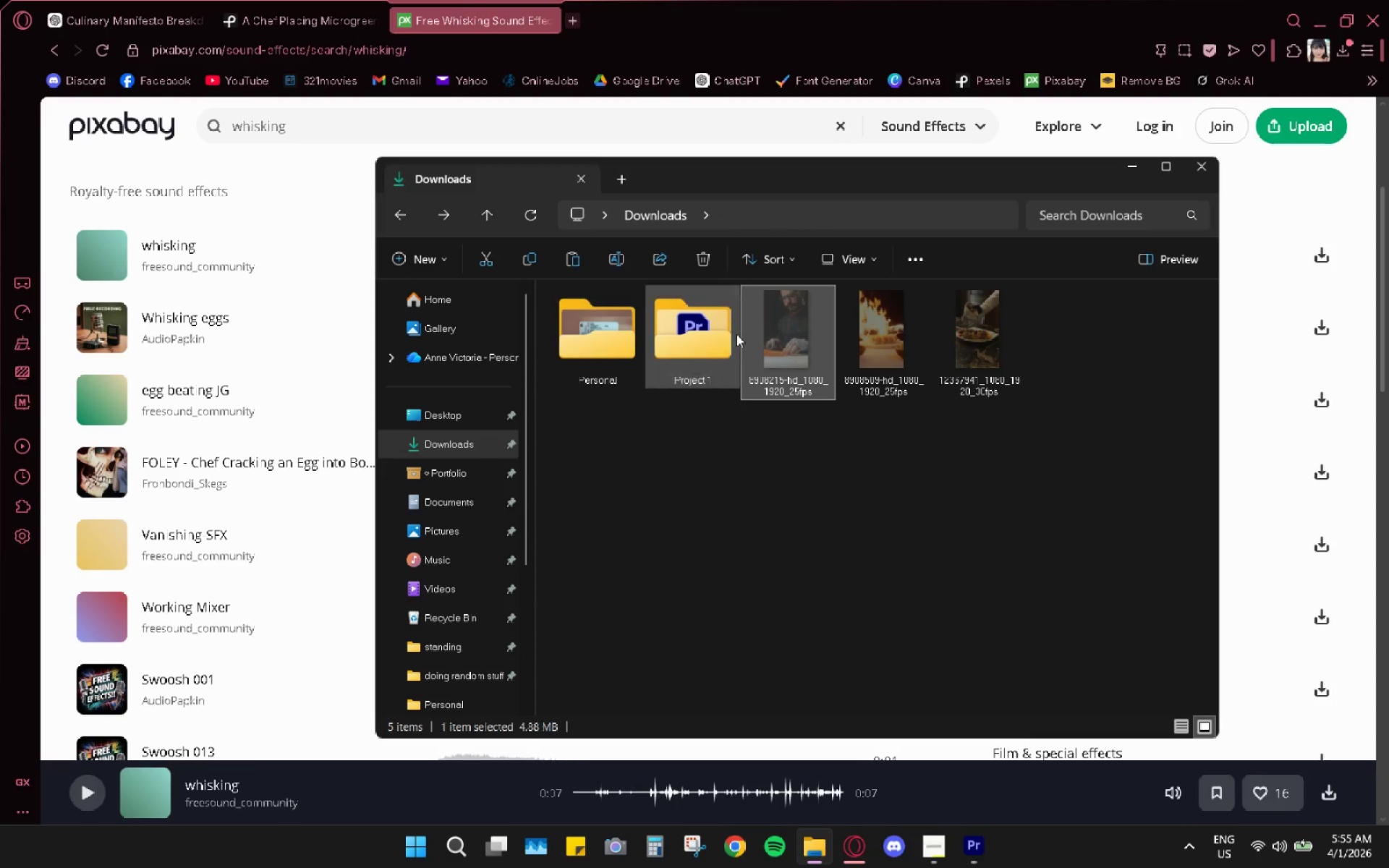 
triple_click([729, 333])
 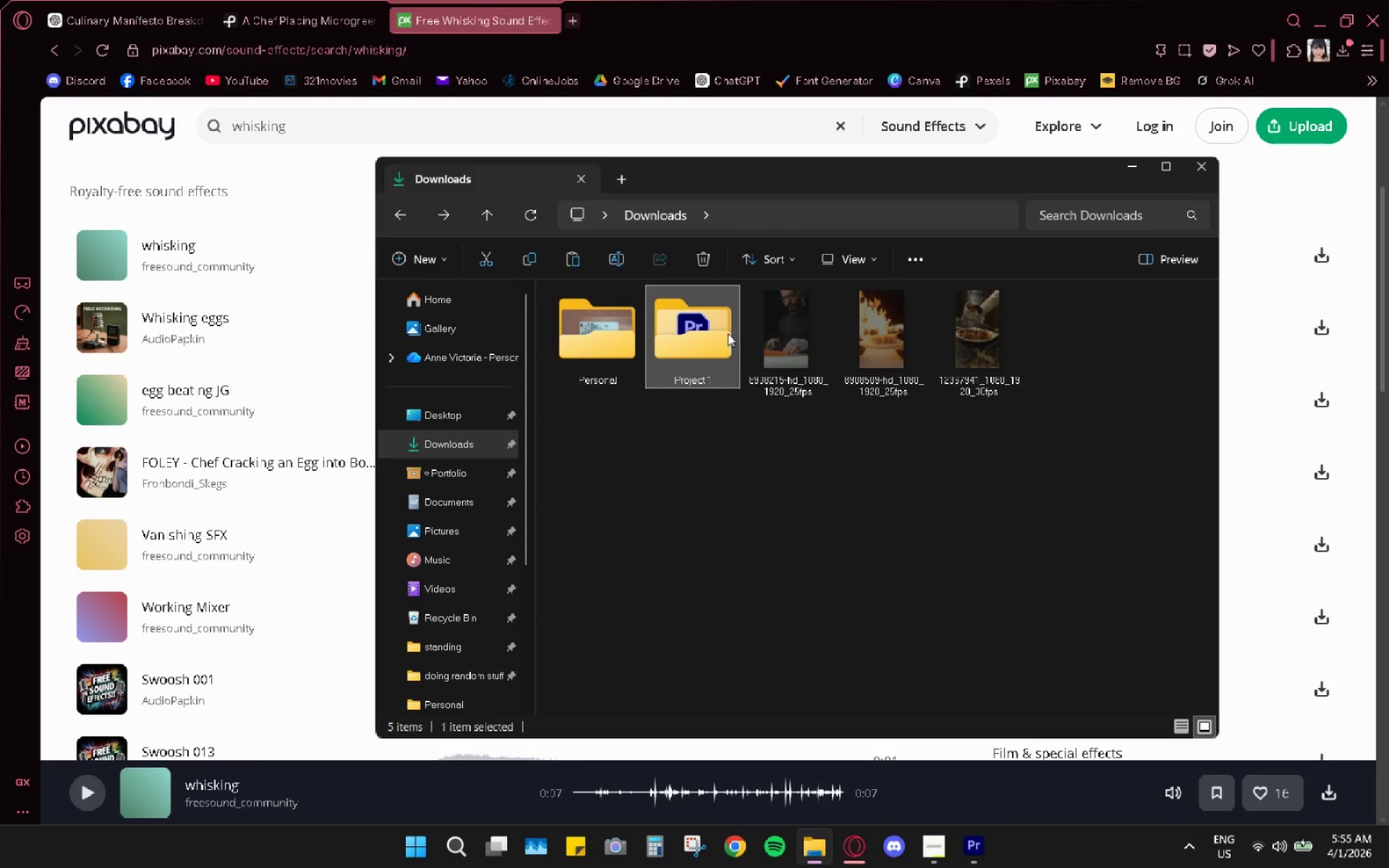 
triple_click([717, 333])
 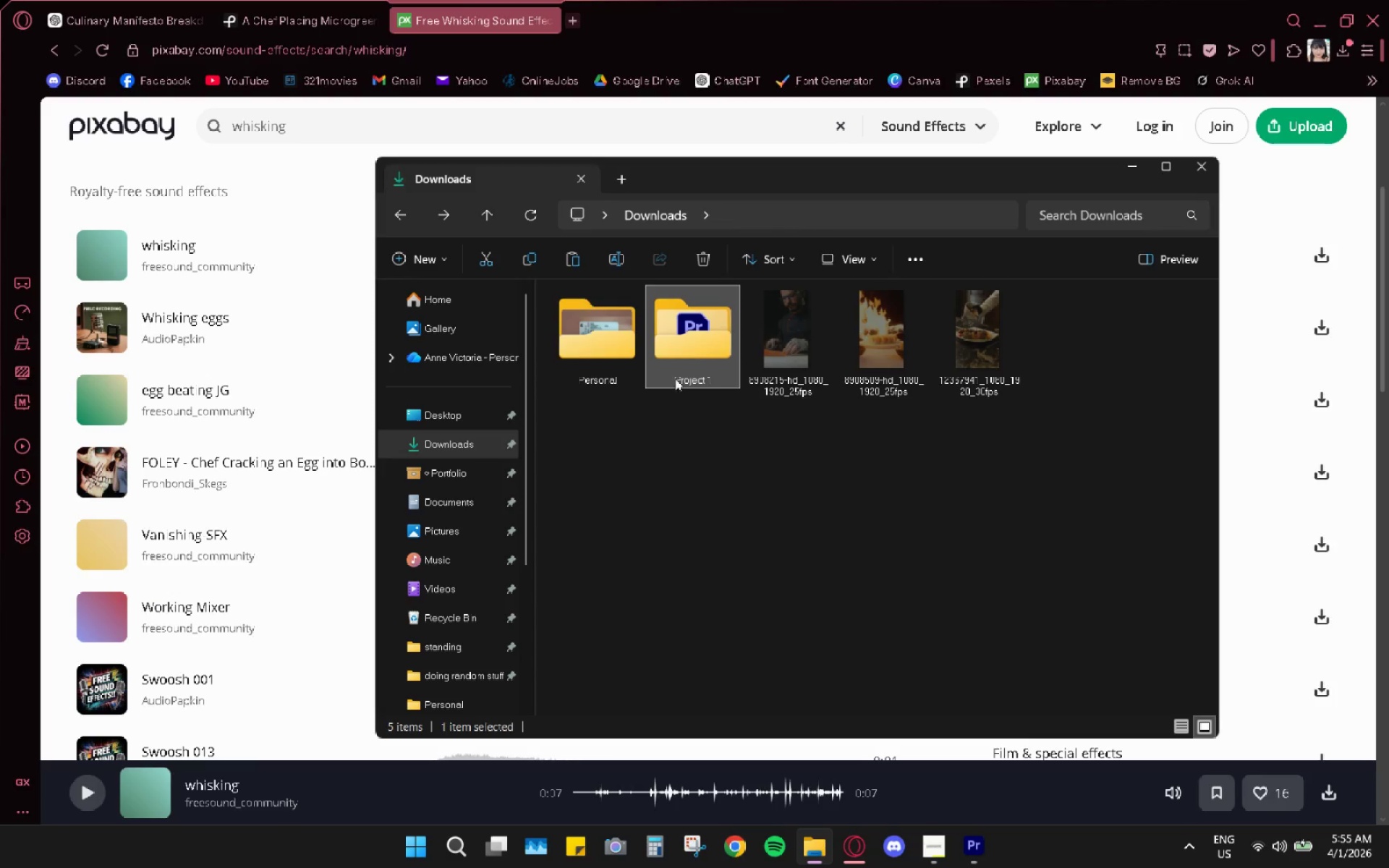 
double_click([683, 362])
 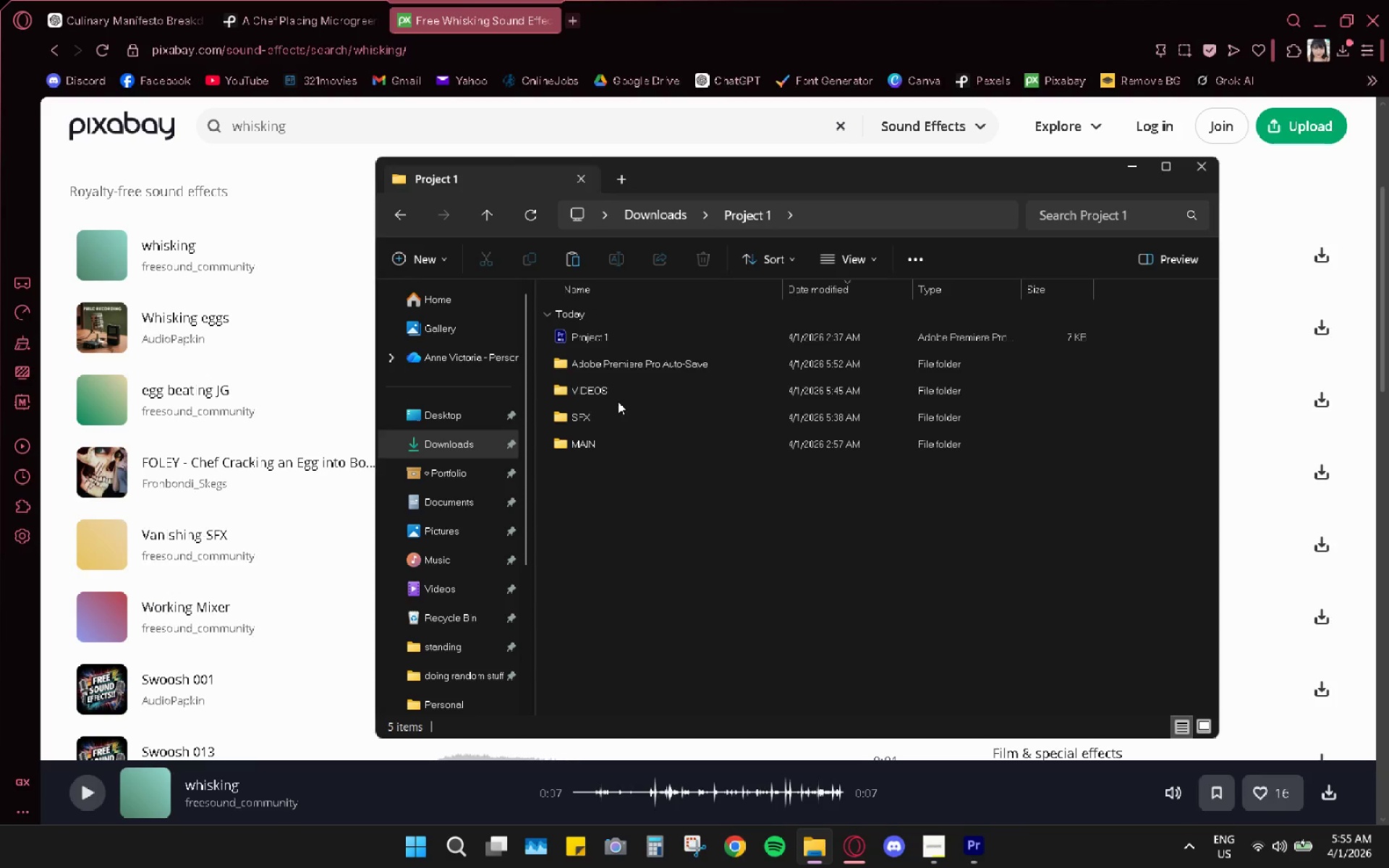 
double_click([619, 396])
 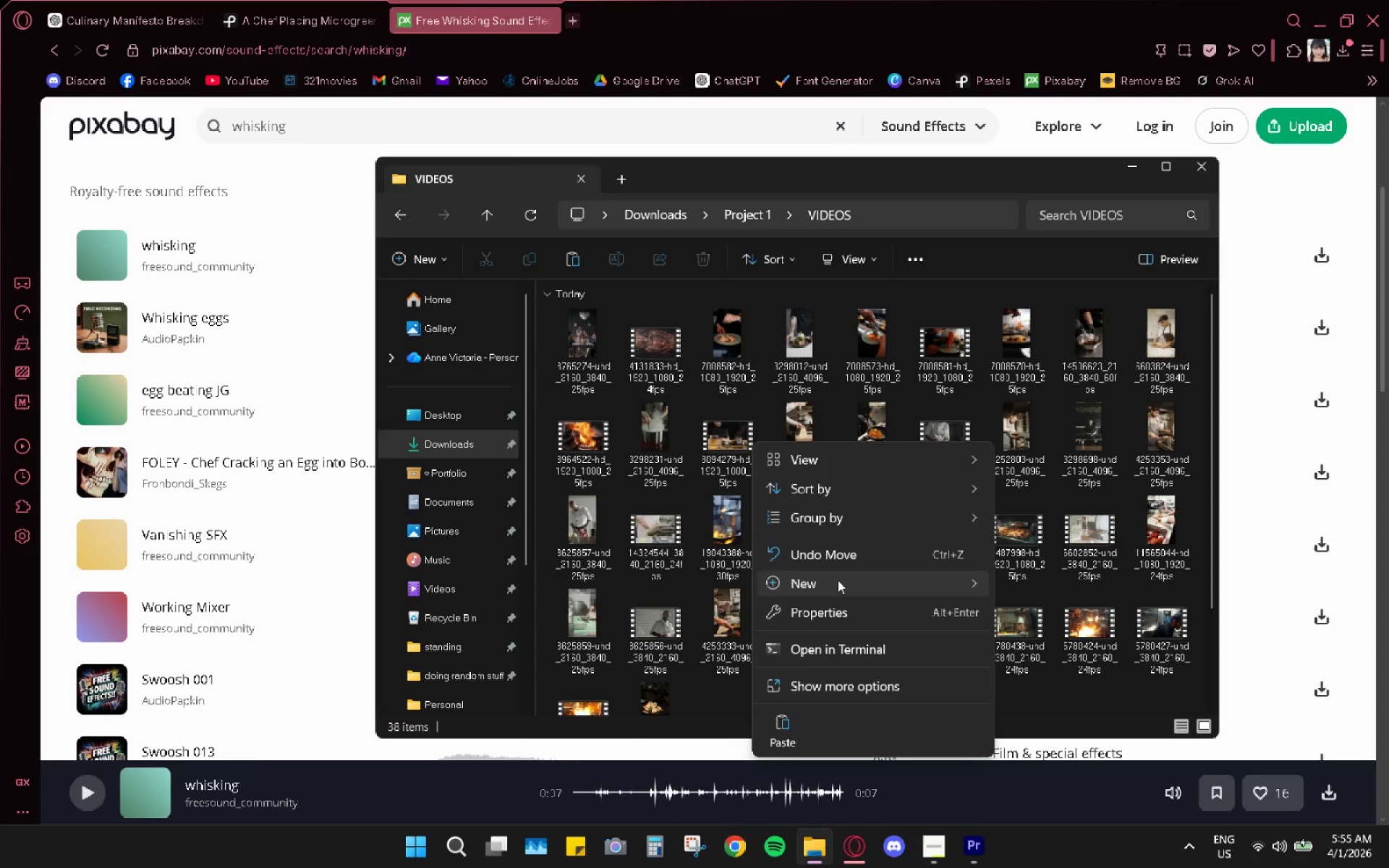 
left_click([783, 718])
 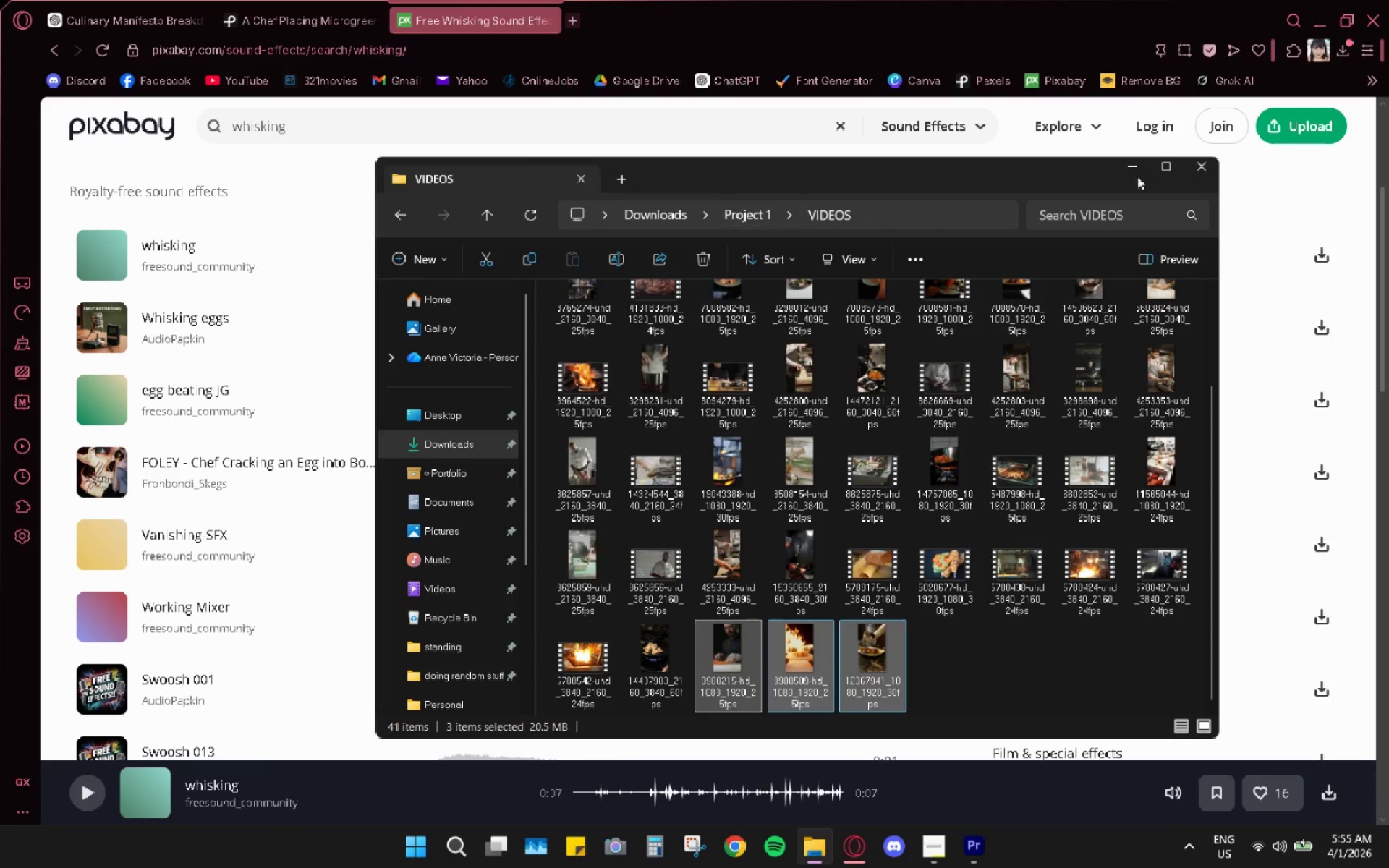 
left_click([1197, 170])
 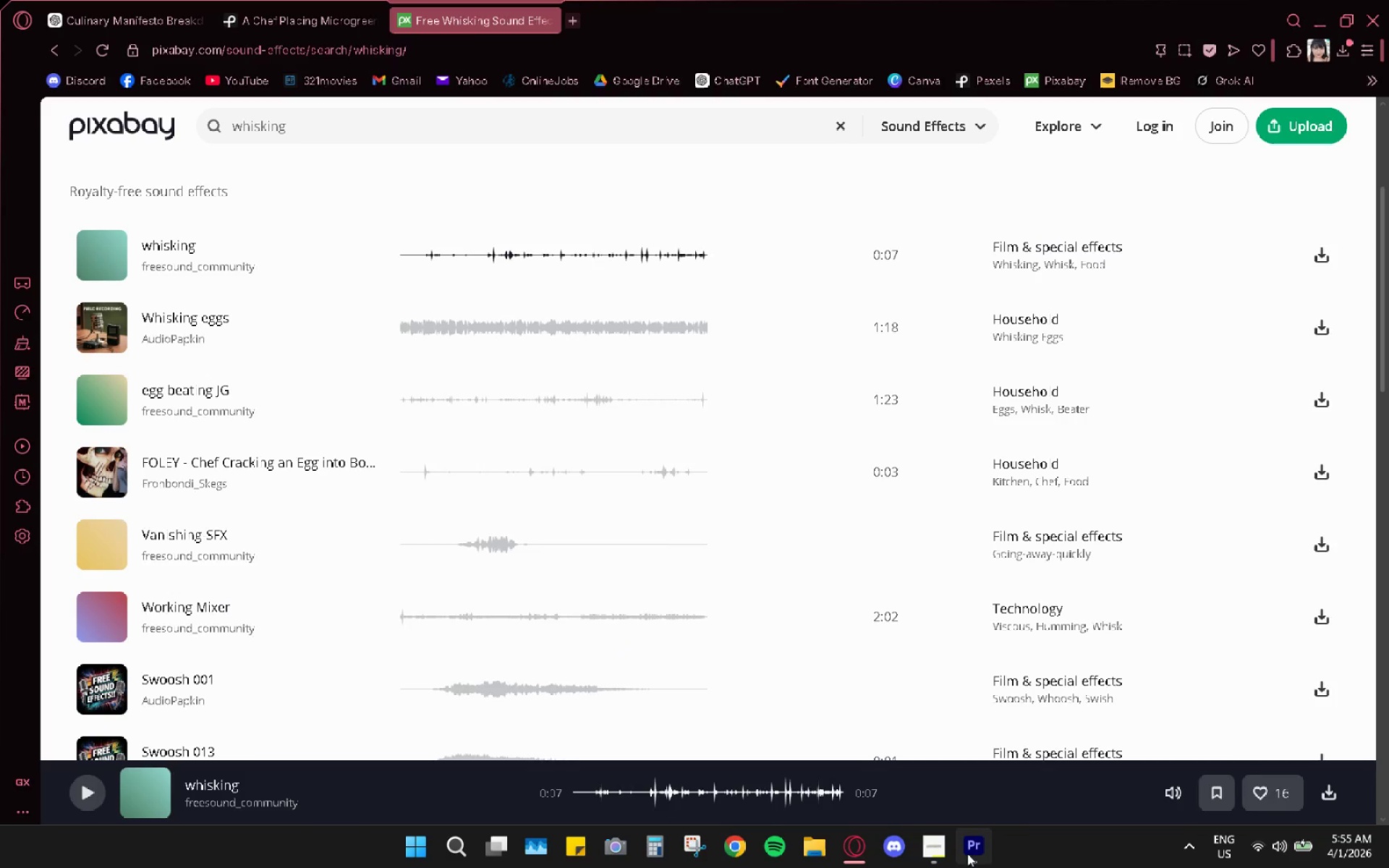 
left_click([977, 854])
 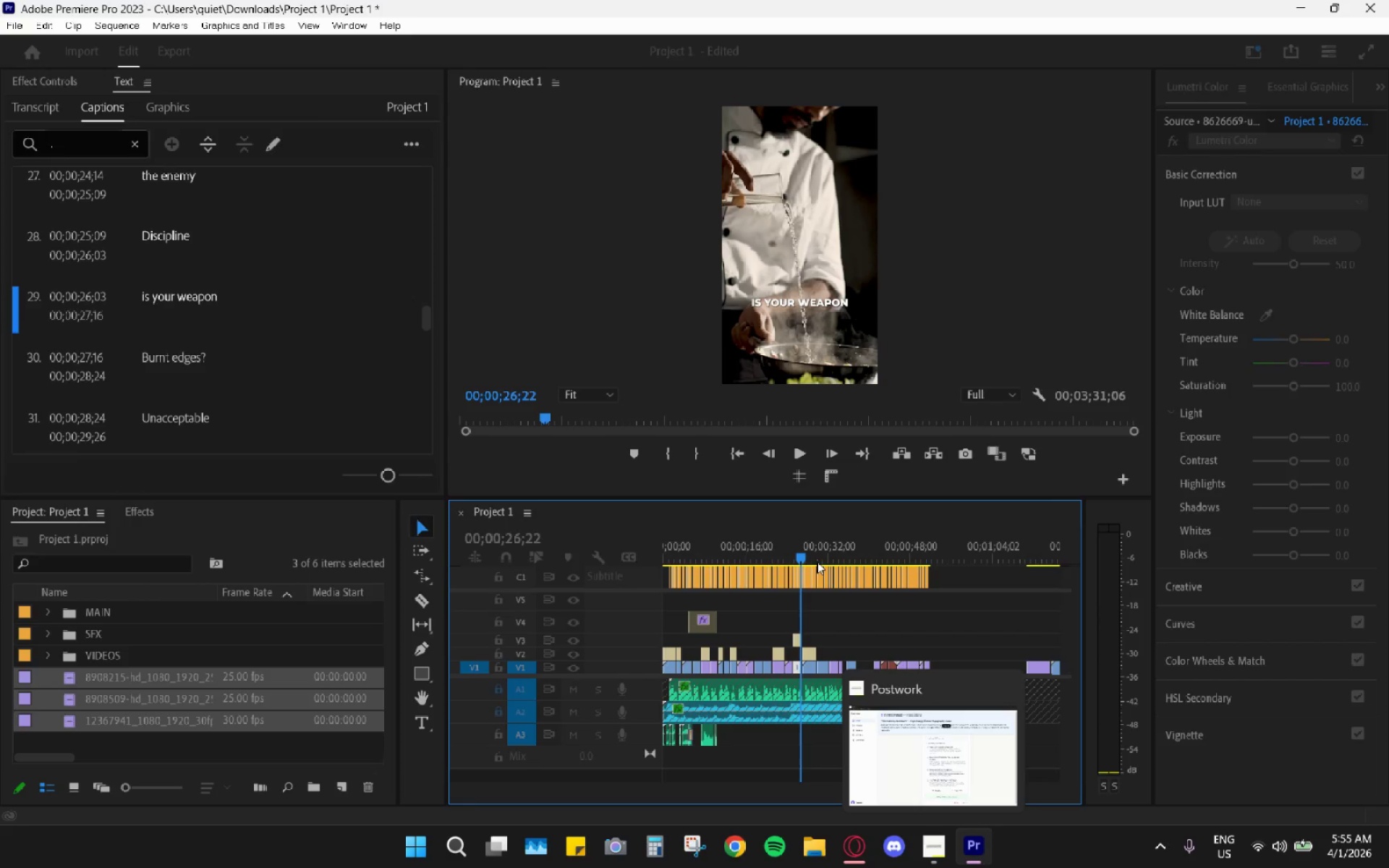 
key(Space)
 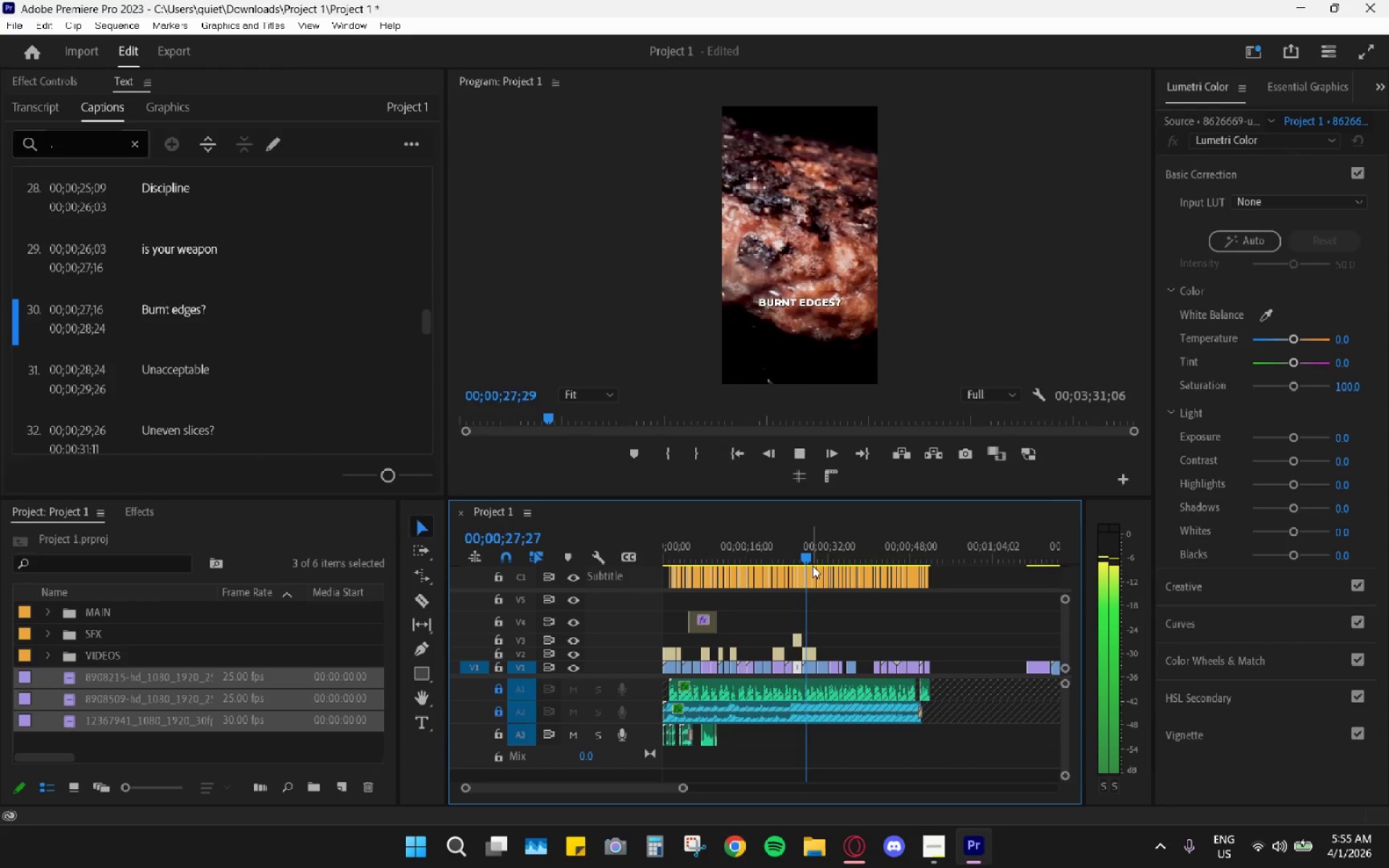 
key(Space)
 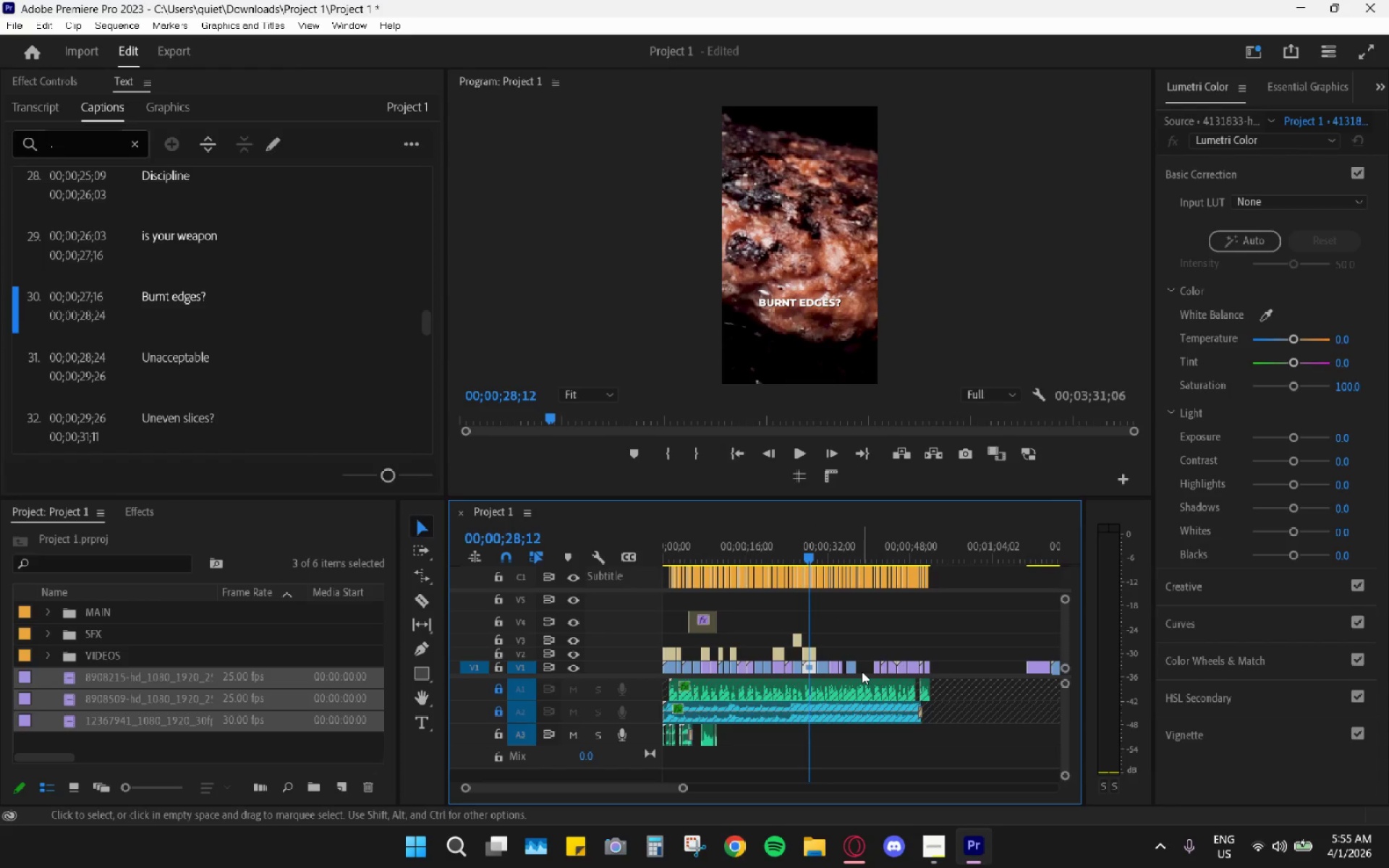 
key(Space)
 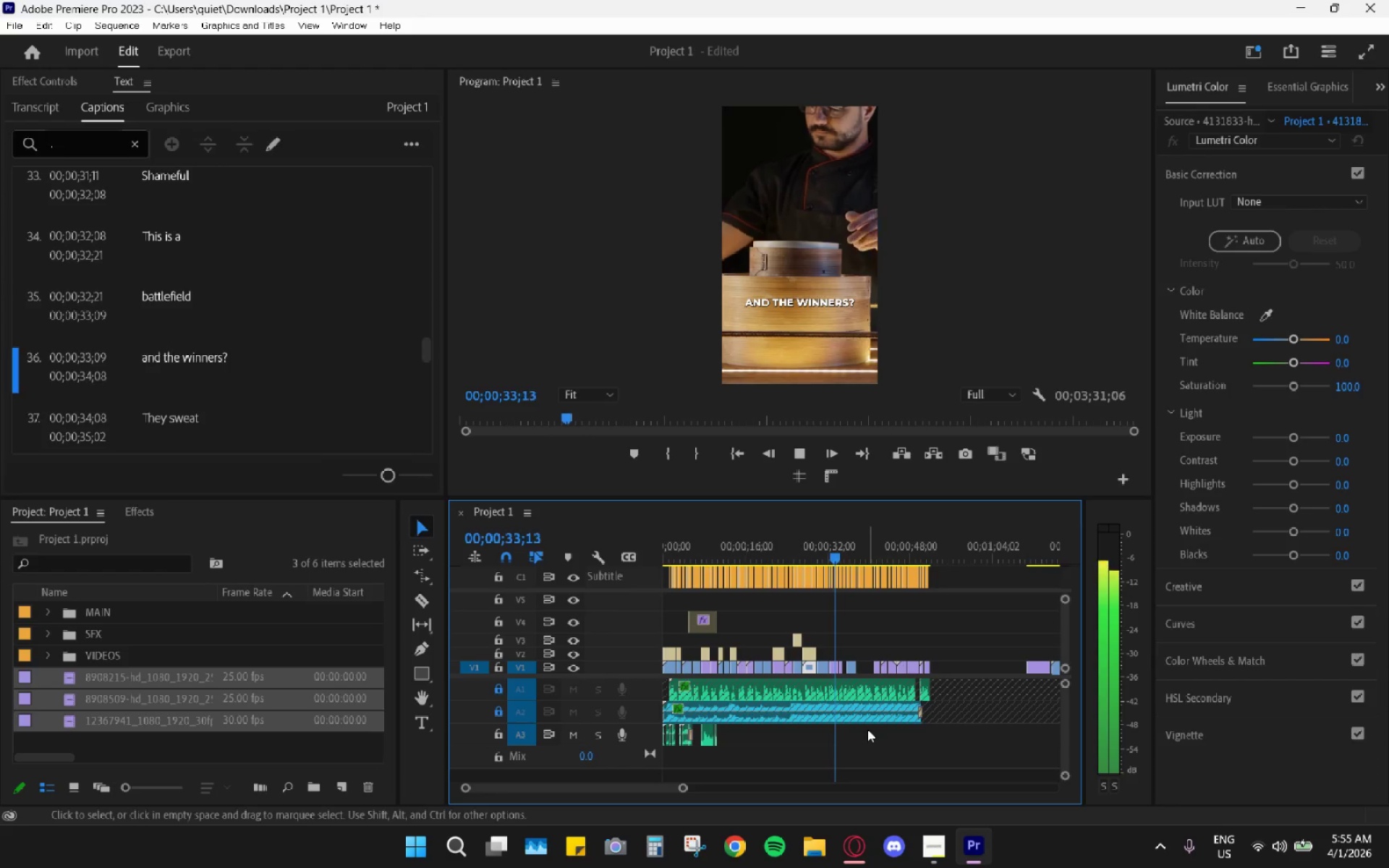 
wait(6.83)
 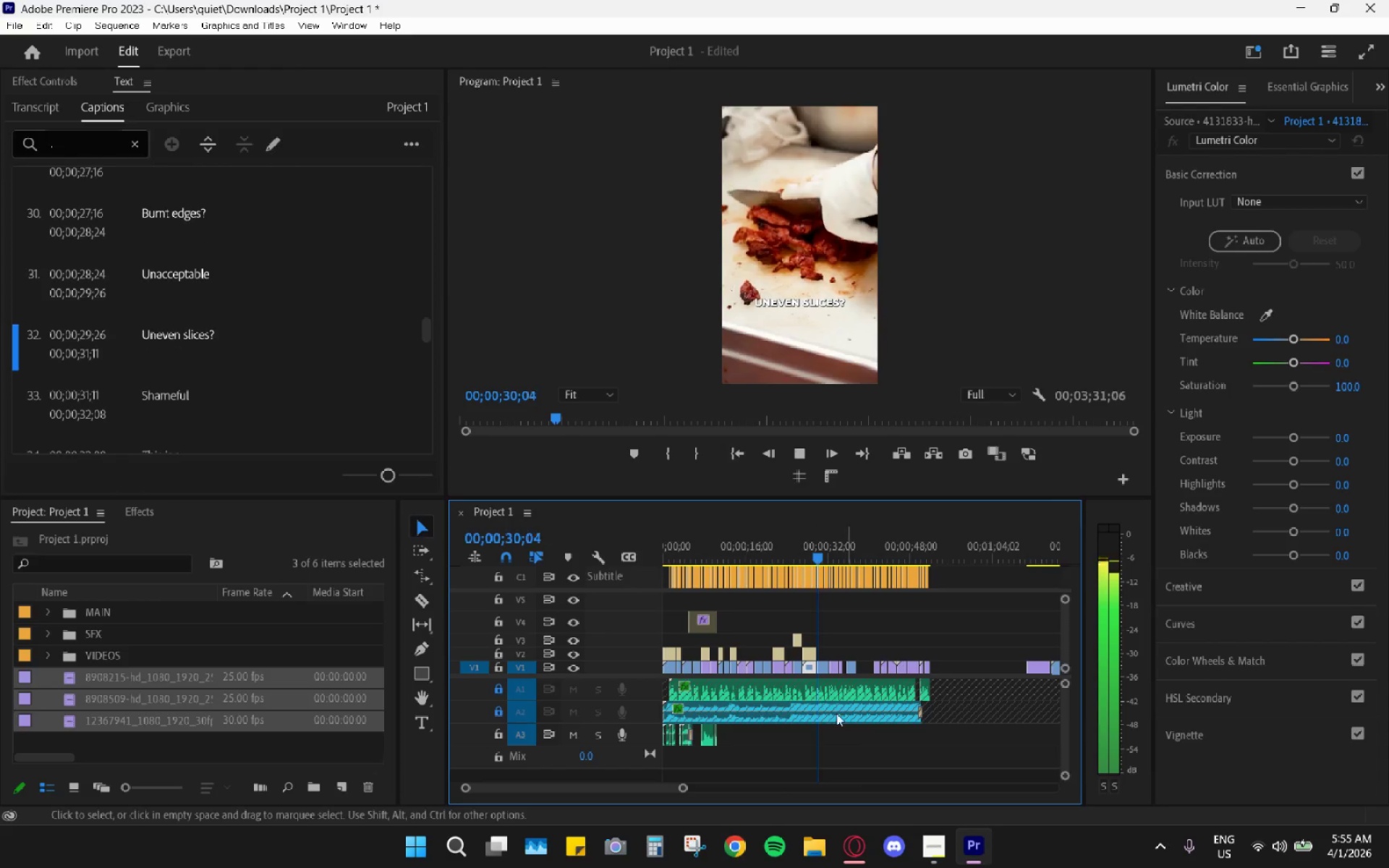 
key(Space)
 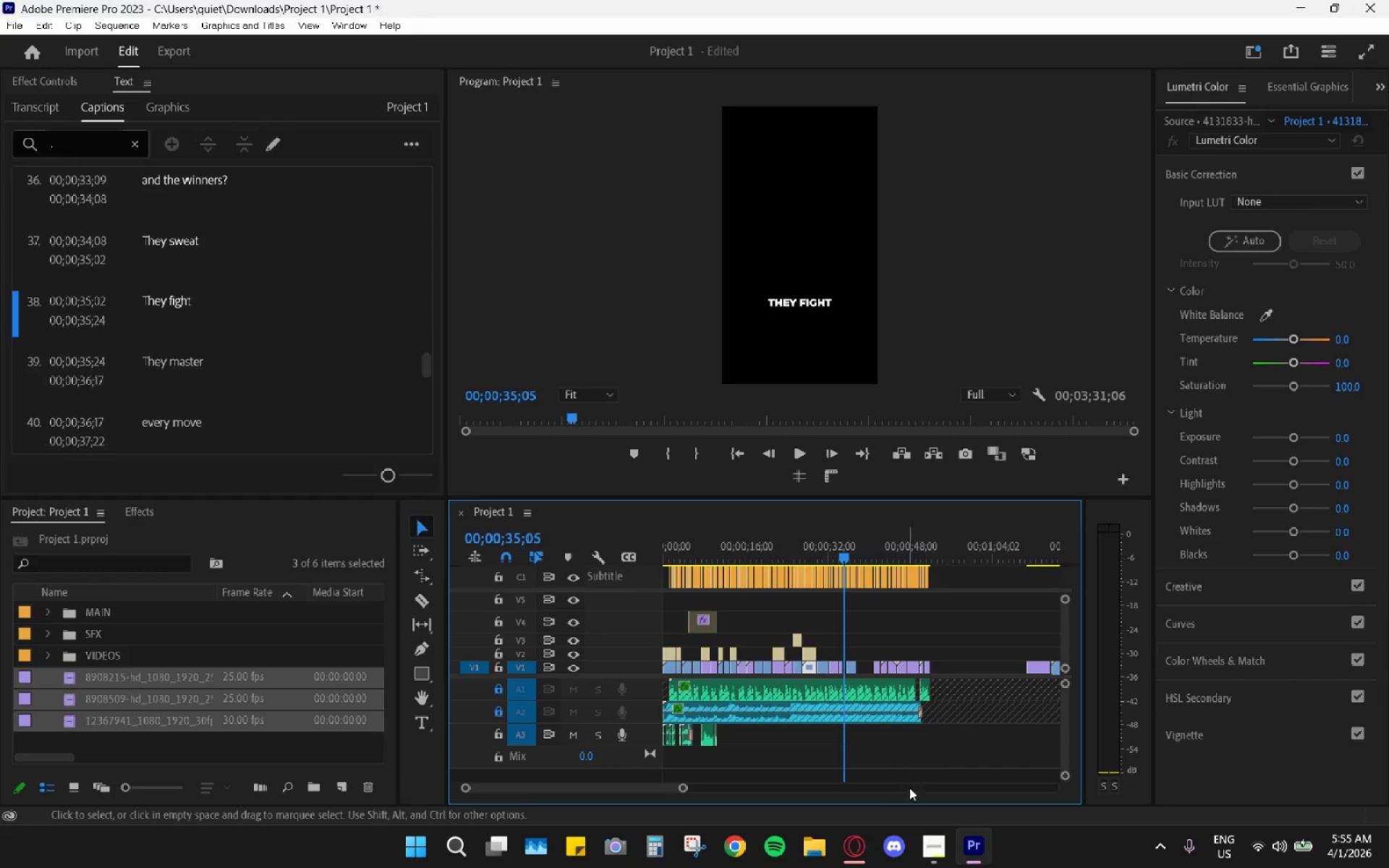 
hold_key(key=AltLeft, duration=0.58)
scroll: coordinate [918, 773], scroll_direction: down, amount: 11.0
 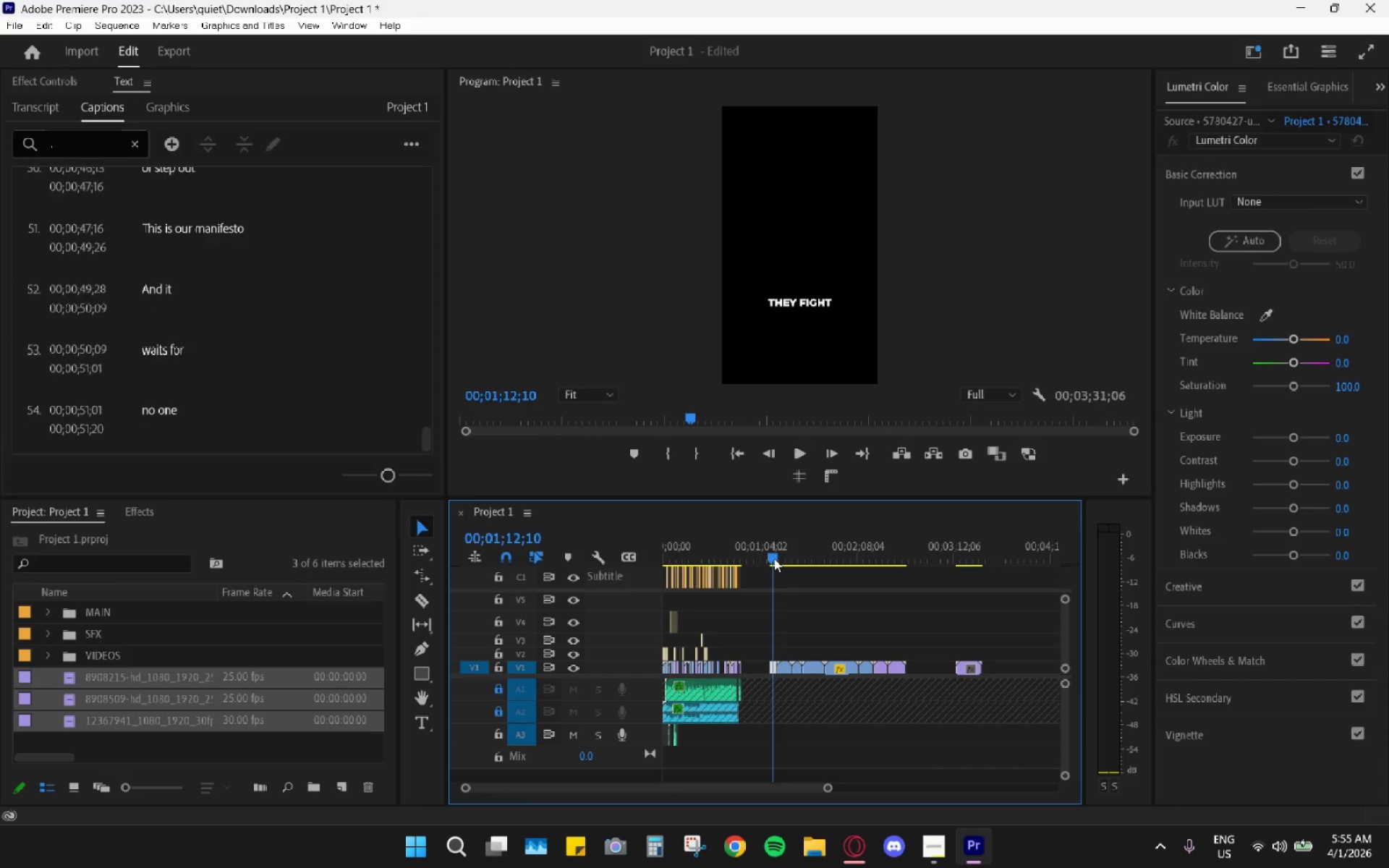 
key(Space)
 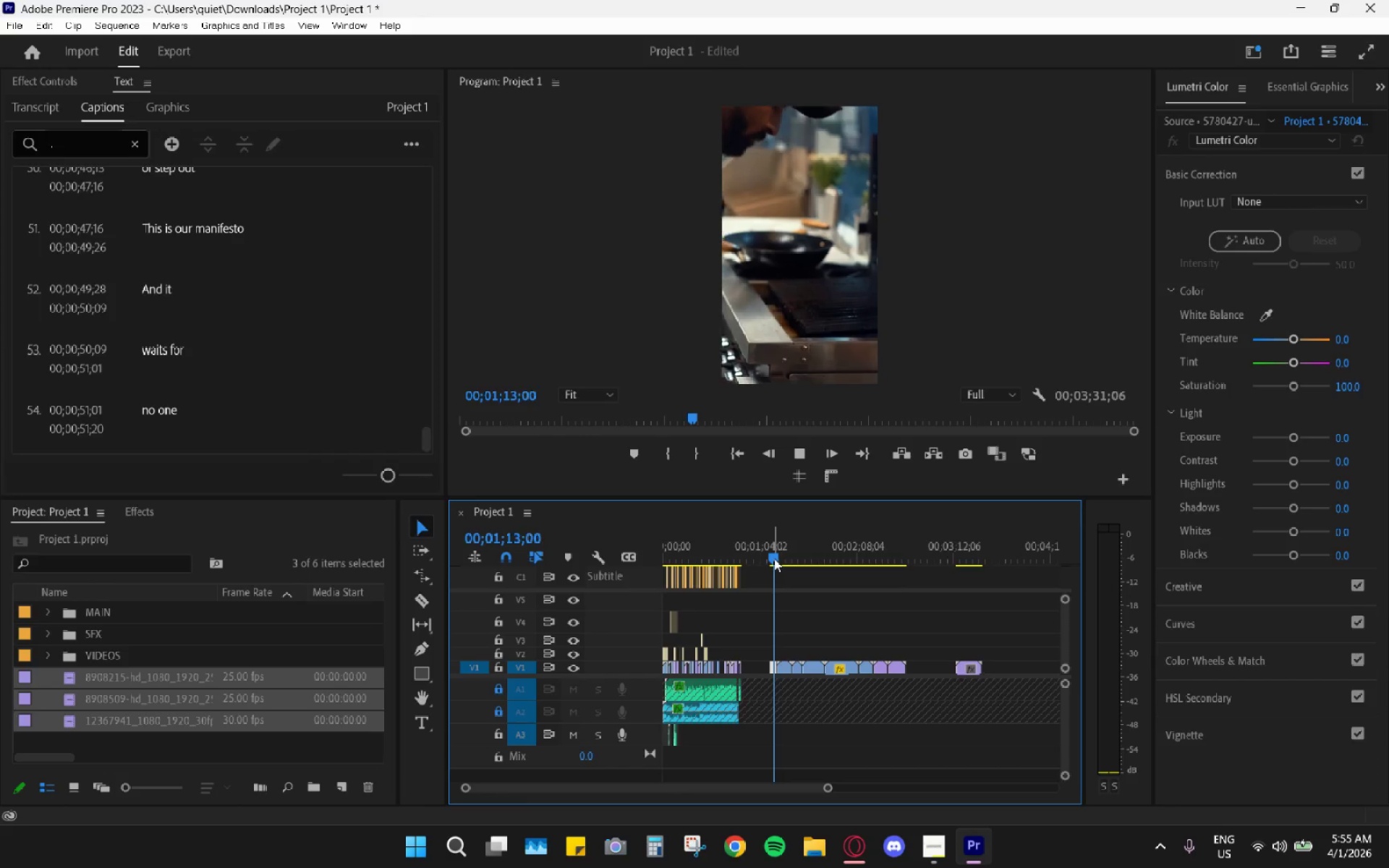 
key(Space)
 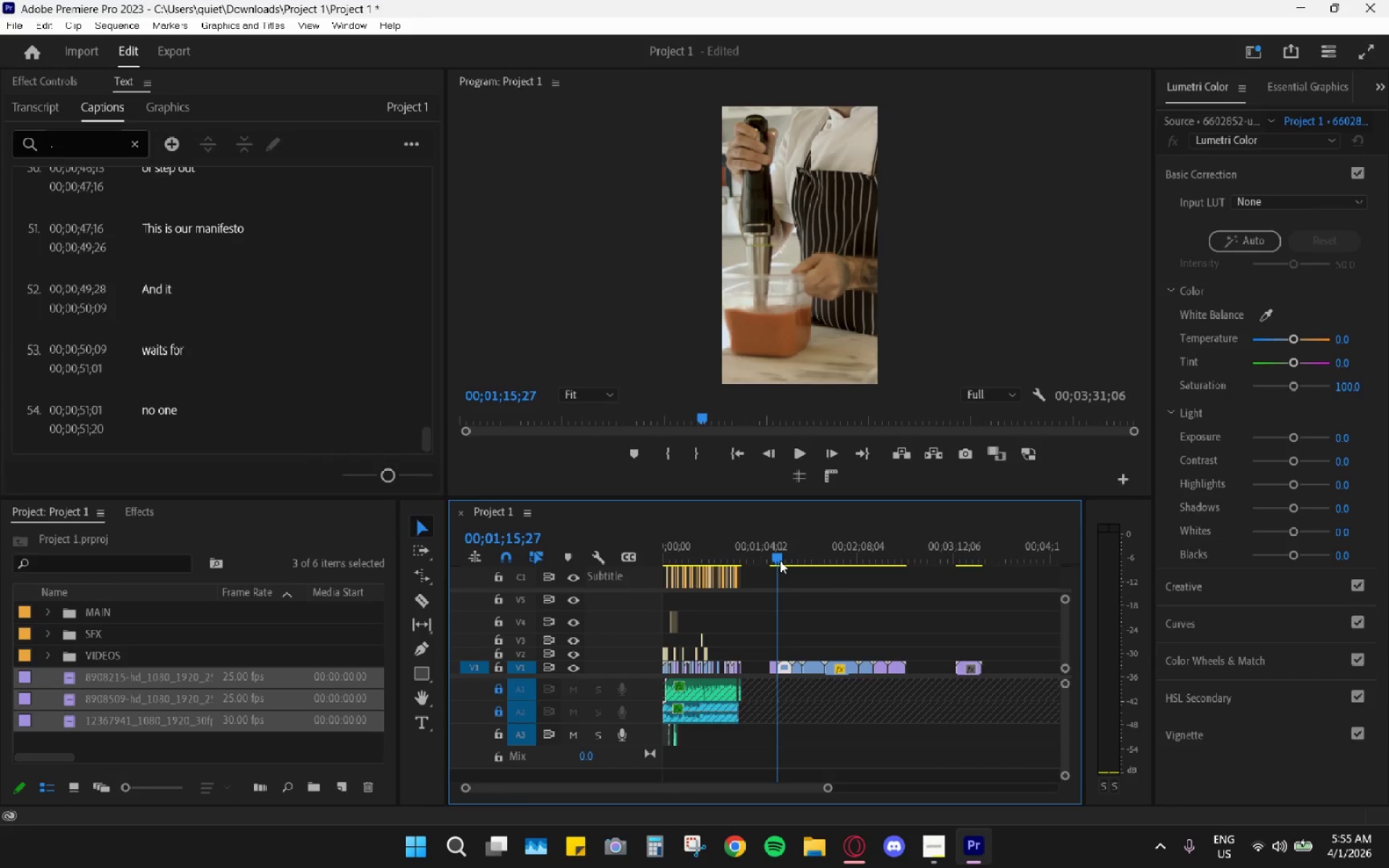 
key(Space)
 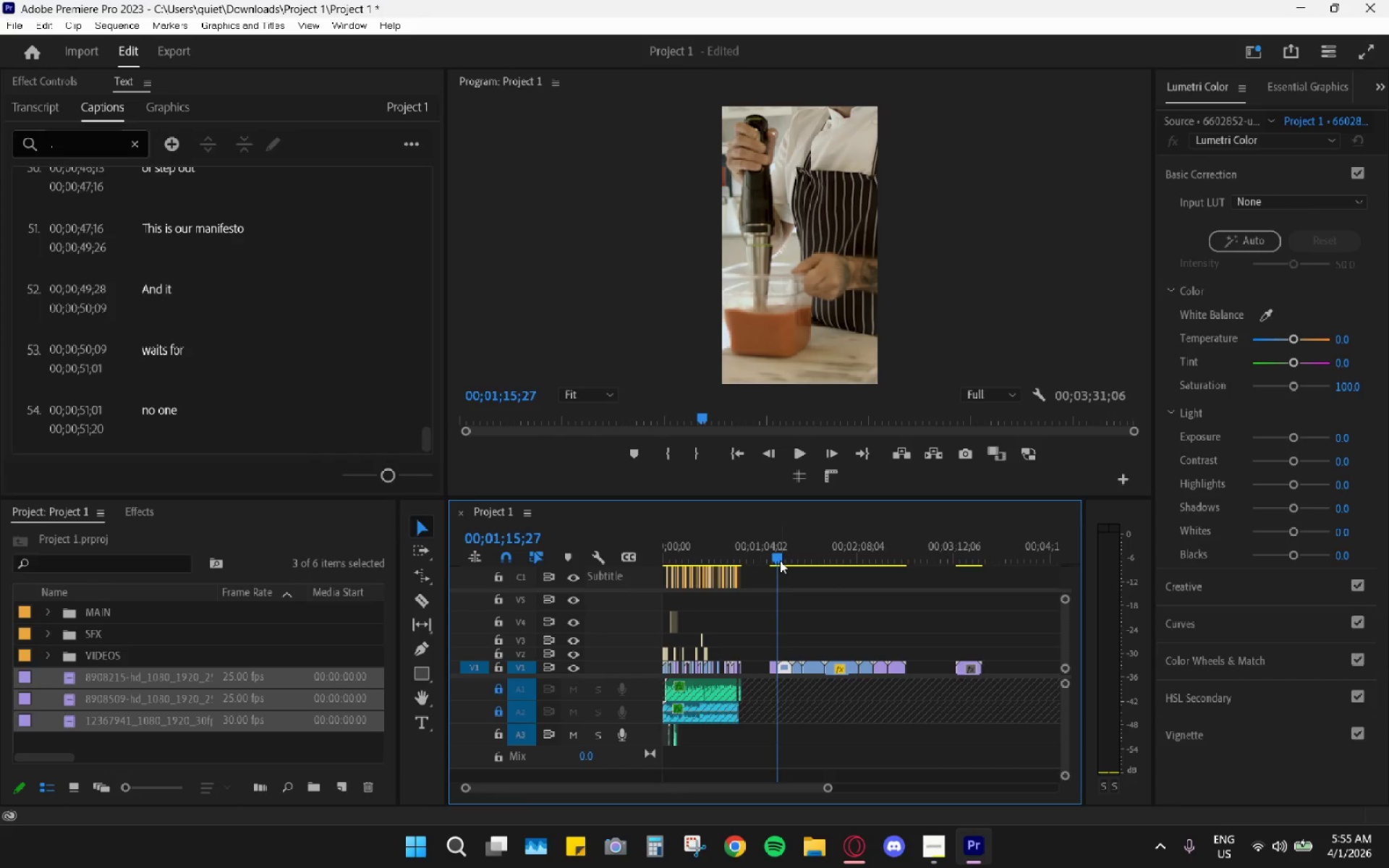 
left_click_drag(start_coordinate=[780, 561], to_coordinate=[774, 563])
 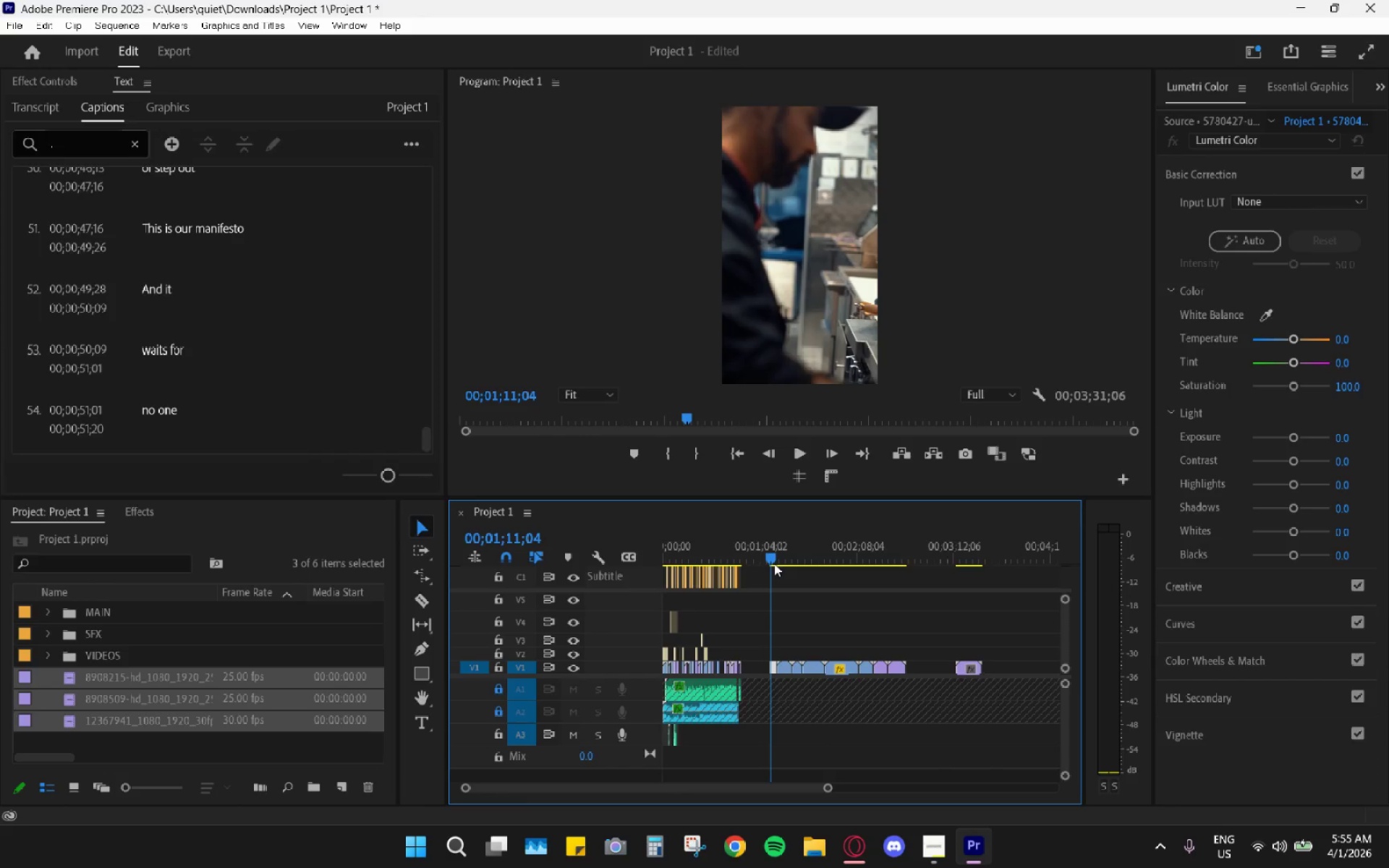 
key(Space)
 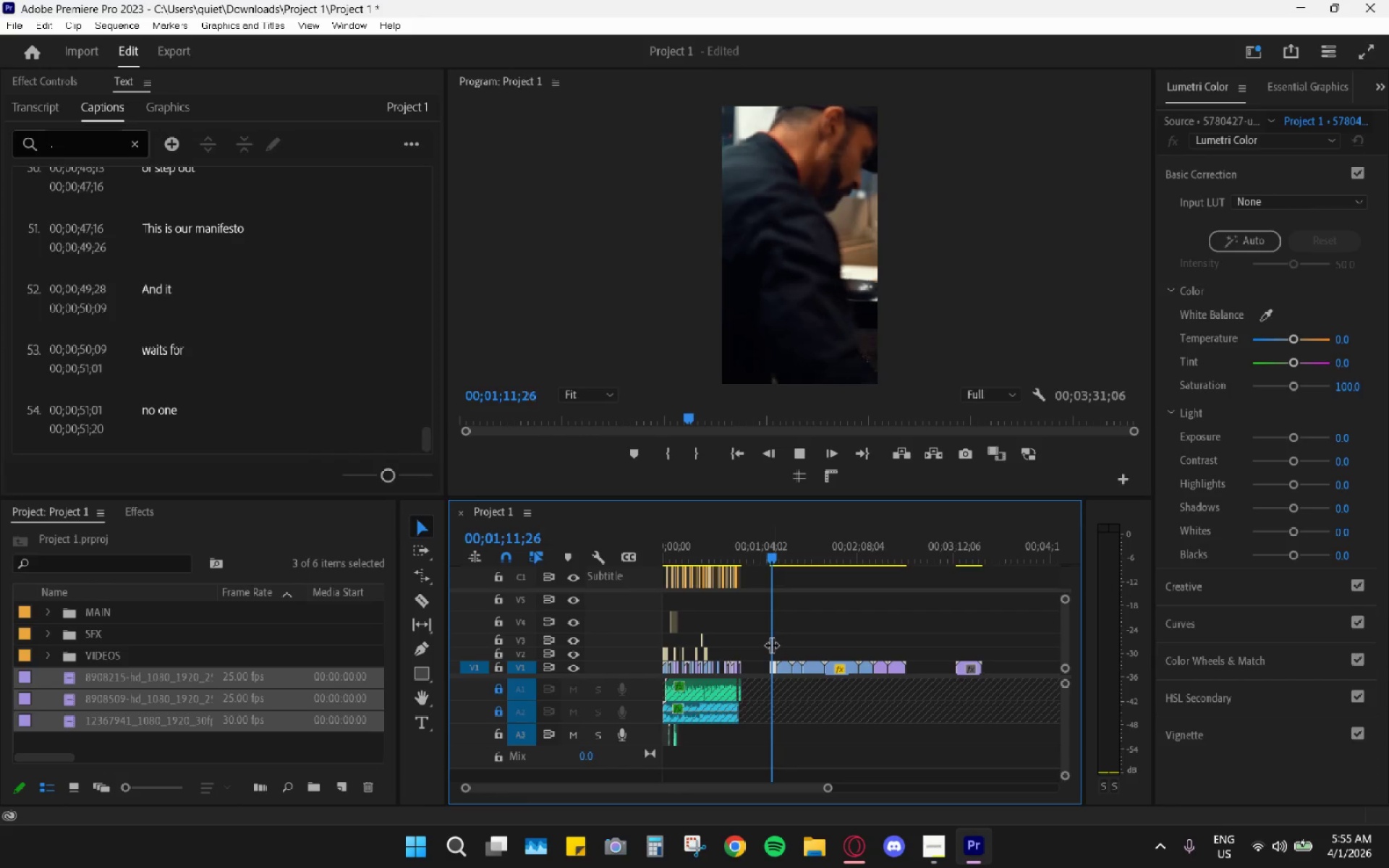 
key(Space)
 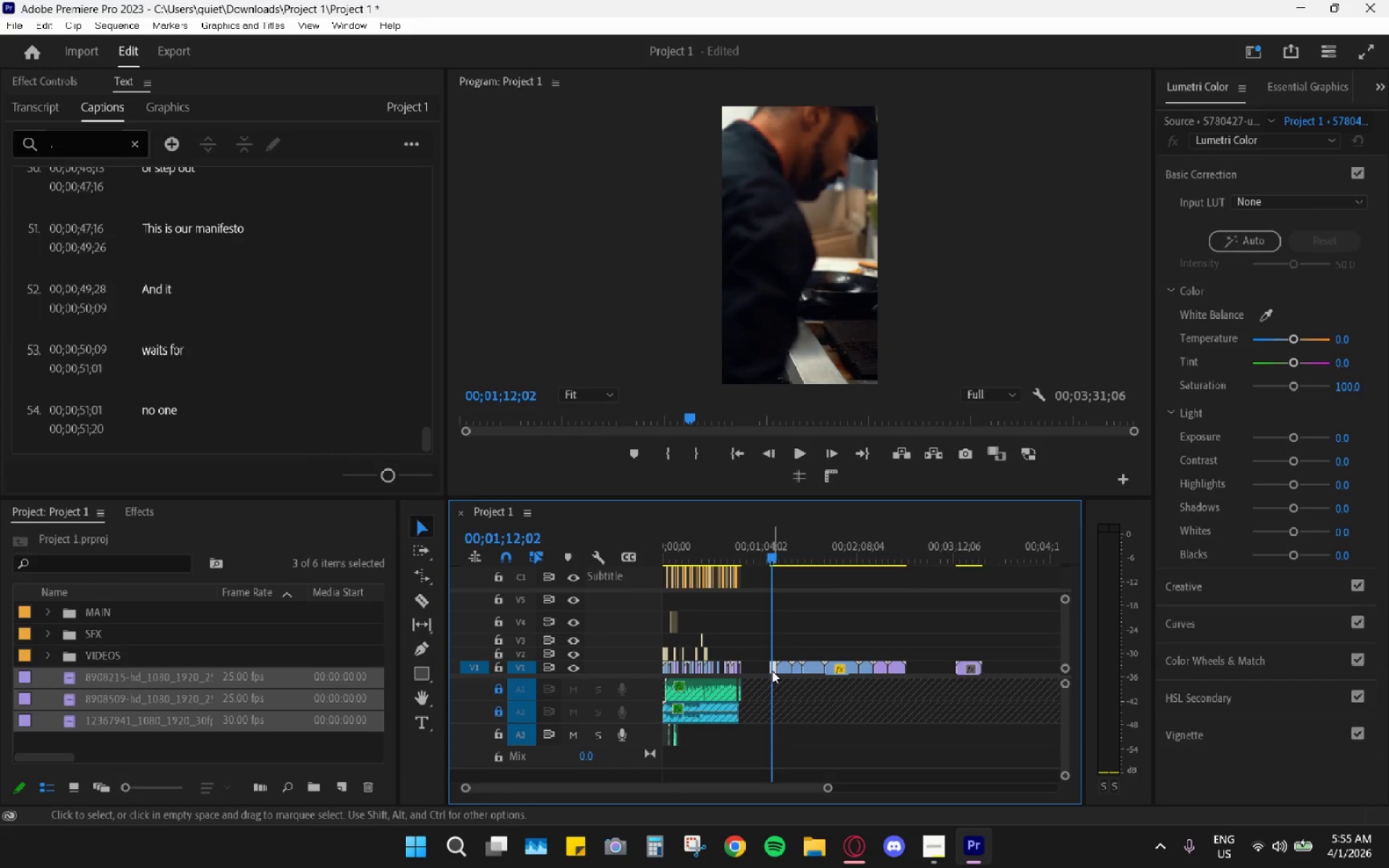 
hold_key(key=AltLeft, duration=0.97)
scroll: coordinate [891, 687], scroll_direction: up, amount: 24.0
 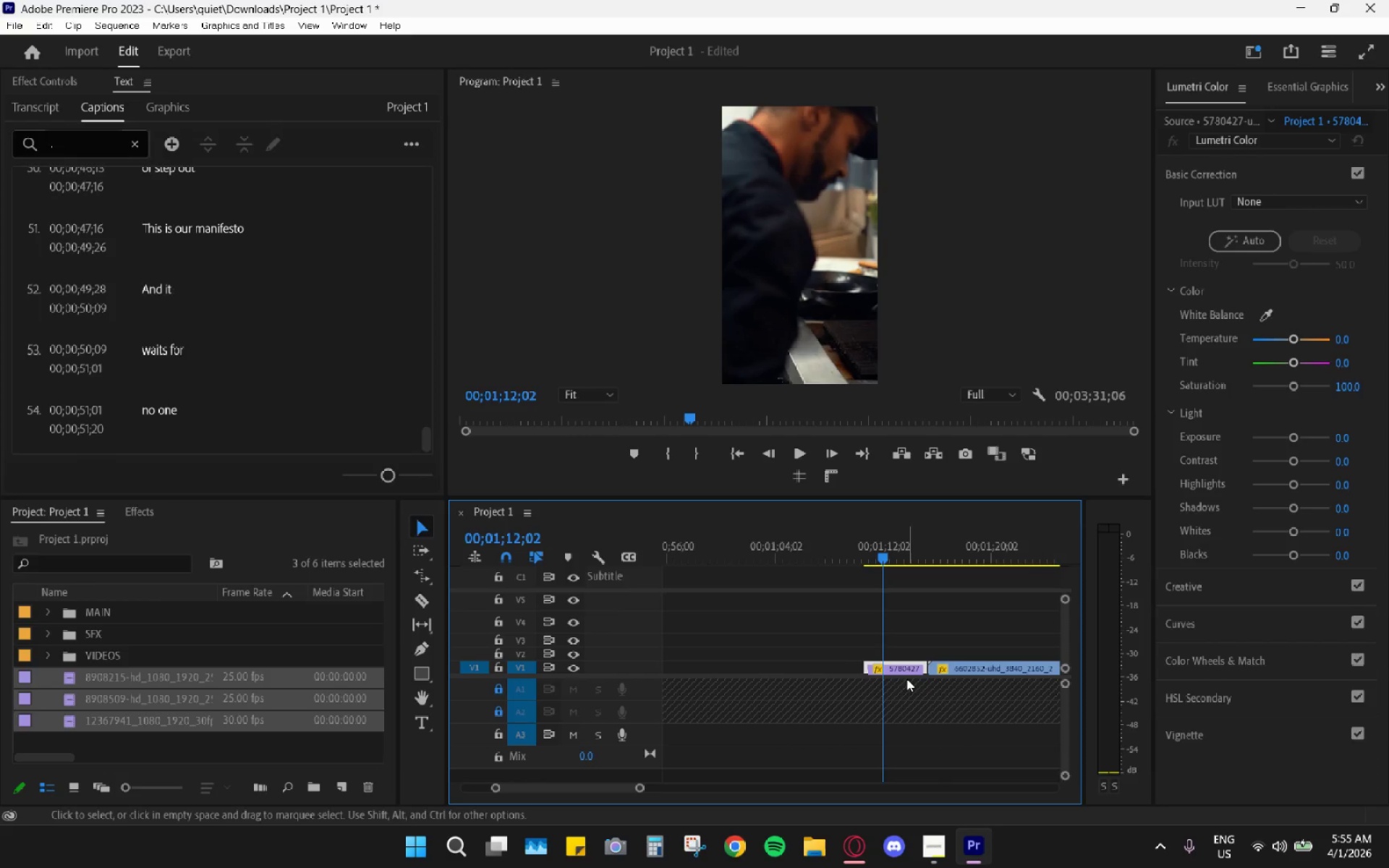 
left_click_drag(start_coordinate=[897, 670], to_coordinate=[978, 639])
 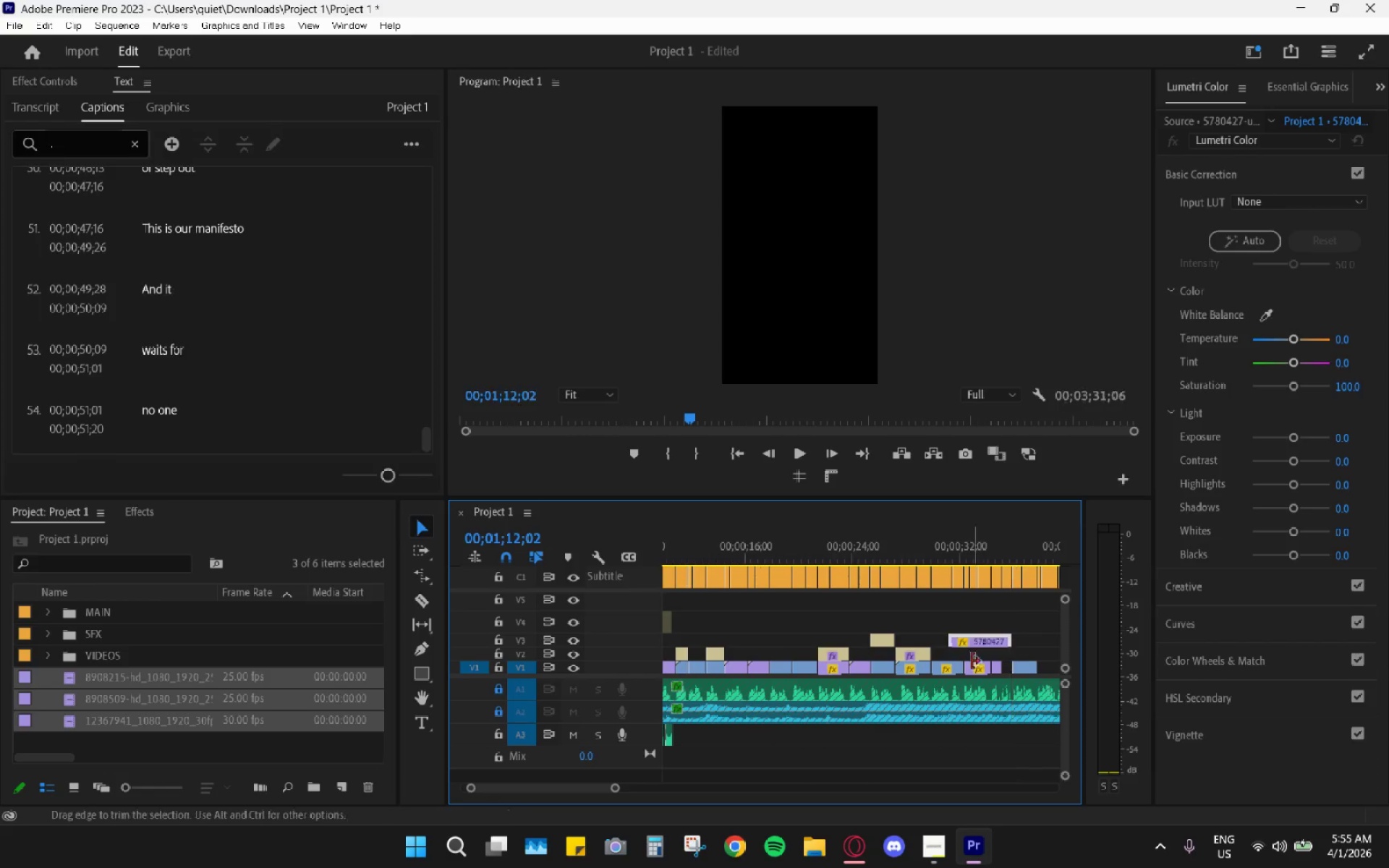 
scroll: coordinate [964, 673], scroll_direction: down, amount: 3.0
 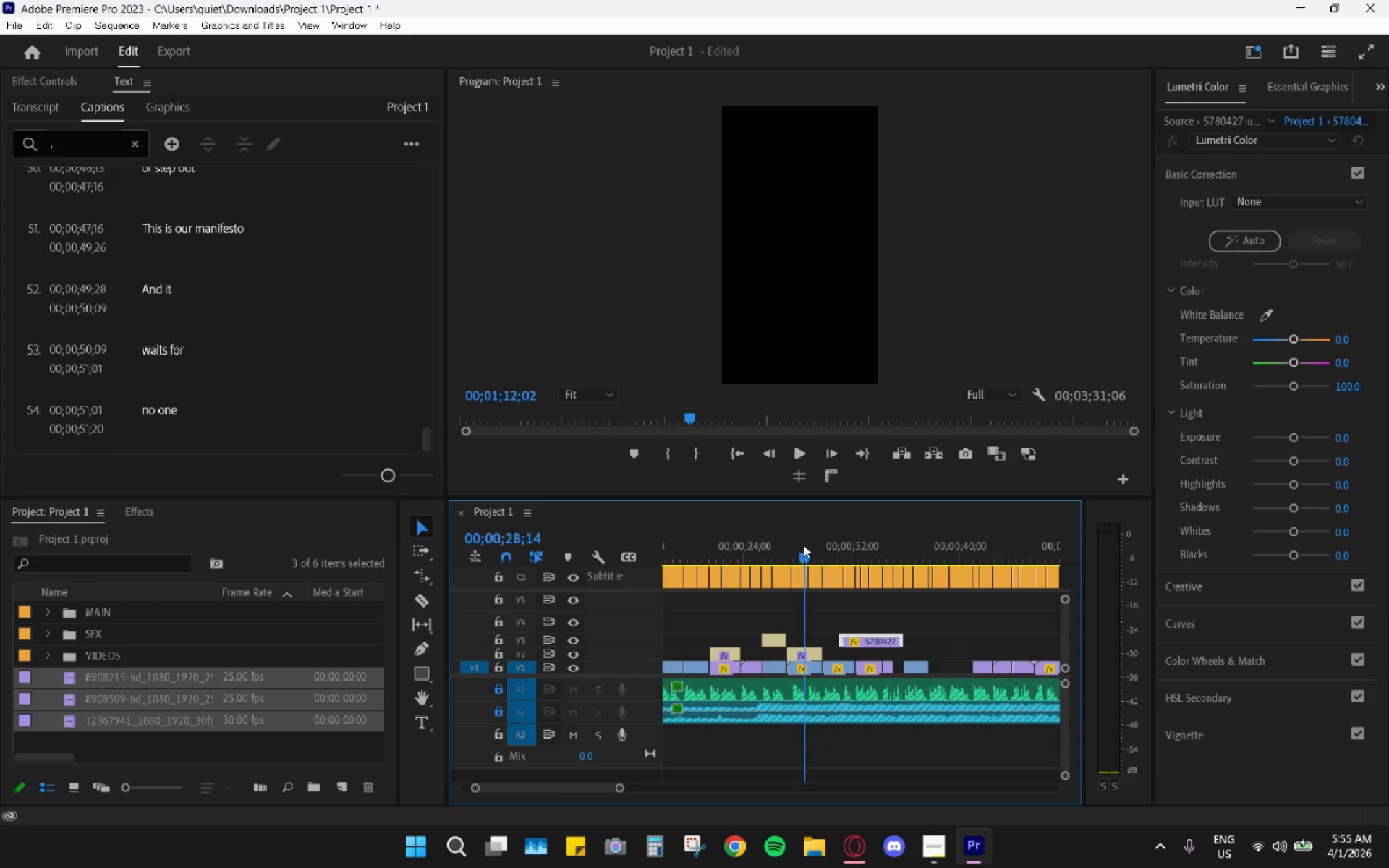 
key(Space)
 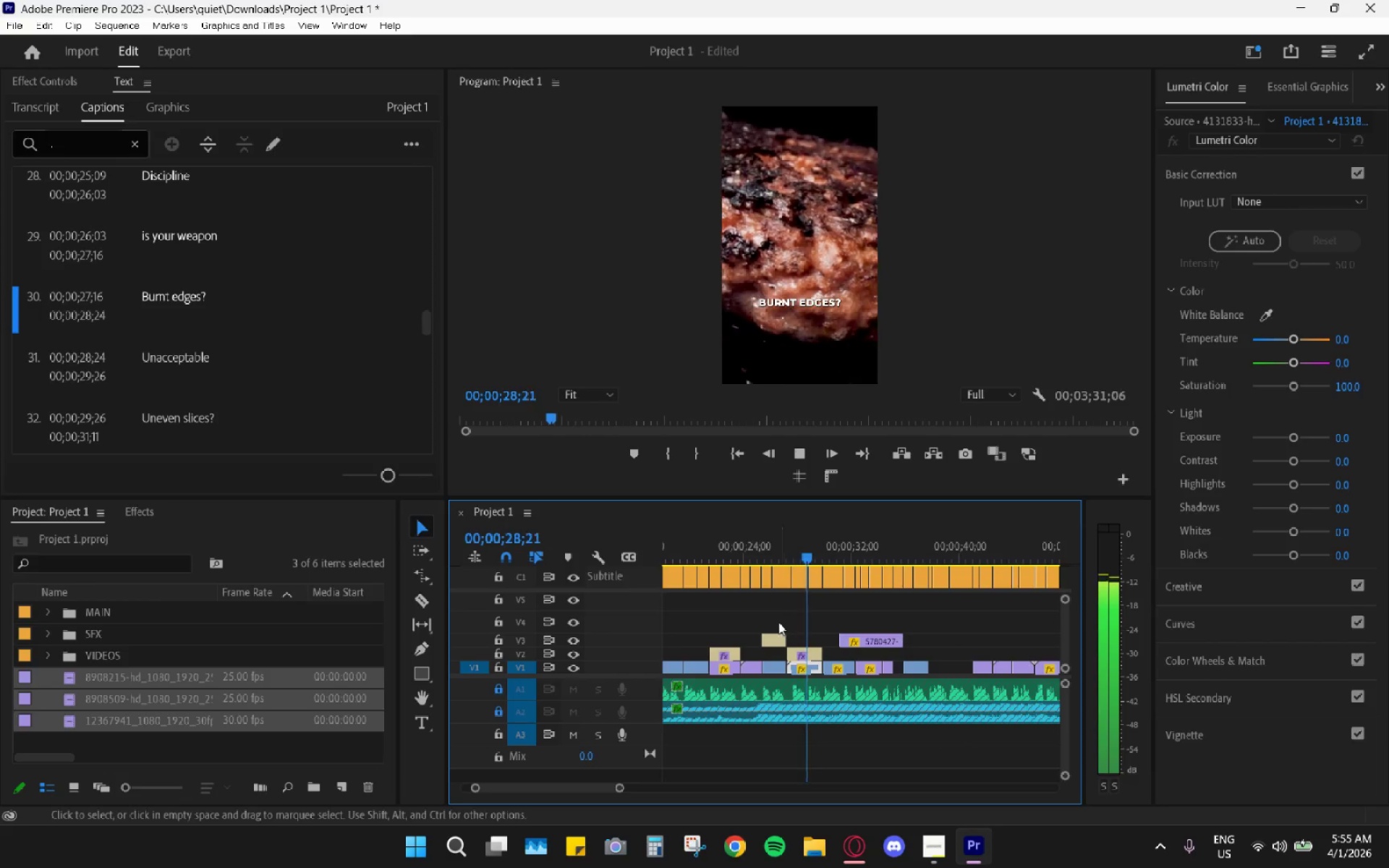 
key(Space)
 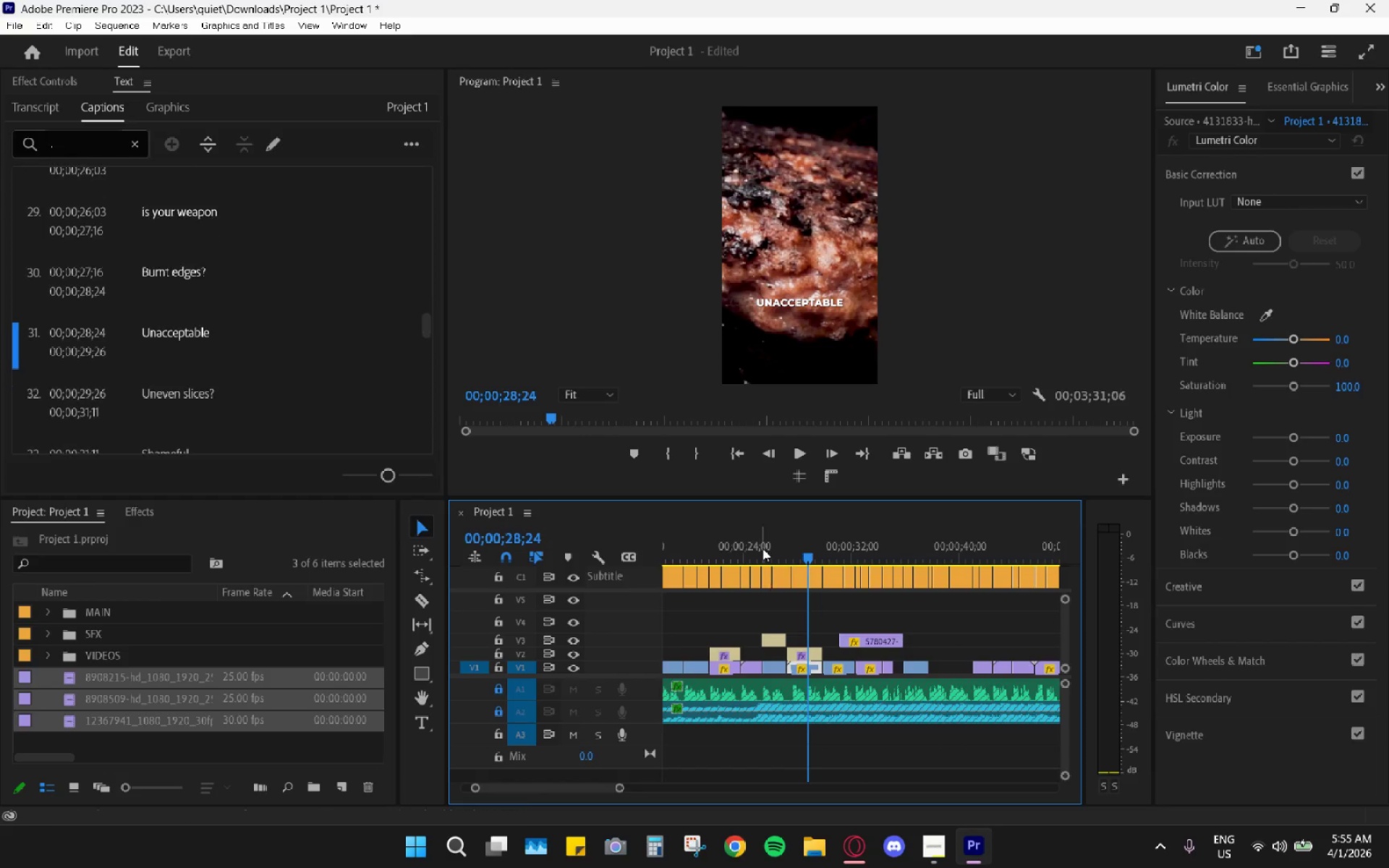 
left_click([763, 548])
 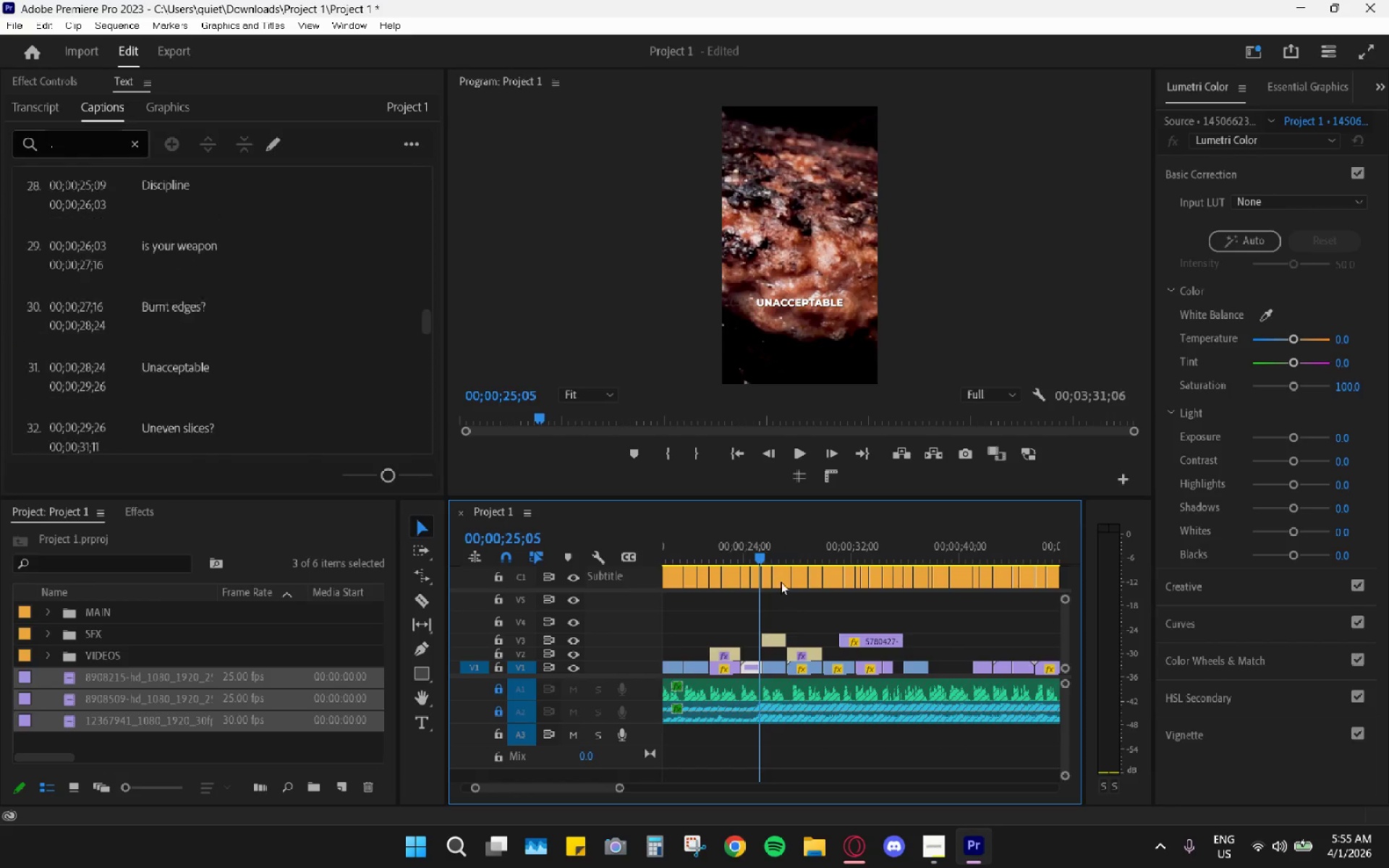 
key(Space)
 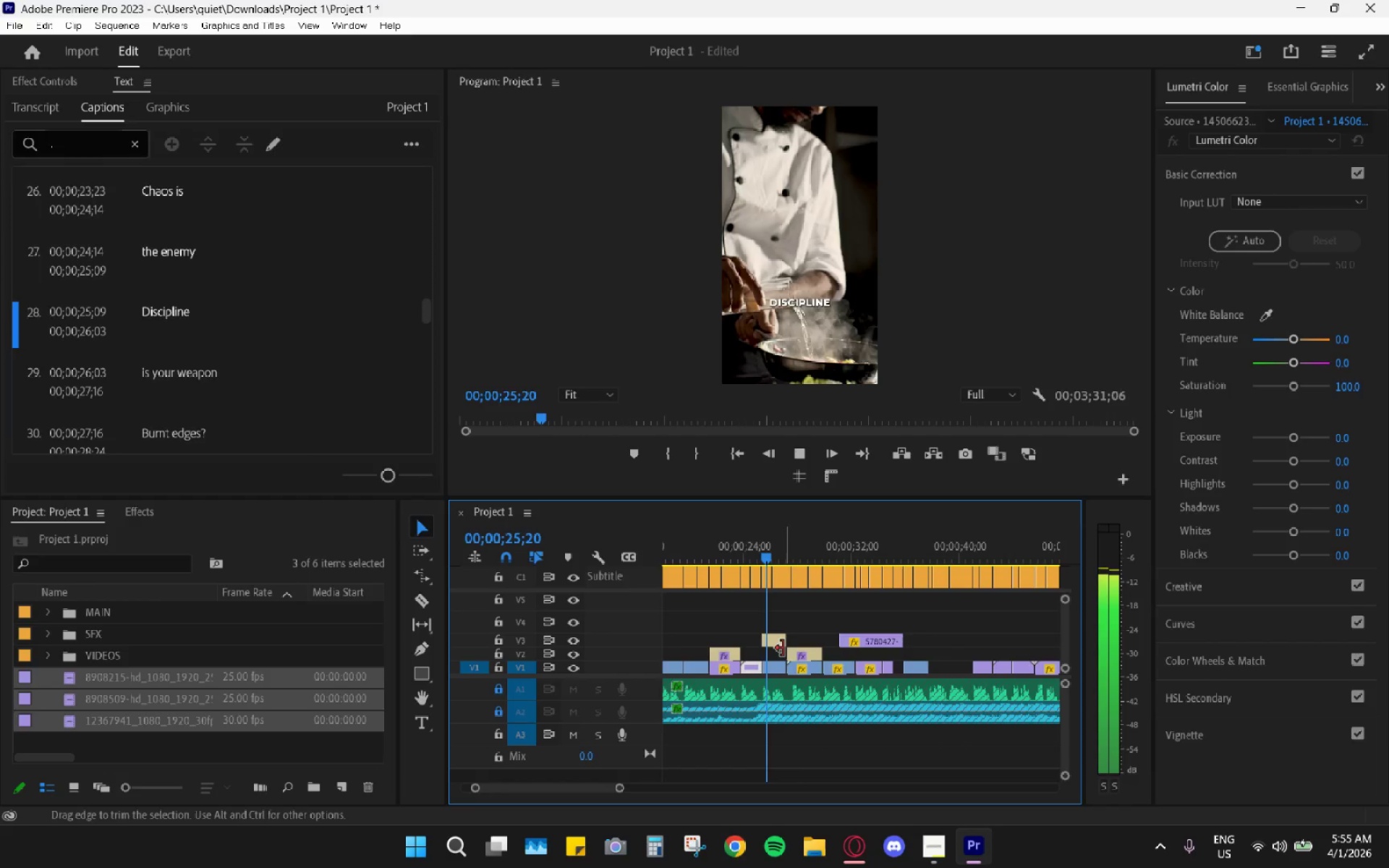 
key(Space)
 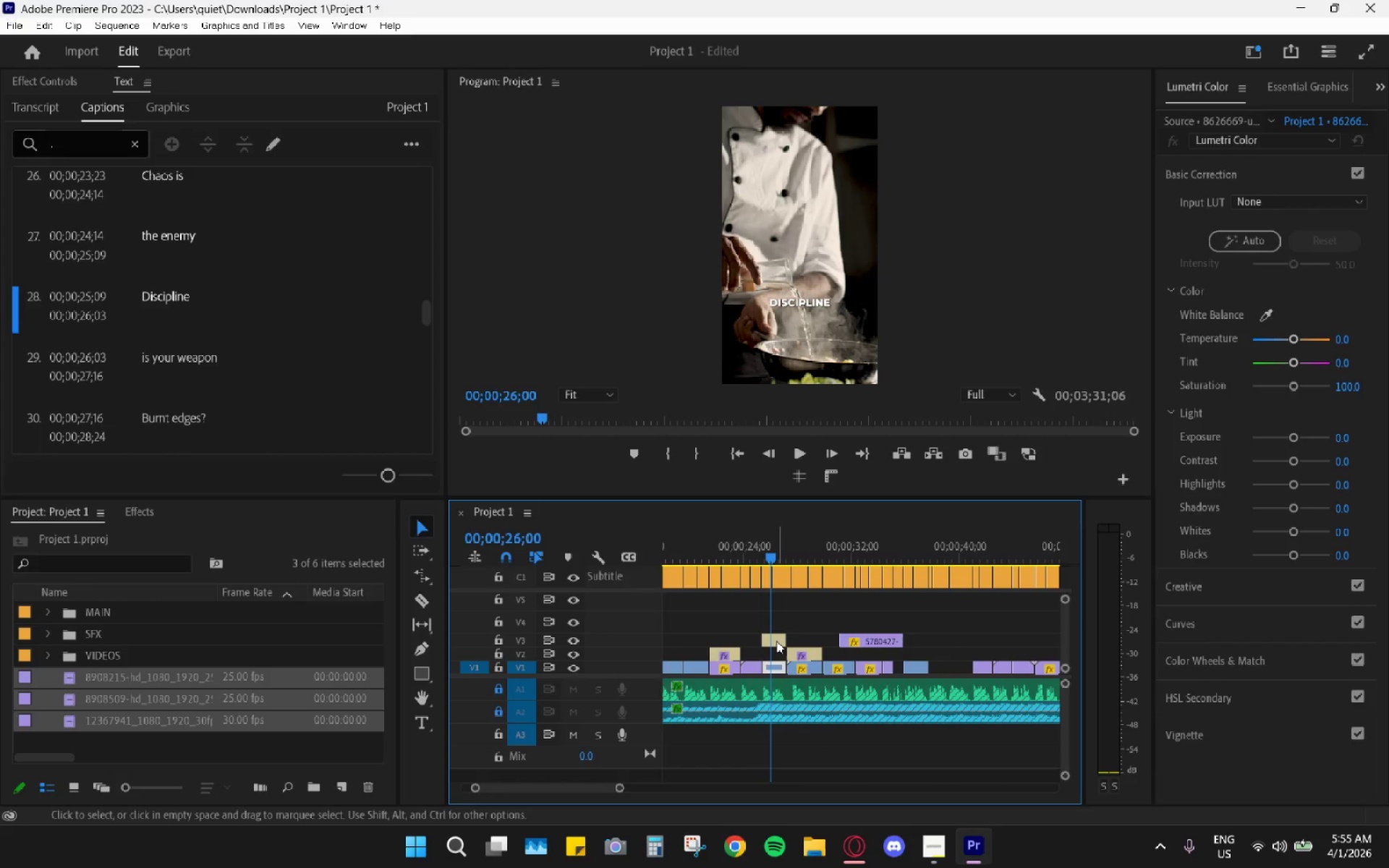 
left_click_drag(start_coordinate=[776, 641], to_coordinate=[776, 652])
 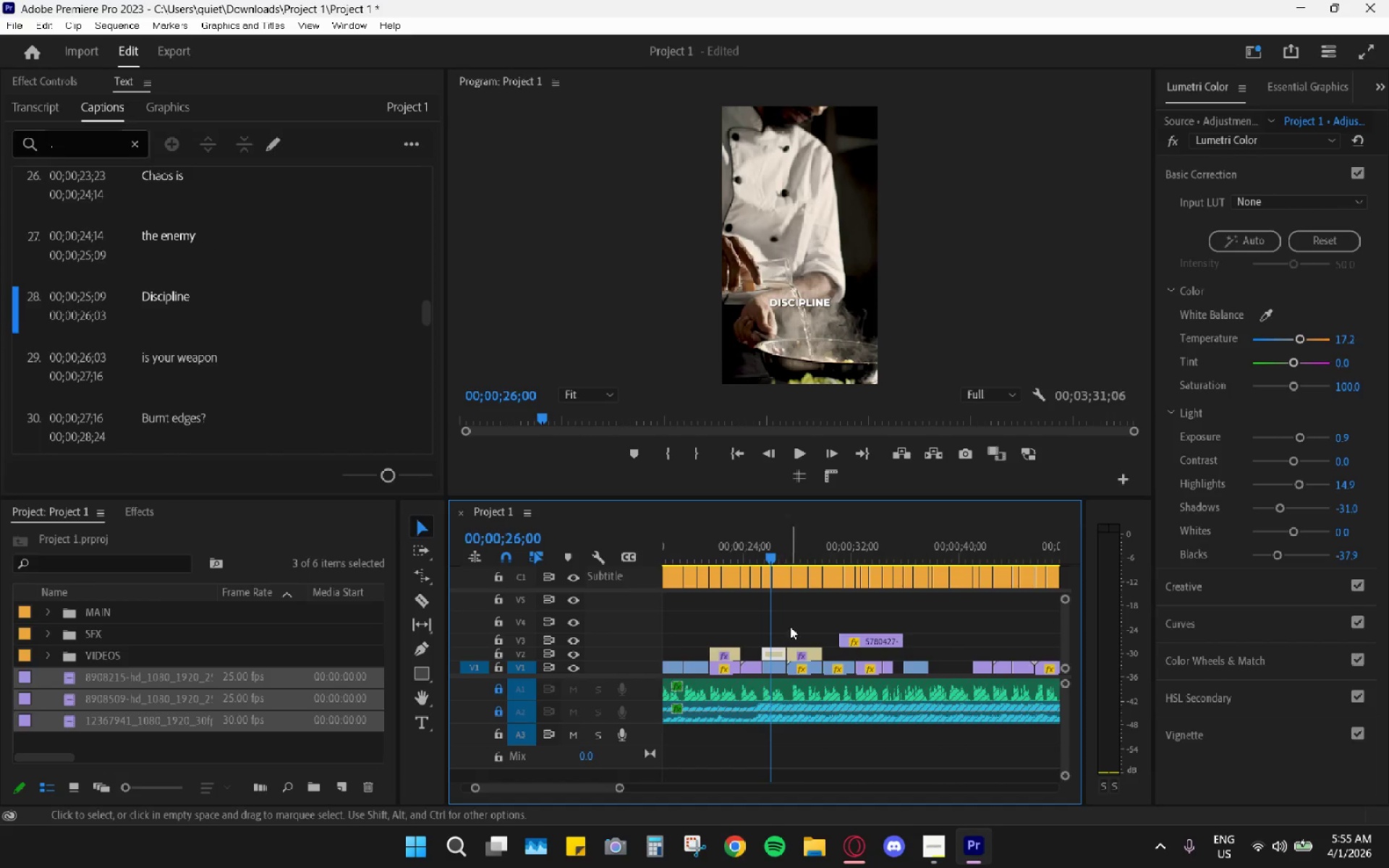 
key(Space)
 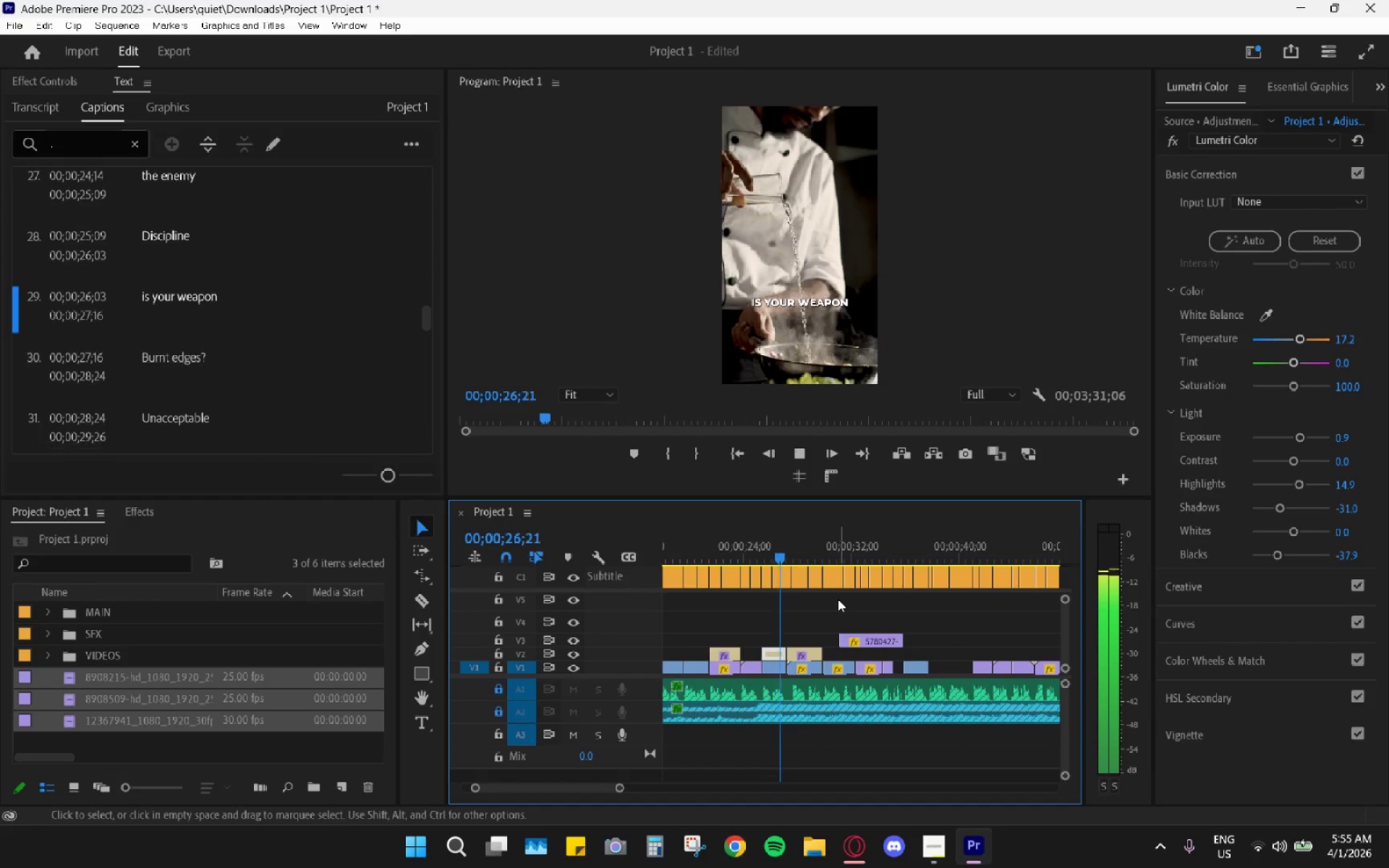 
scroll: coordinate [822, 653], scroll_direction: up, amount: 6.0
 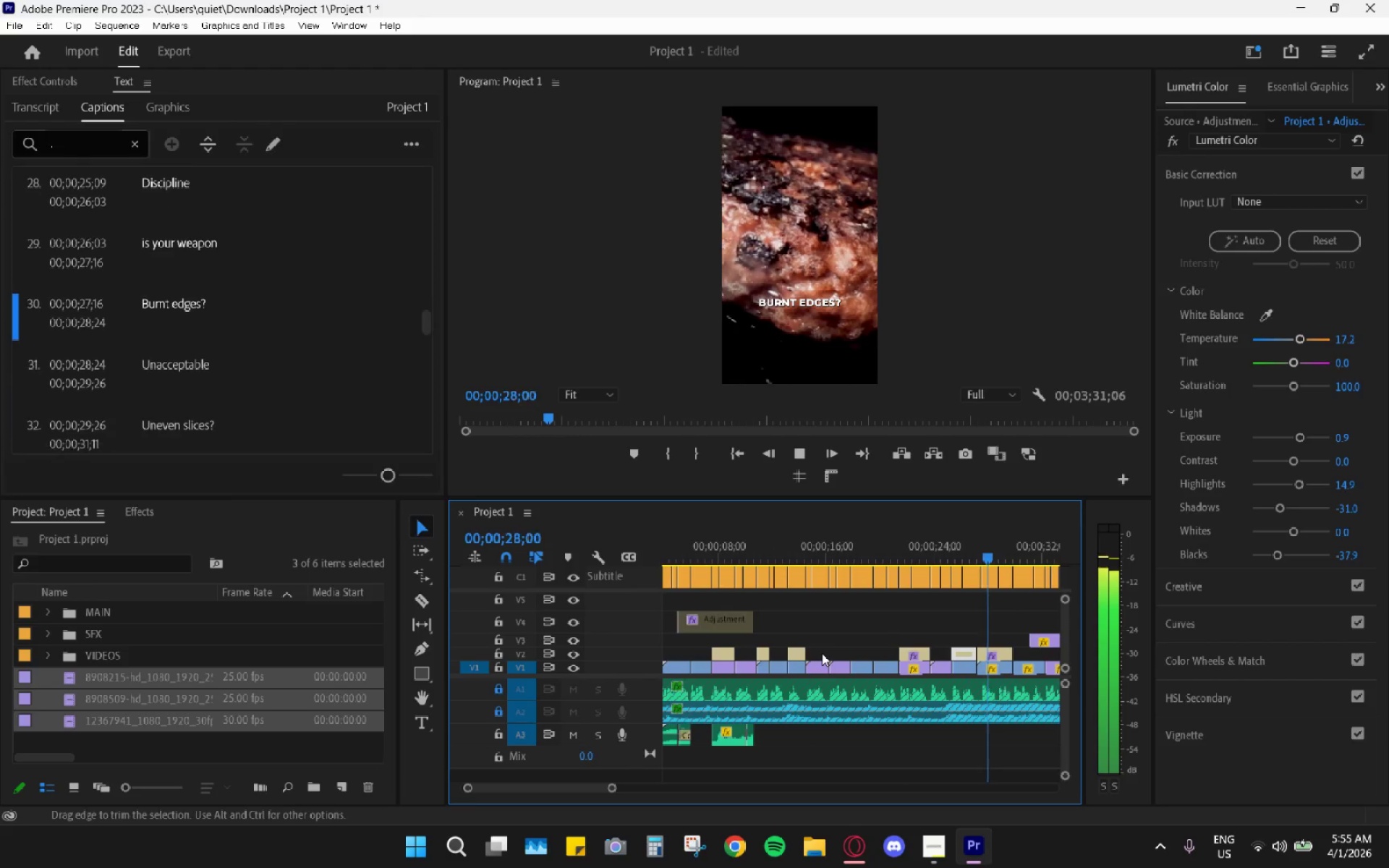 
scroll: coordinate [822, 654], scroll_direction: down, amount: 4.0
 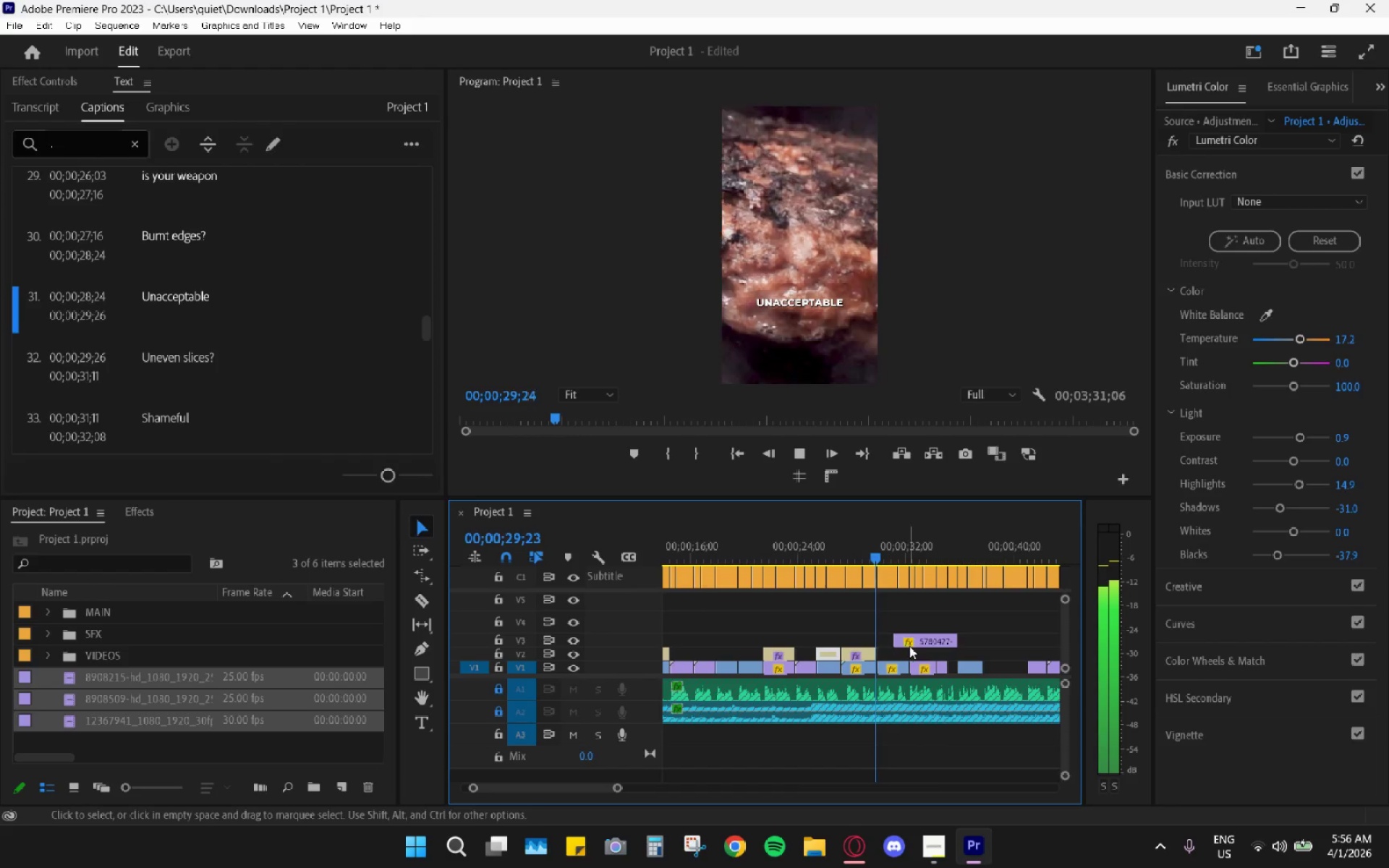 
left_click_drag(start_coordinate=[934, 639], to_coordinate=[954, 636])
 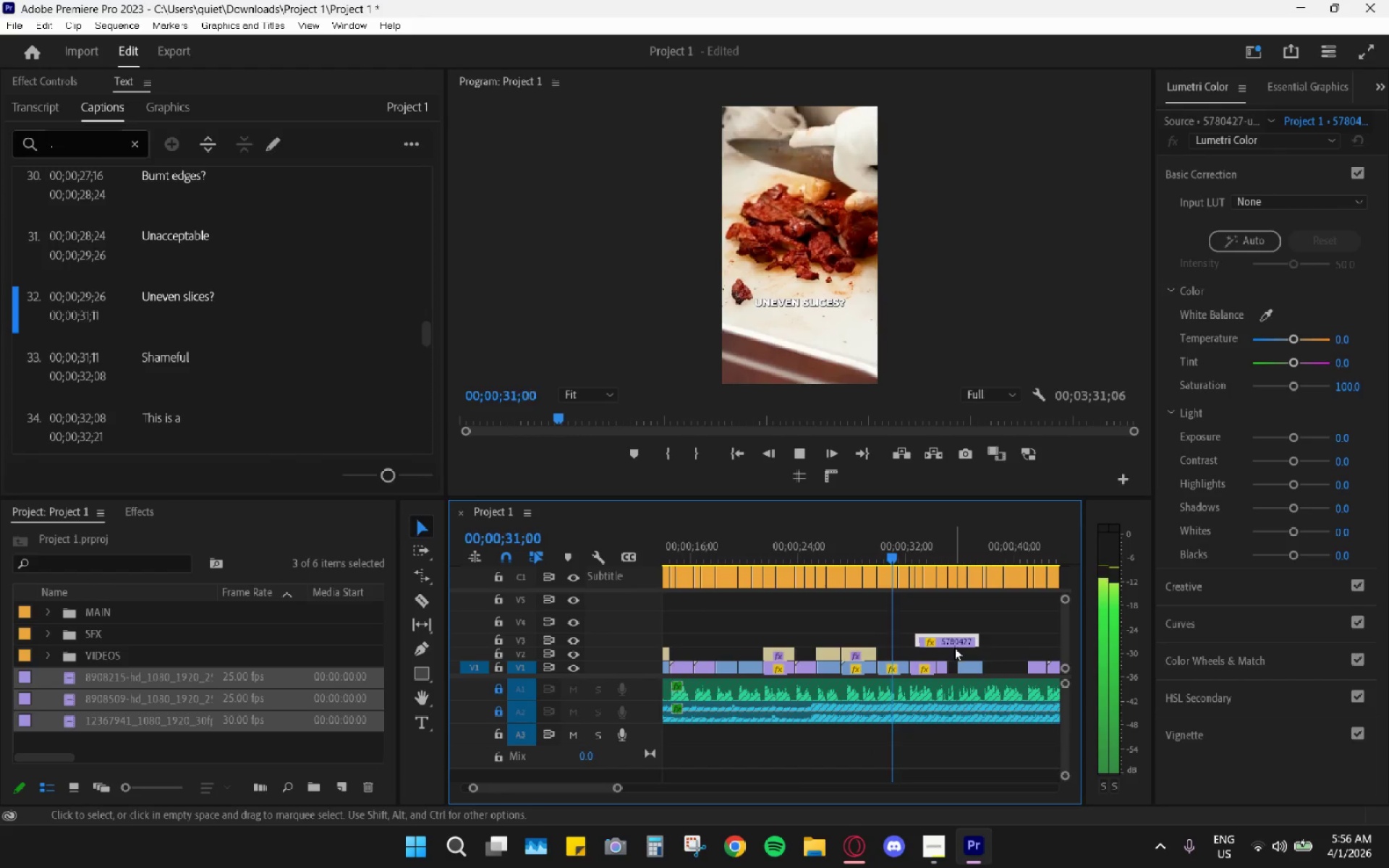 
scroll: coordinate [953, 653], scroll_direction: down, amount: 3.0
 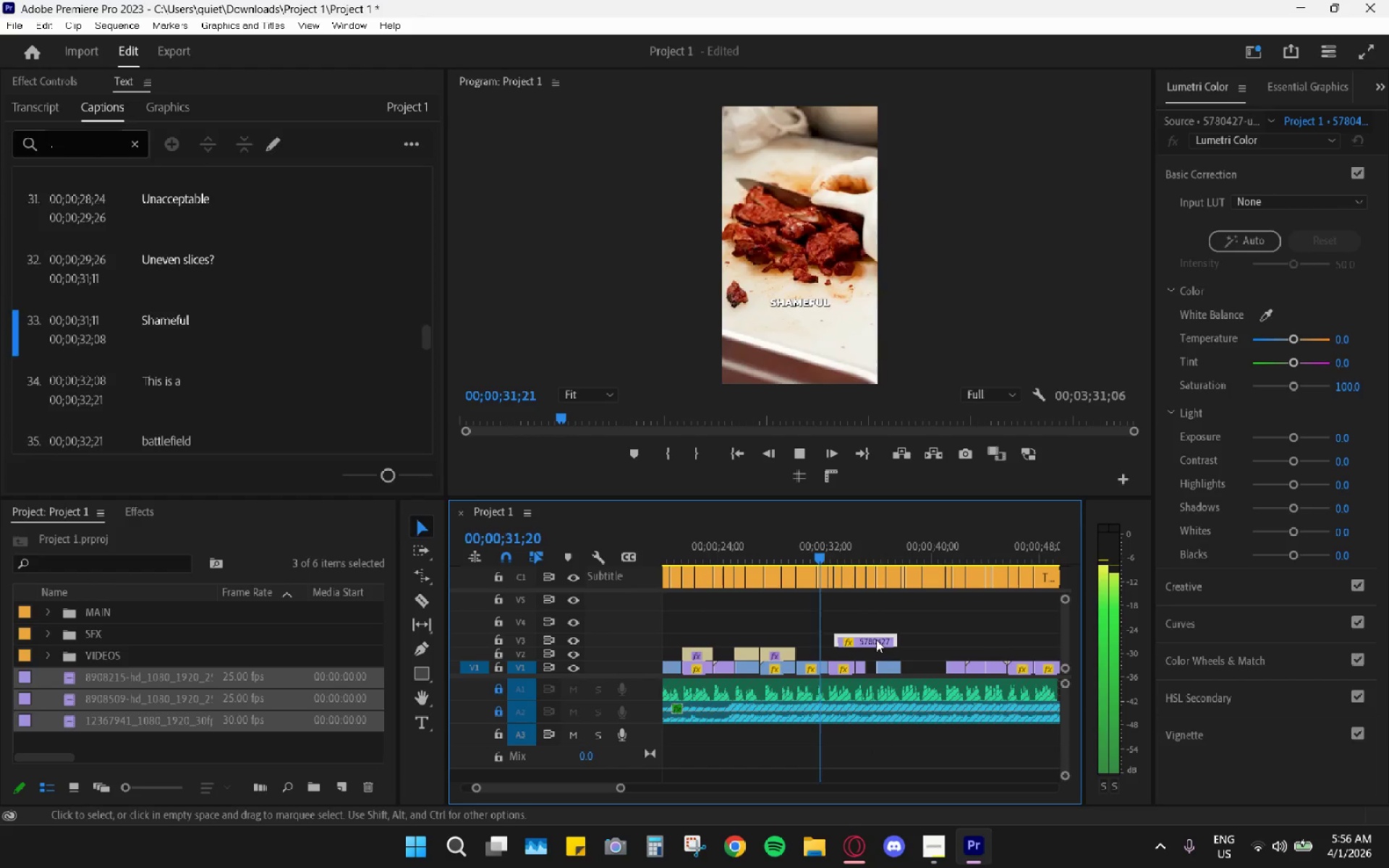 
left_click_drag(start_coordinate=[869, 642], to_coordinate=[887, 637])
 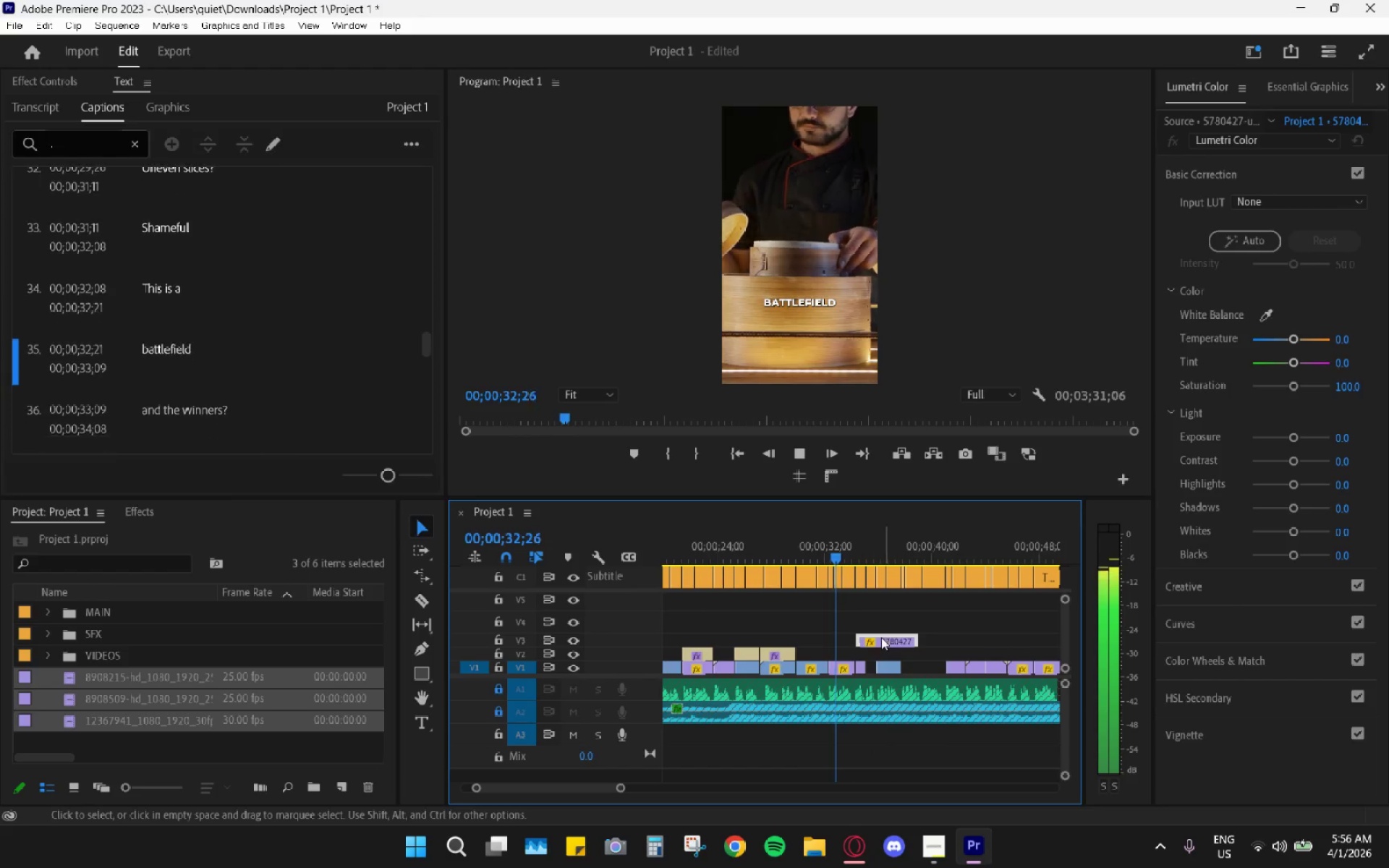 
key(Space)
 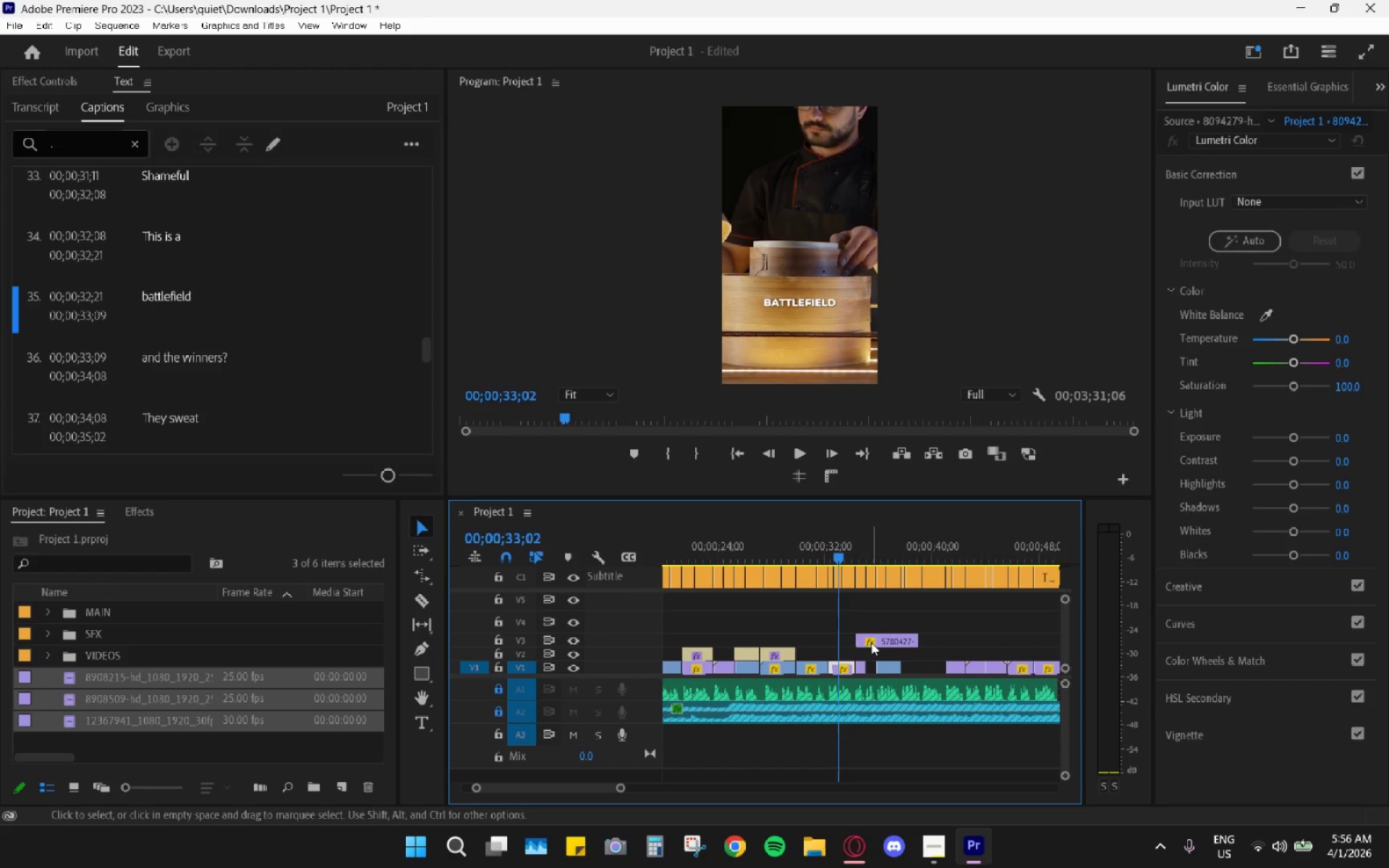 
left_click_drag(start_coordinate=[871, 642], to_coordinate=[838, 655])
 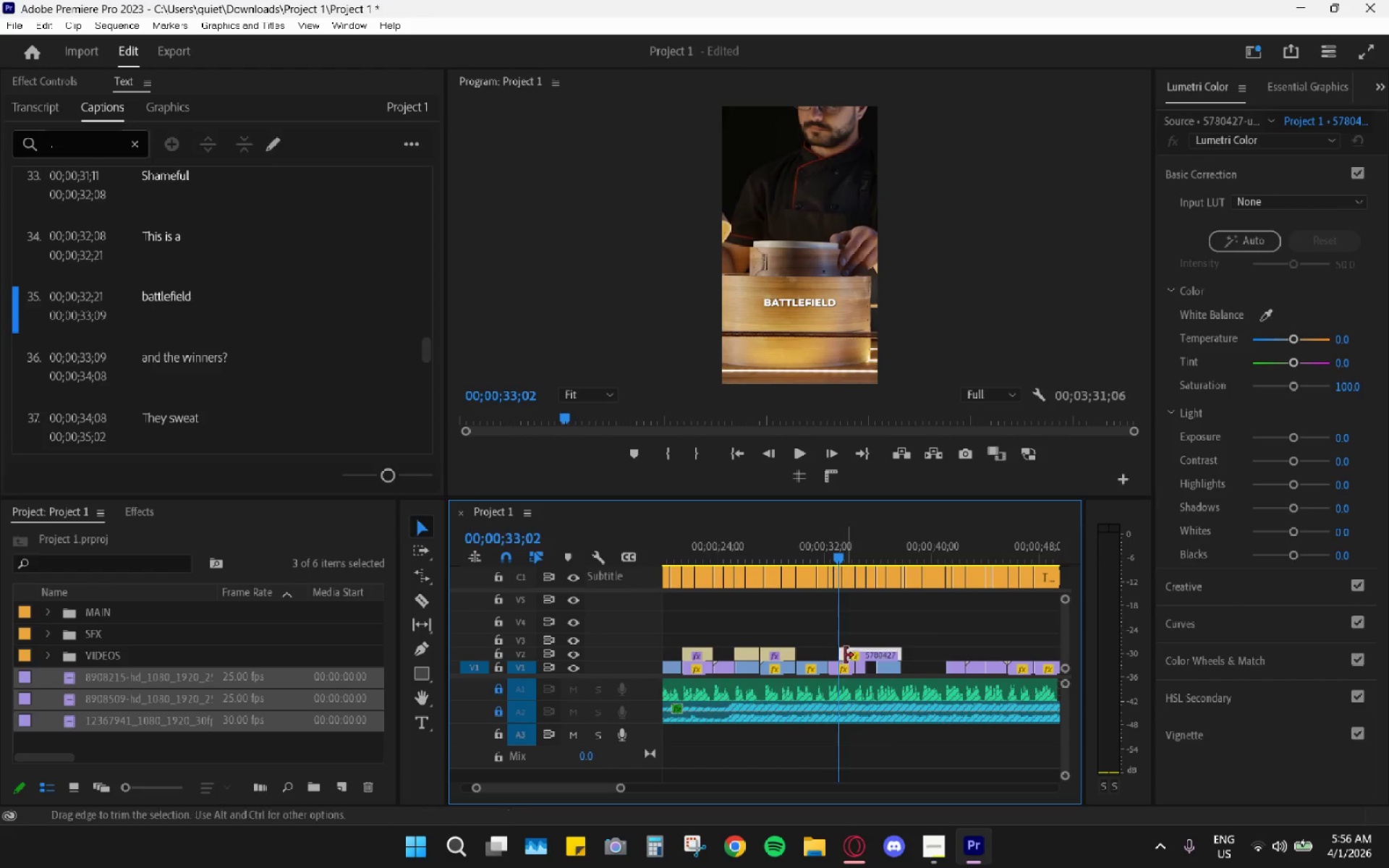 
left_click_drag(start_coordinate=[847, 655], to_coordinate=[837, 656])
 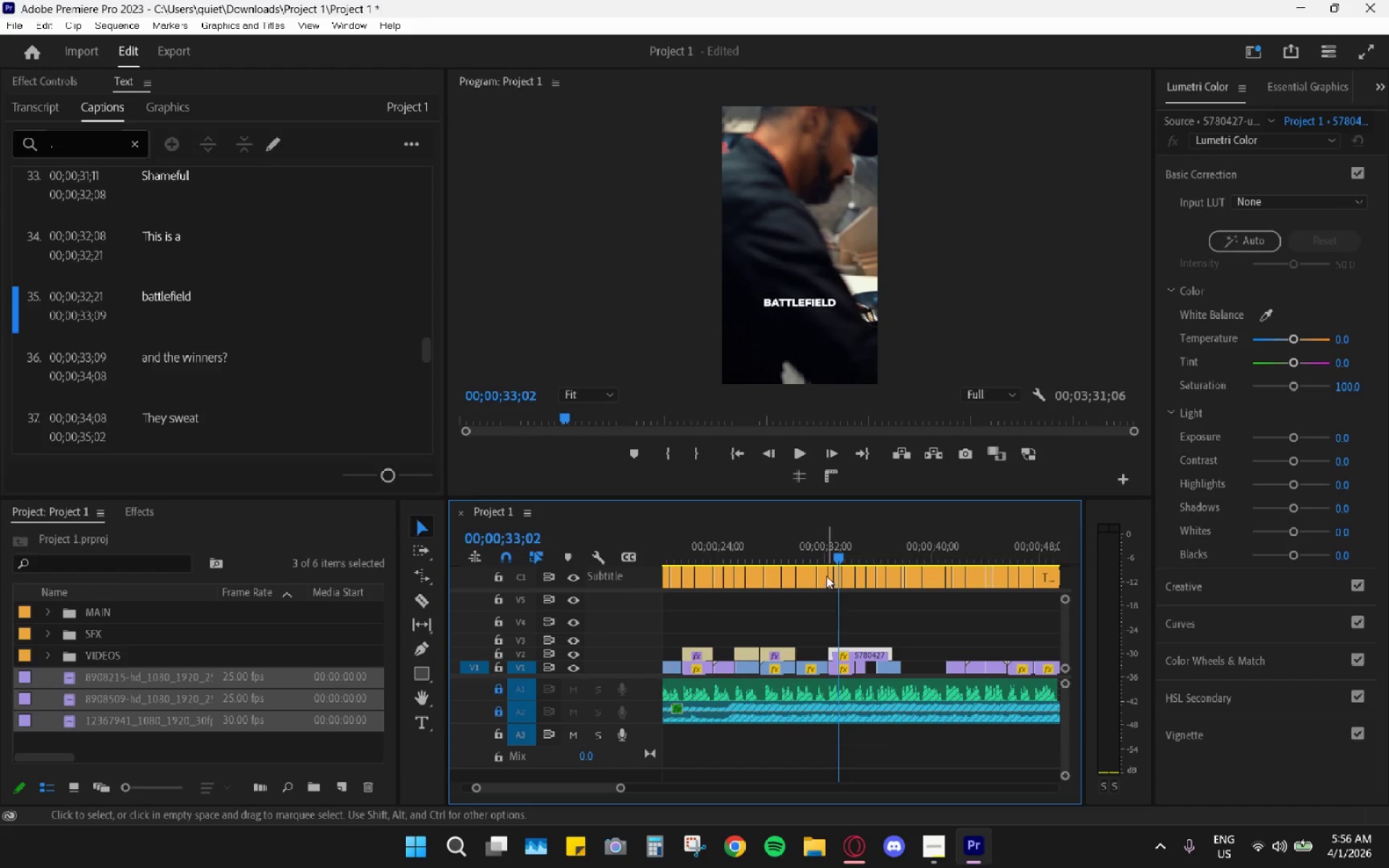 
left_click([829, 553])
 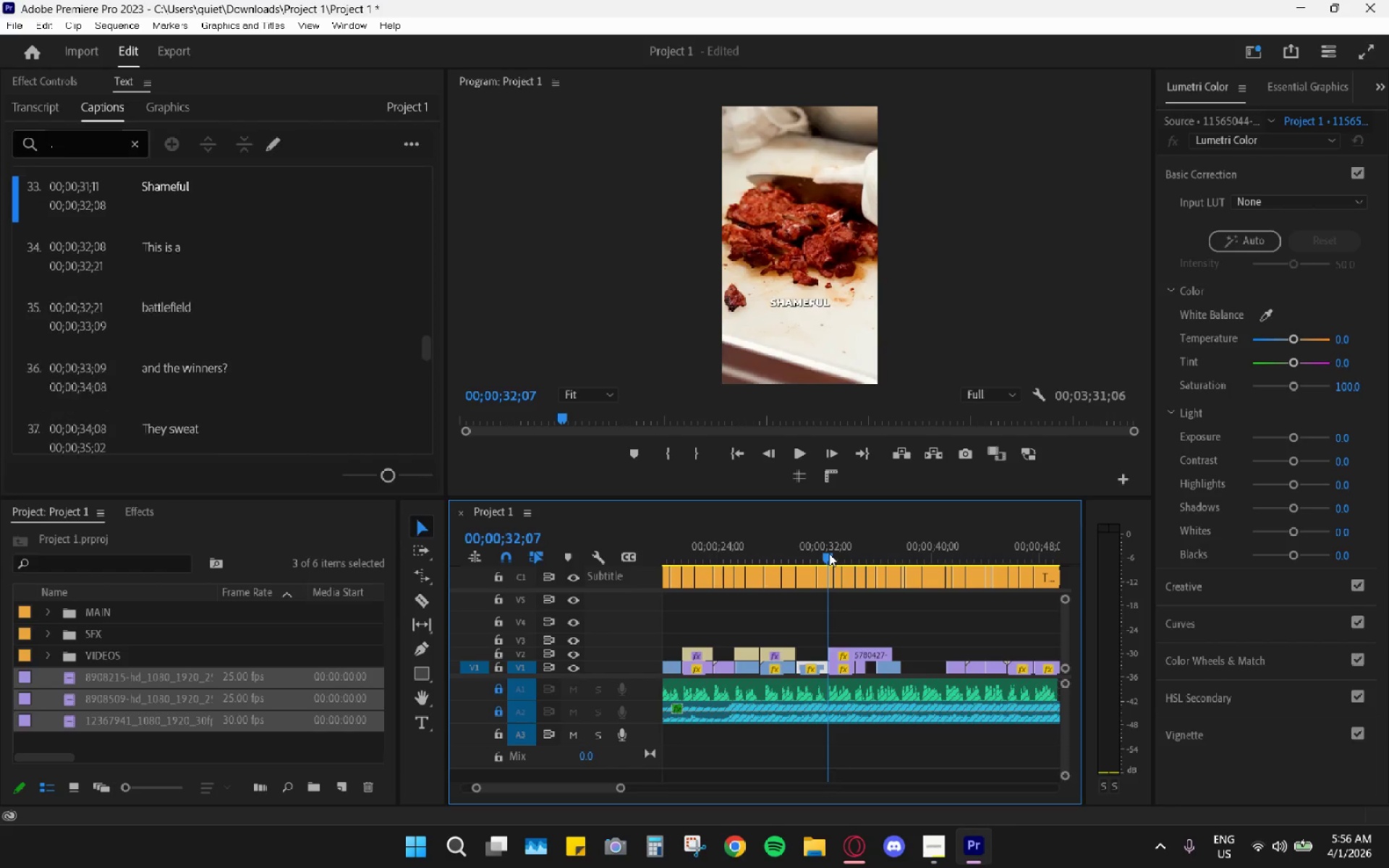 
key(Space)
 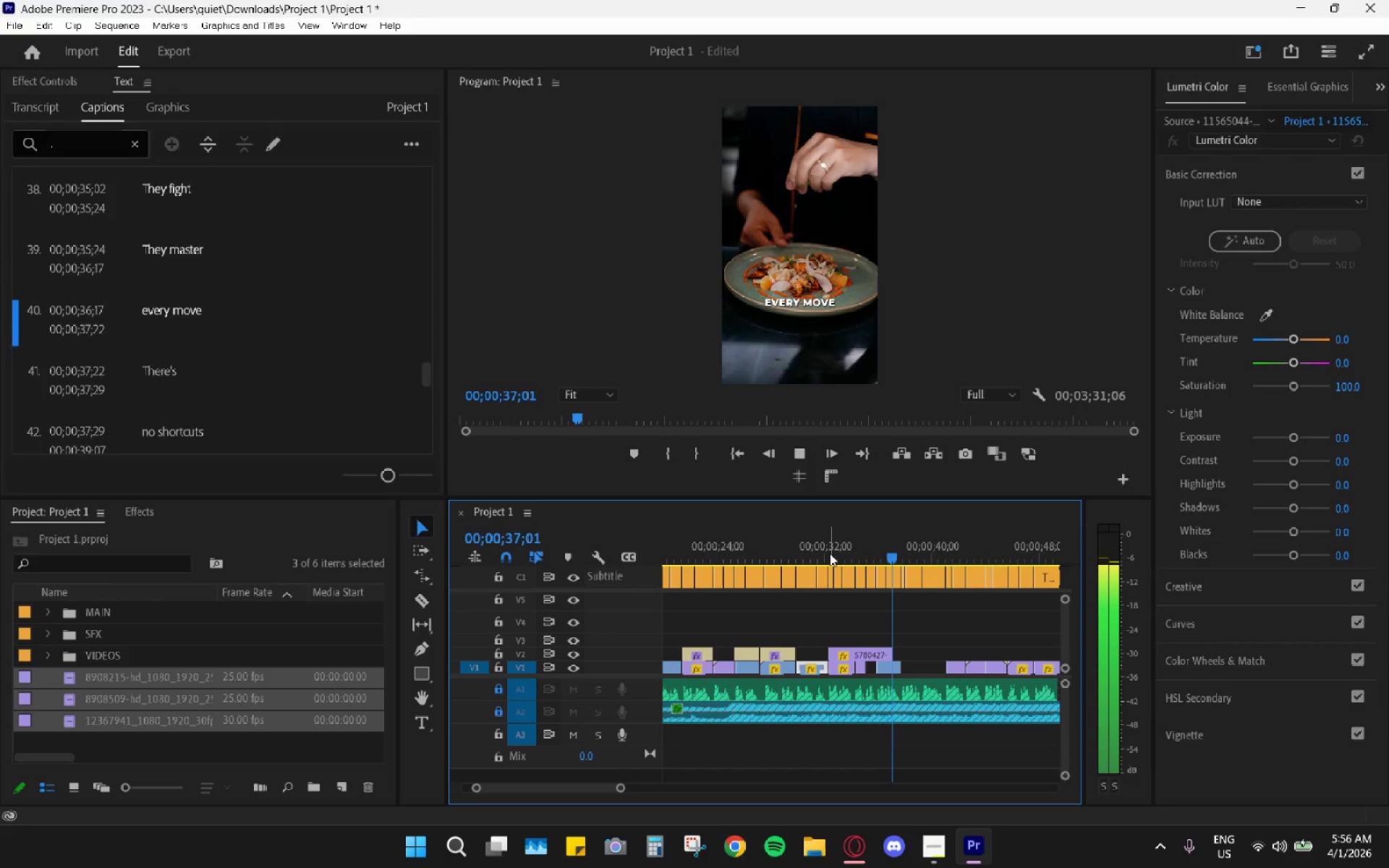 
wait(6.47)
 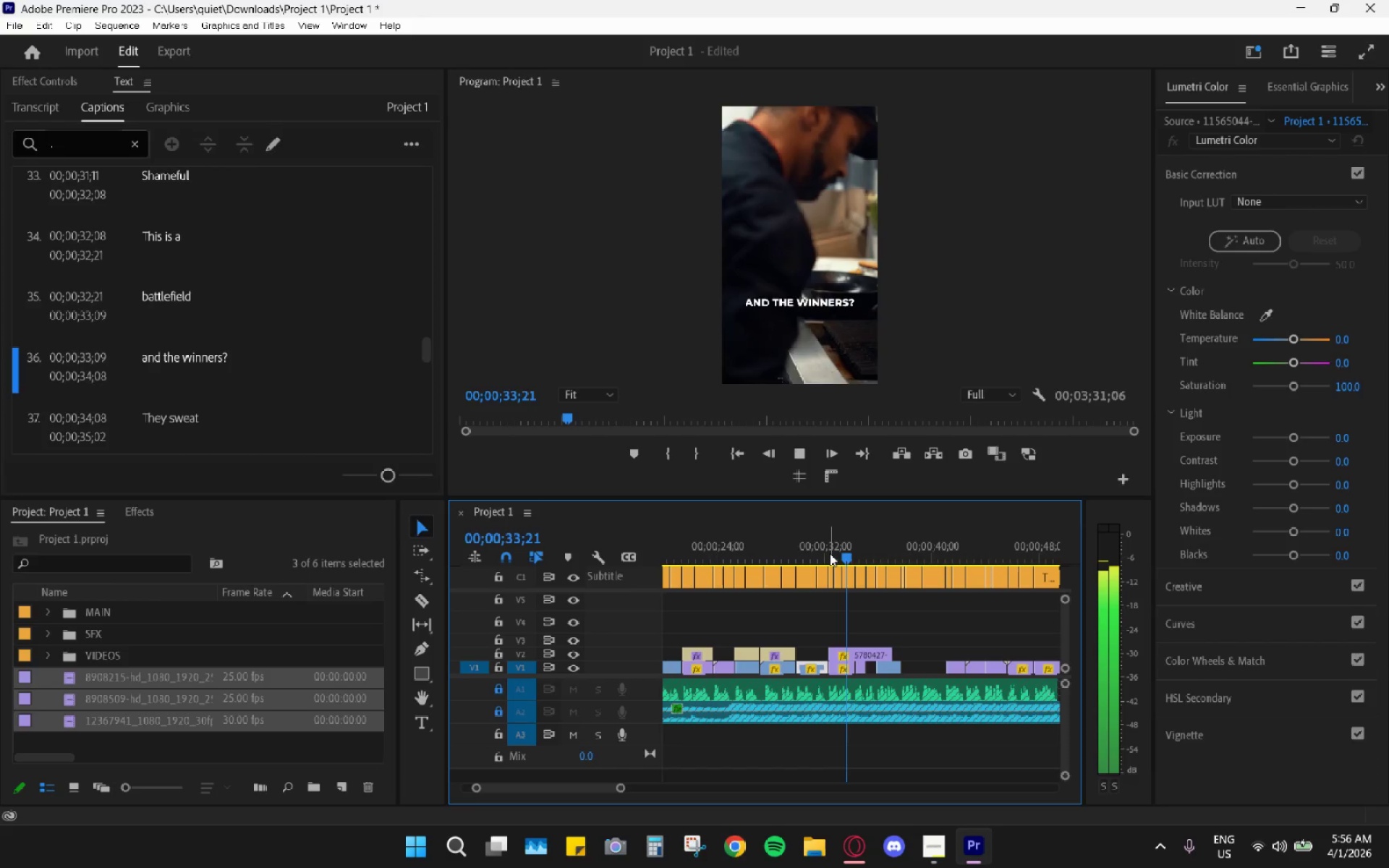 
key(Space)
 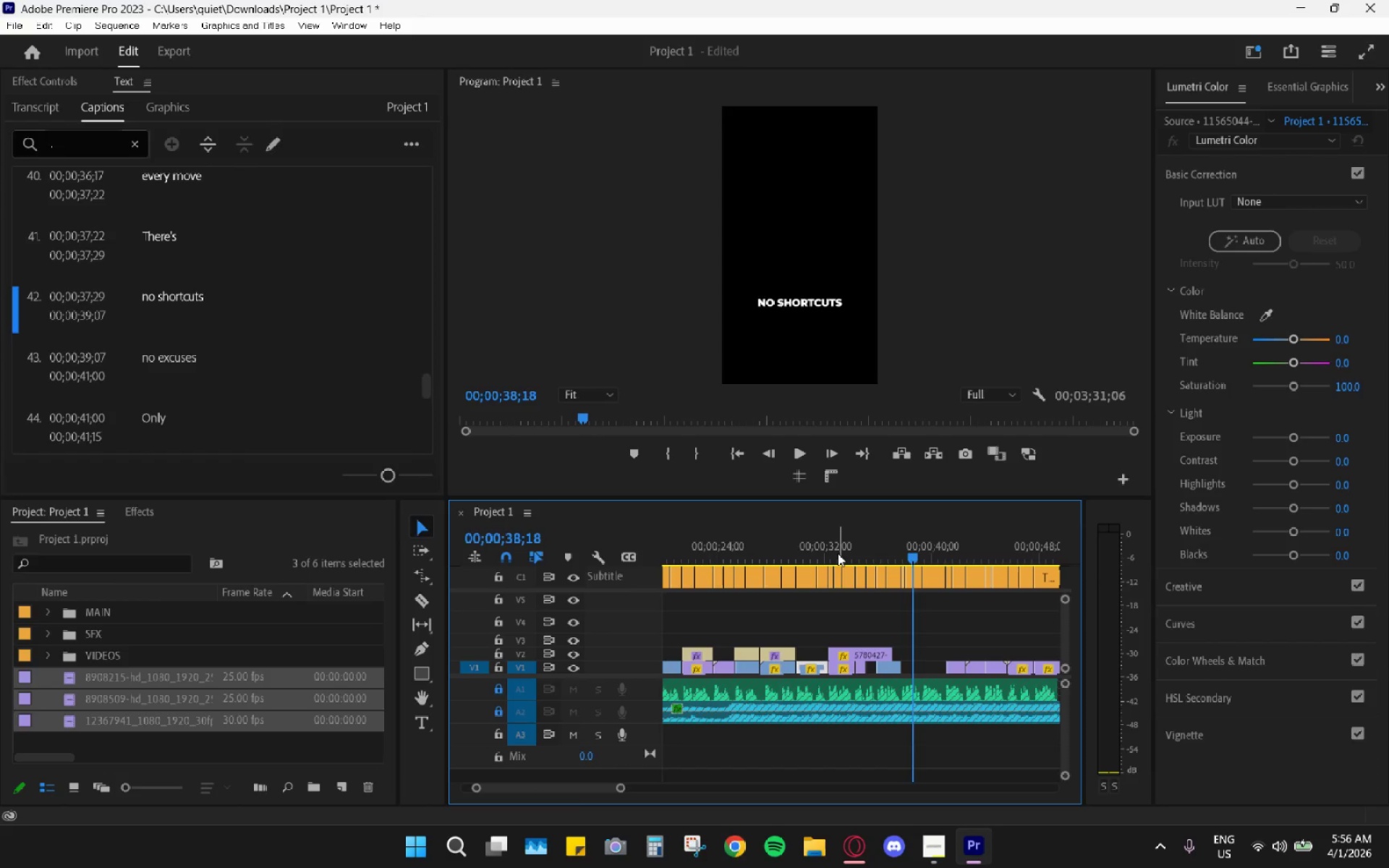 
left_click([833, 552])
 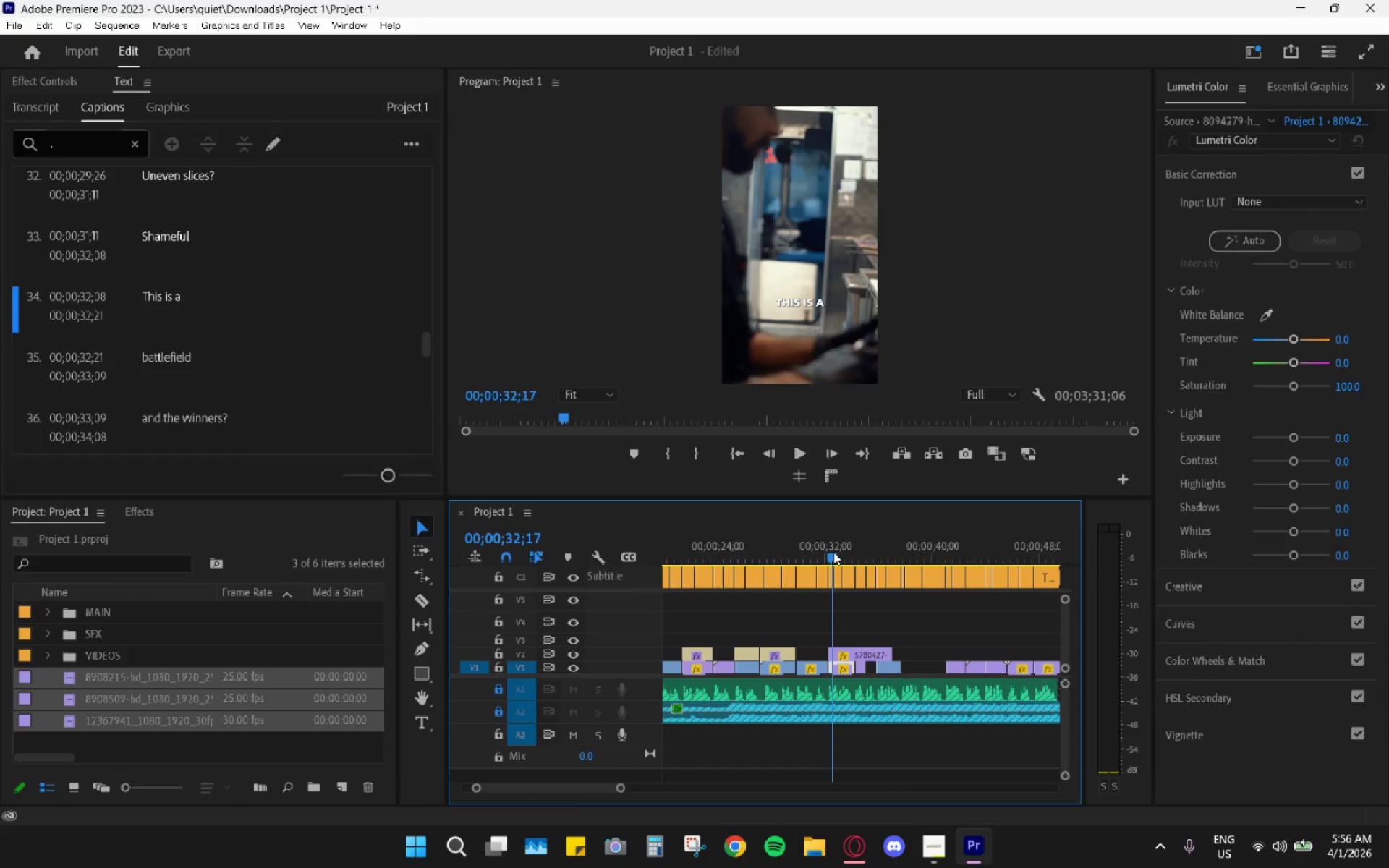 
key(Space)
 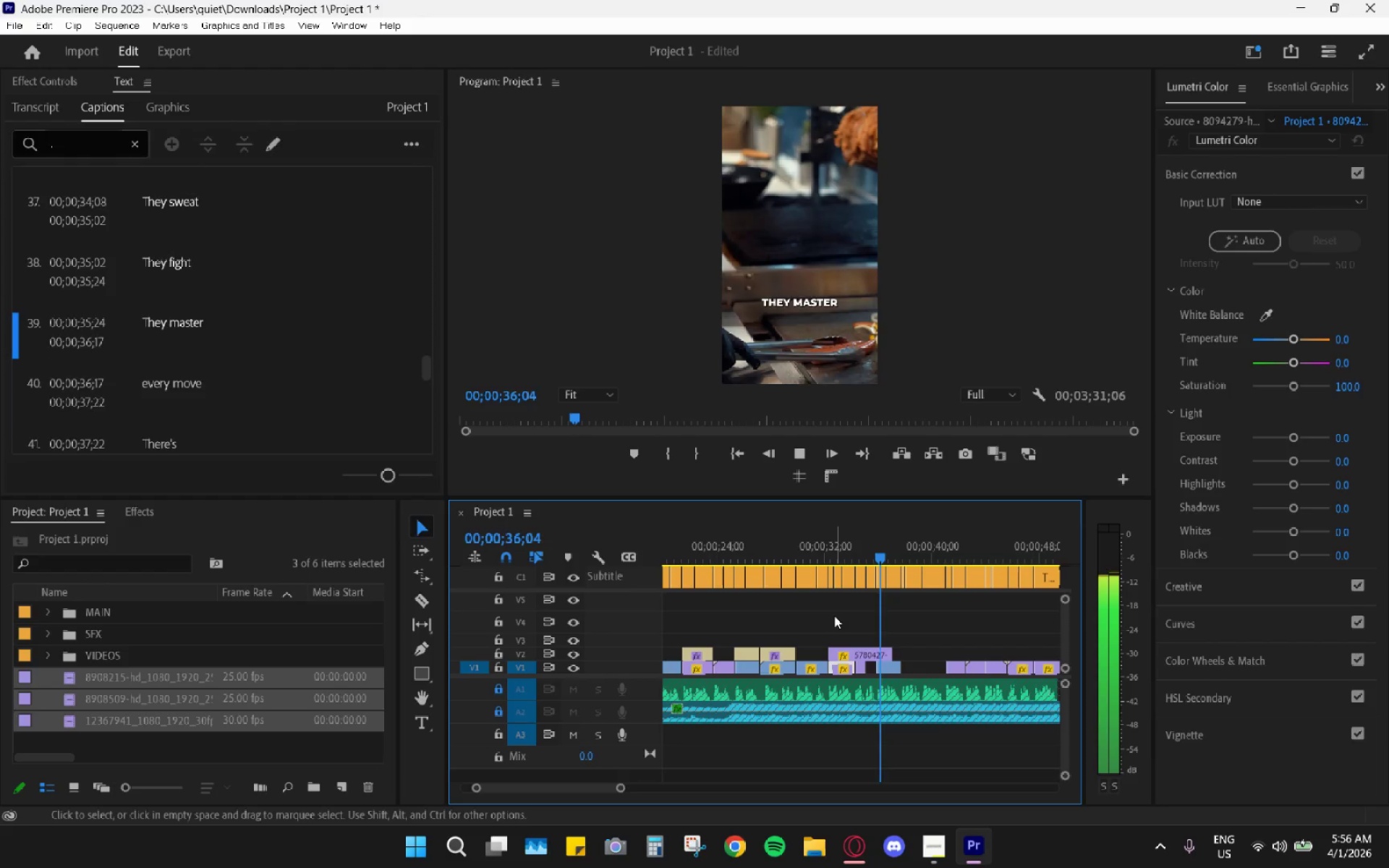 
key(Space)
 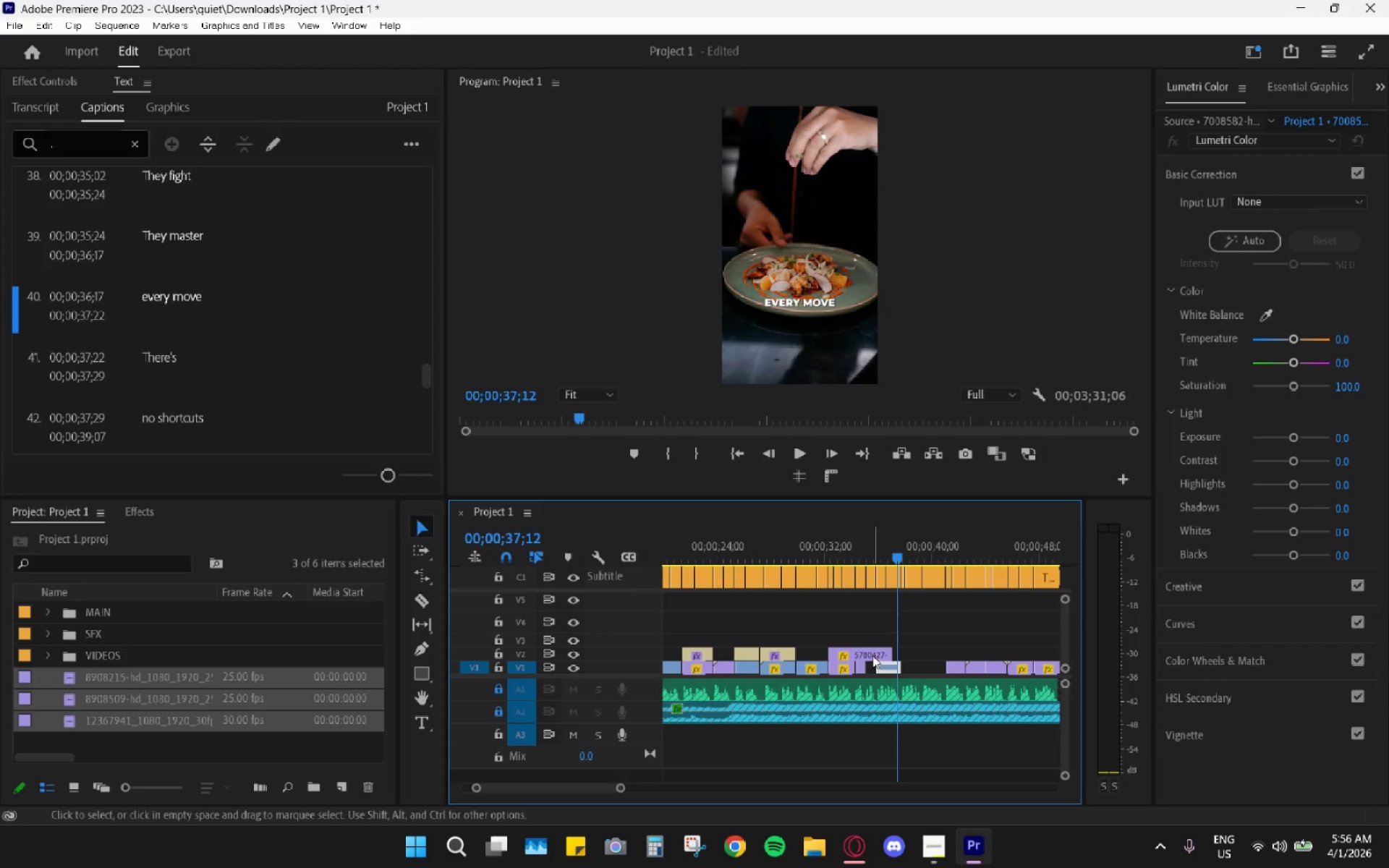 
key(R)
 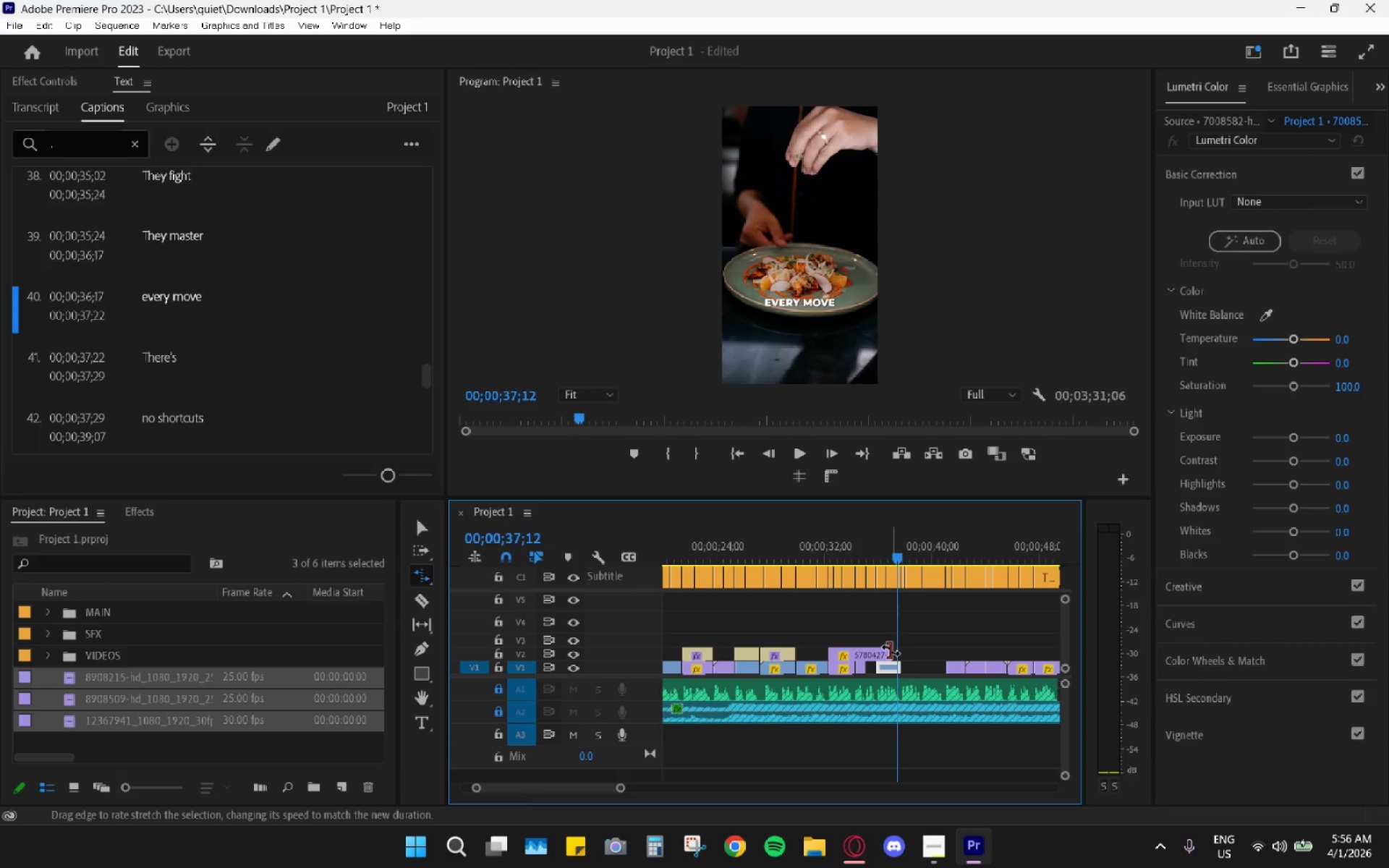 
hold_key(key=AltLeft, duration=1.12)
scroll: coordinate [898, 666], scroll_direction: up, amount: 12.0
 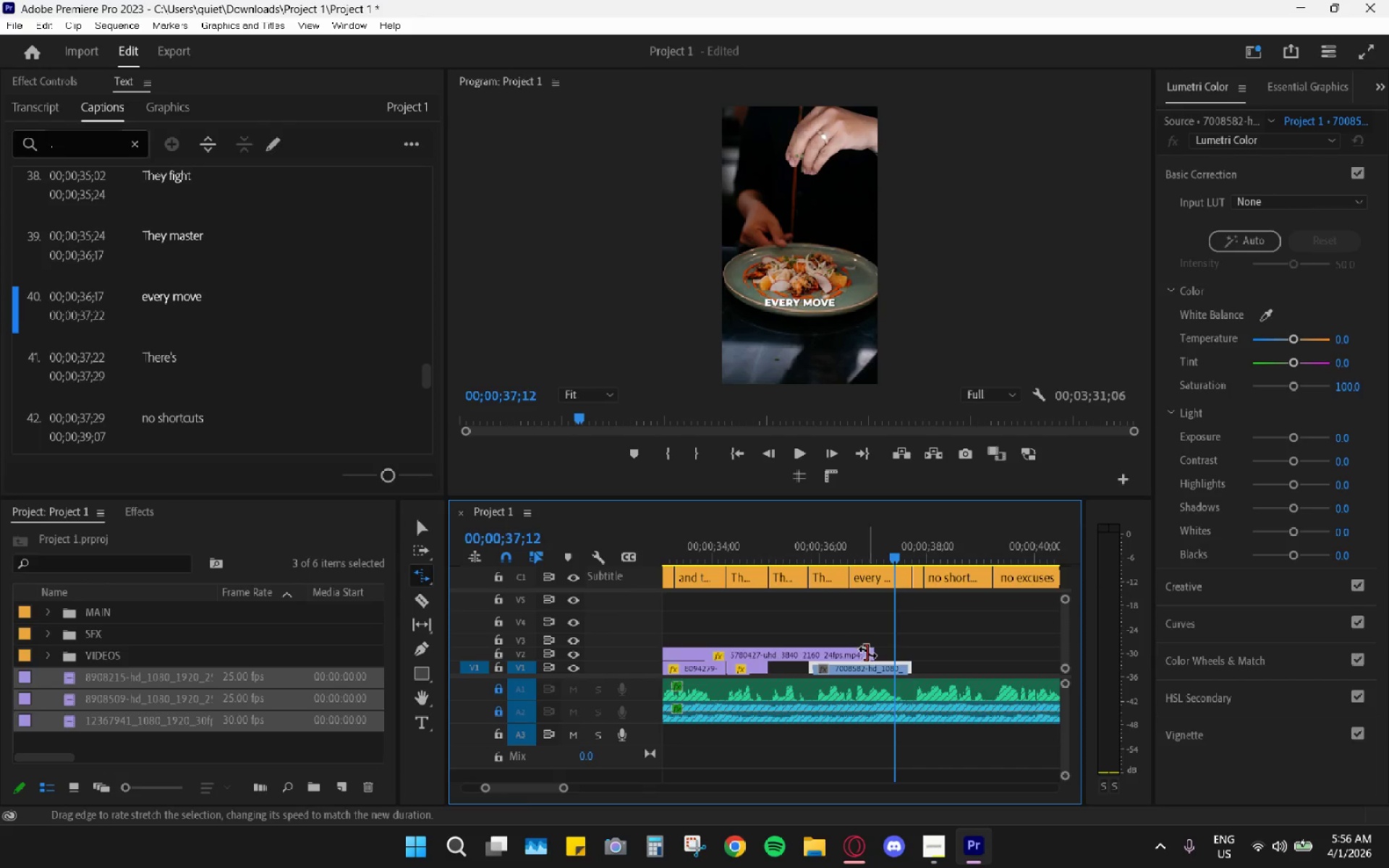 
left_click_drag(start_coordinate=[875, 654], to_coordinate=[906, 653])
 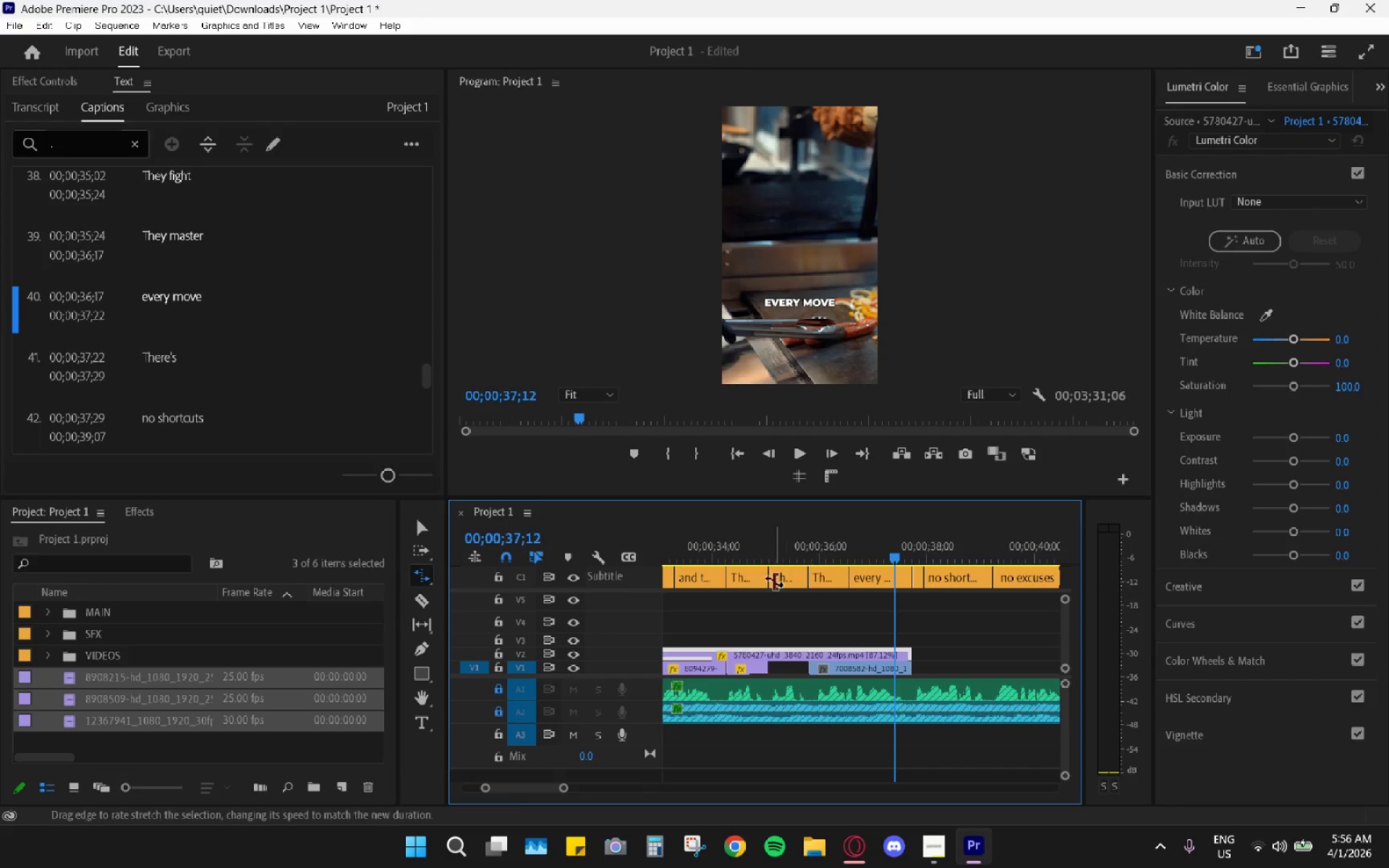 
hold_key(key=AltLeft, duration=0.44)
scroll: coordinate [798, 637], scroll_direction: down, amount: 4.0
 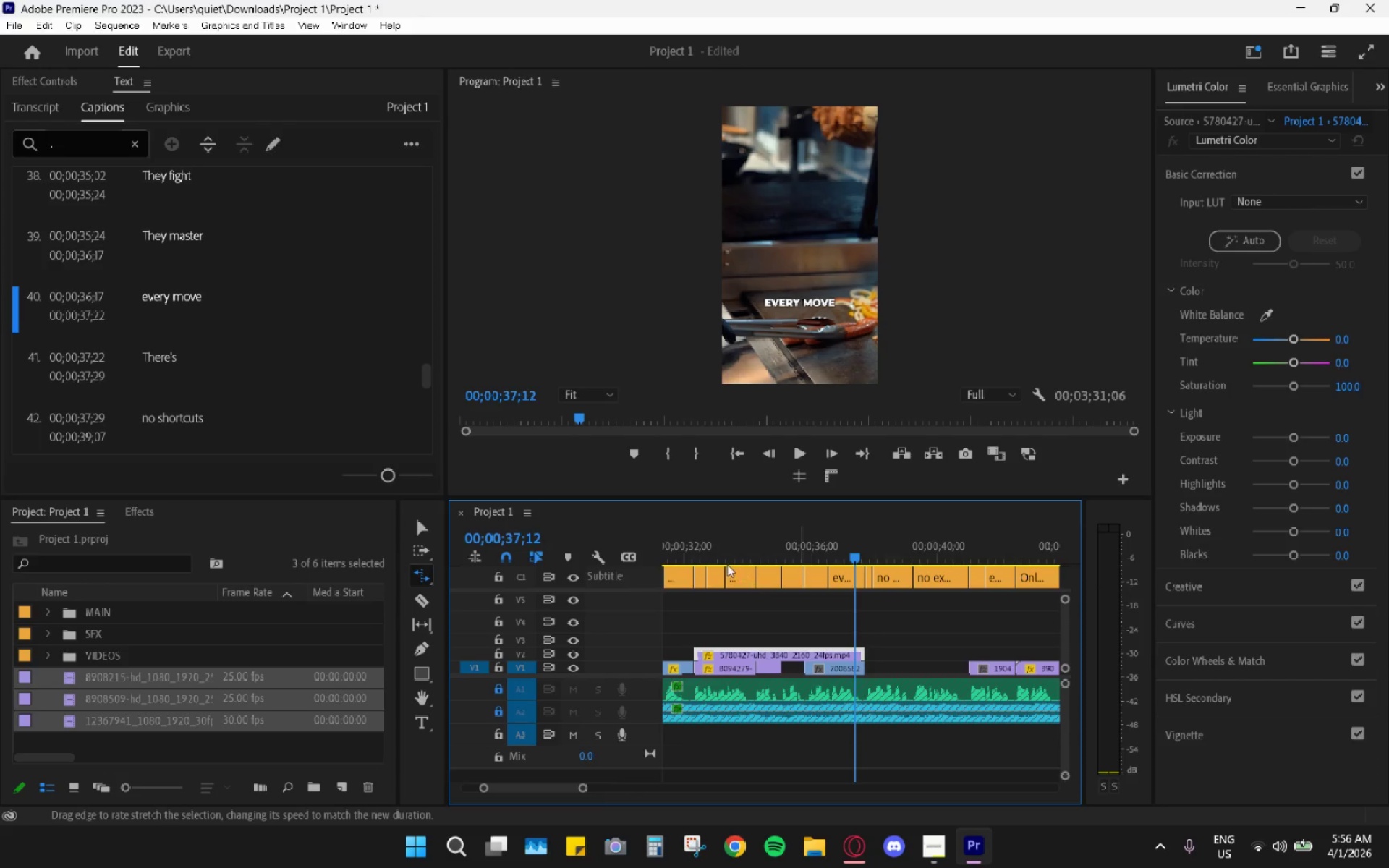 
left_click_drag(start_coordinate=[707, 553], to_coordinate=[697, 550])
 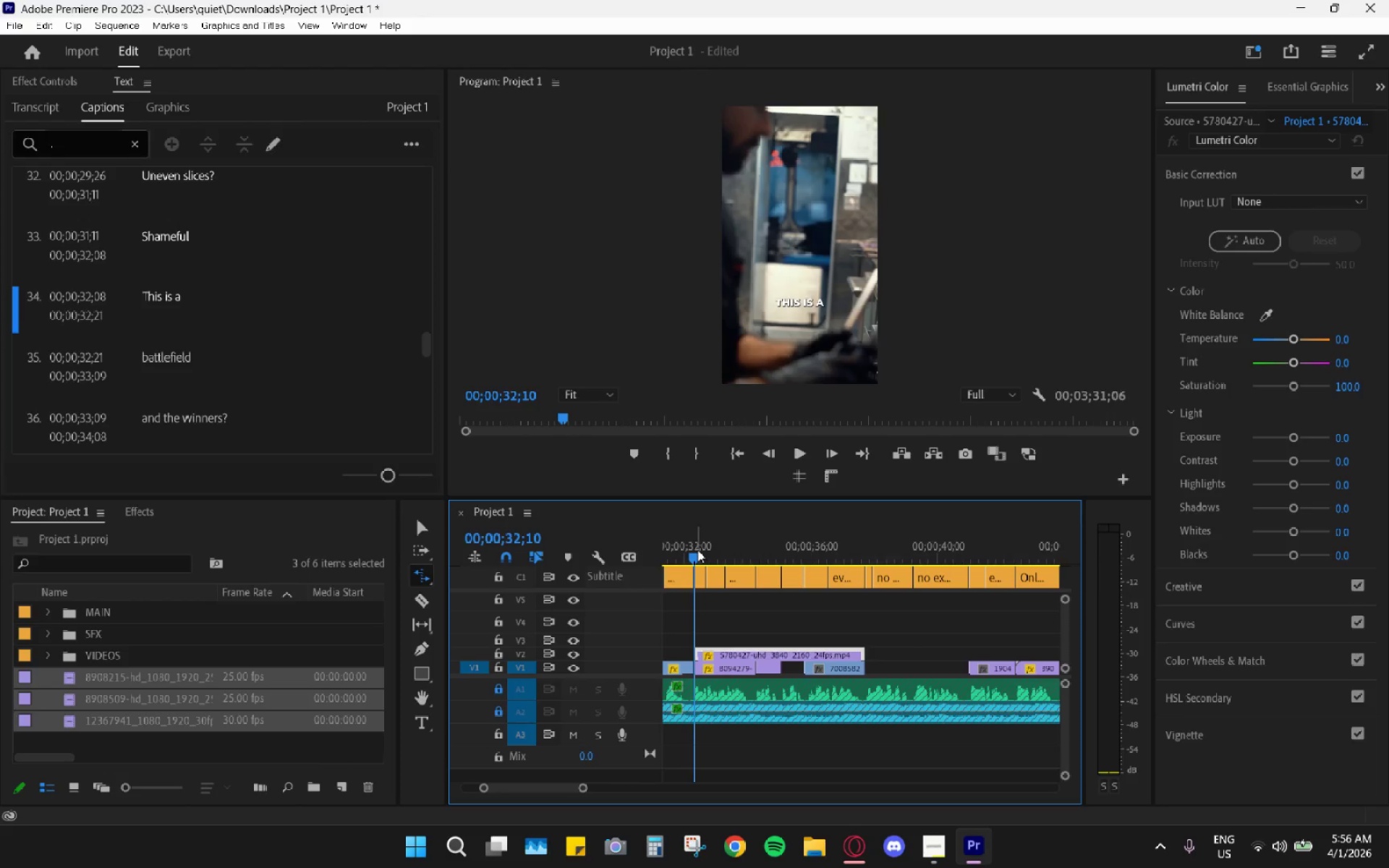 
key(Space)
 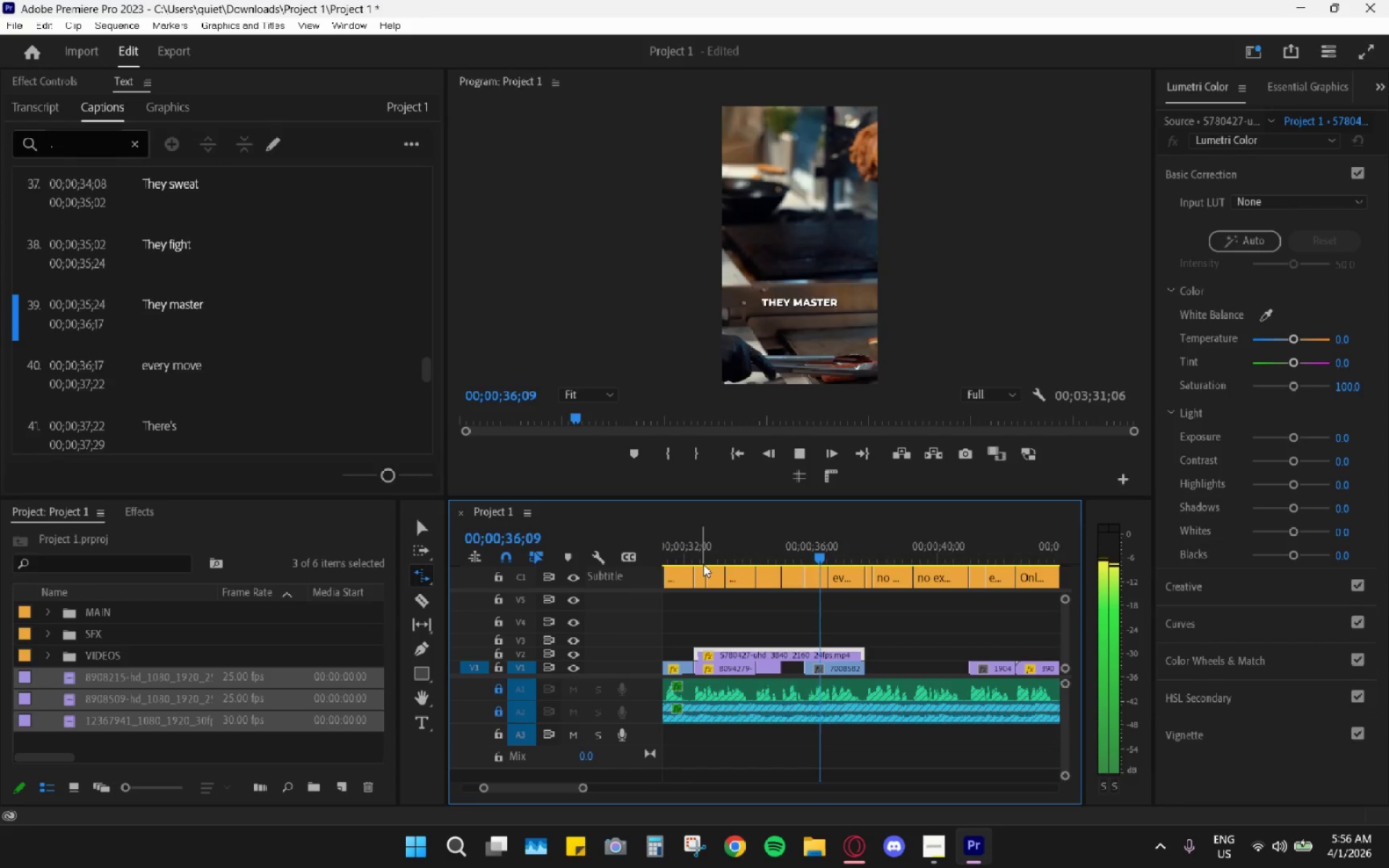 
wait(5.45)
 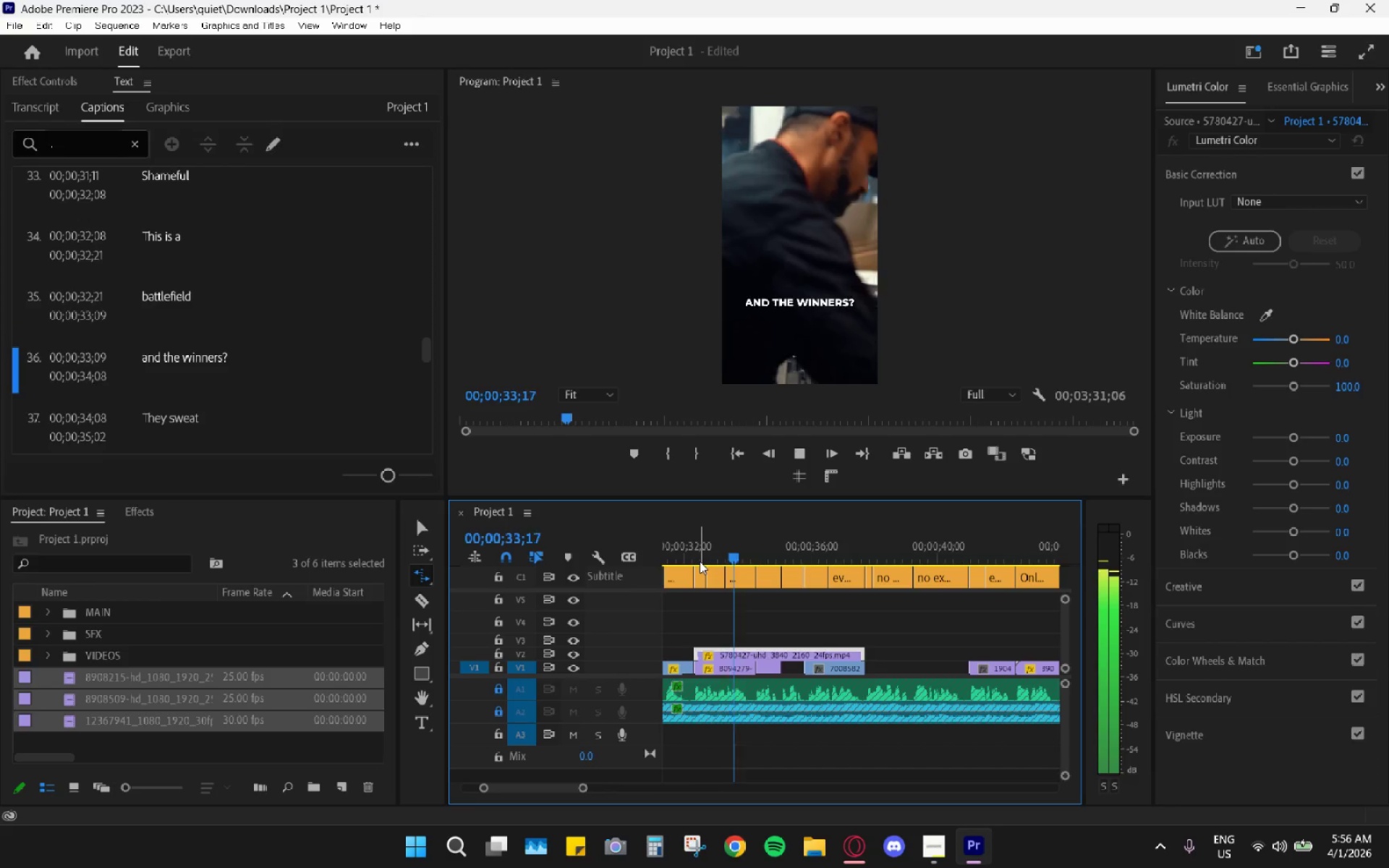 
key(Space)
 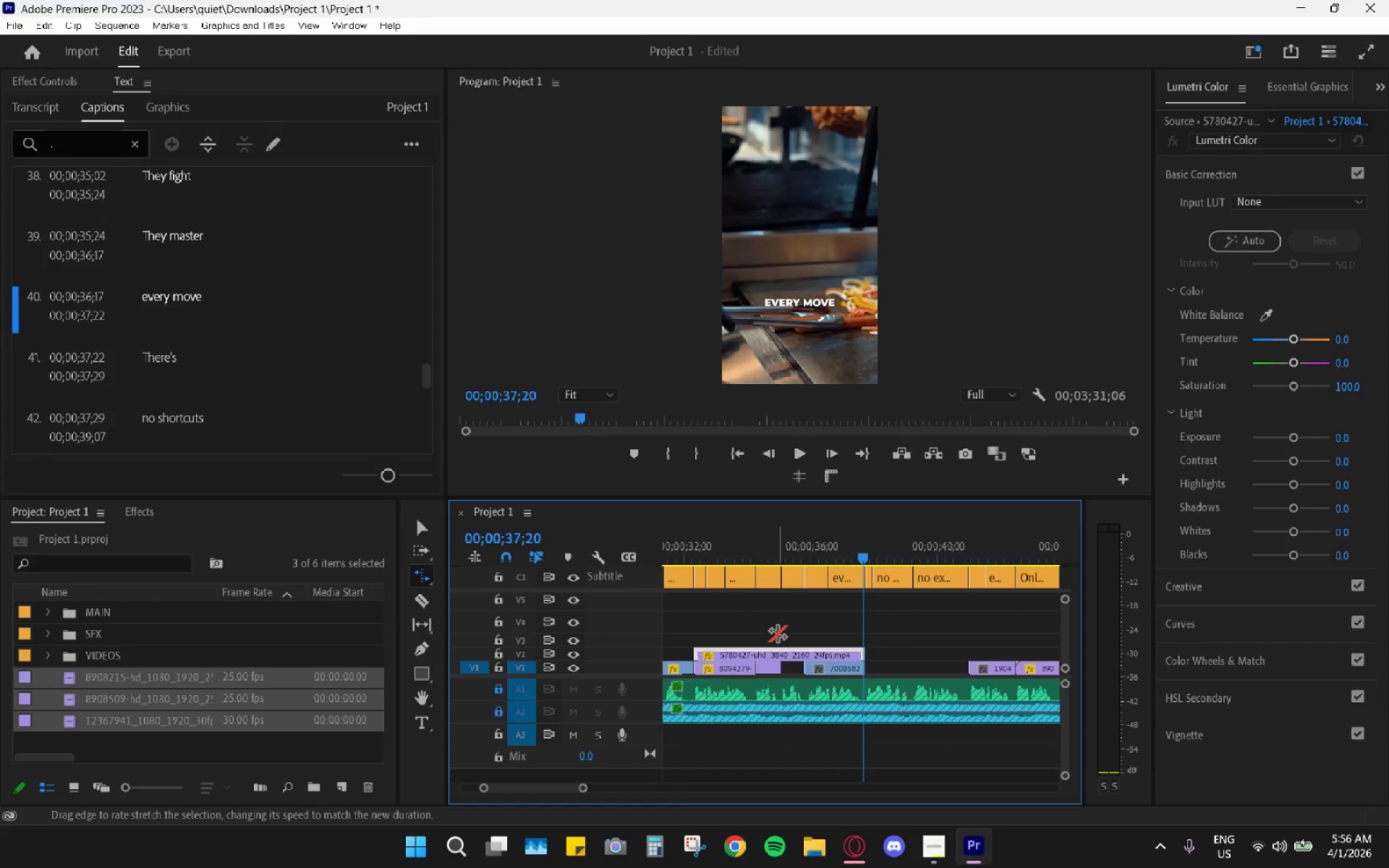 
key(R)
 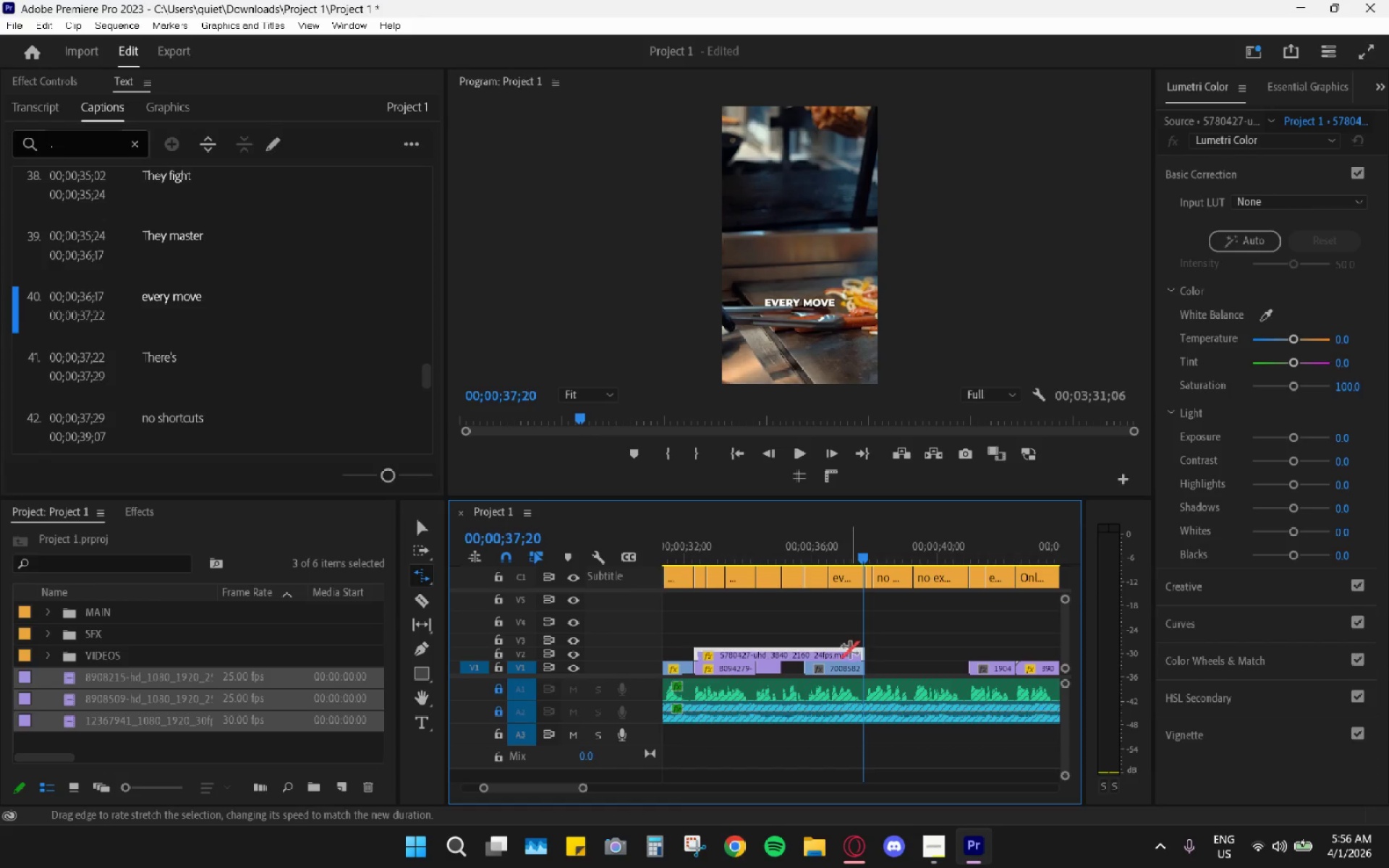 
left_click_drag(start_coordinate=[858, 655], to_coordinate=[752, 652])
 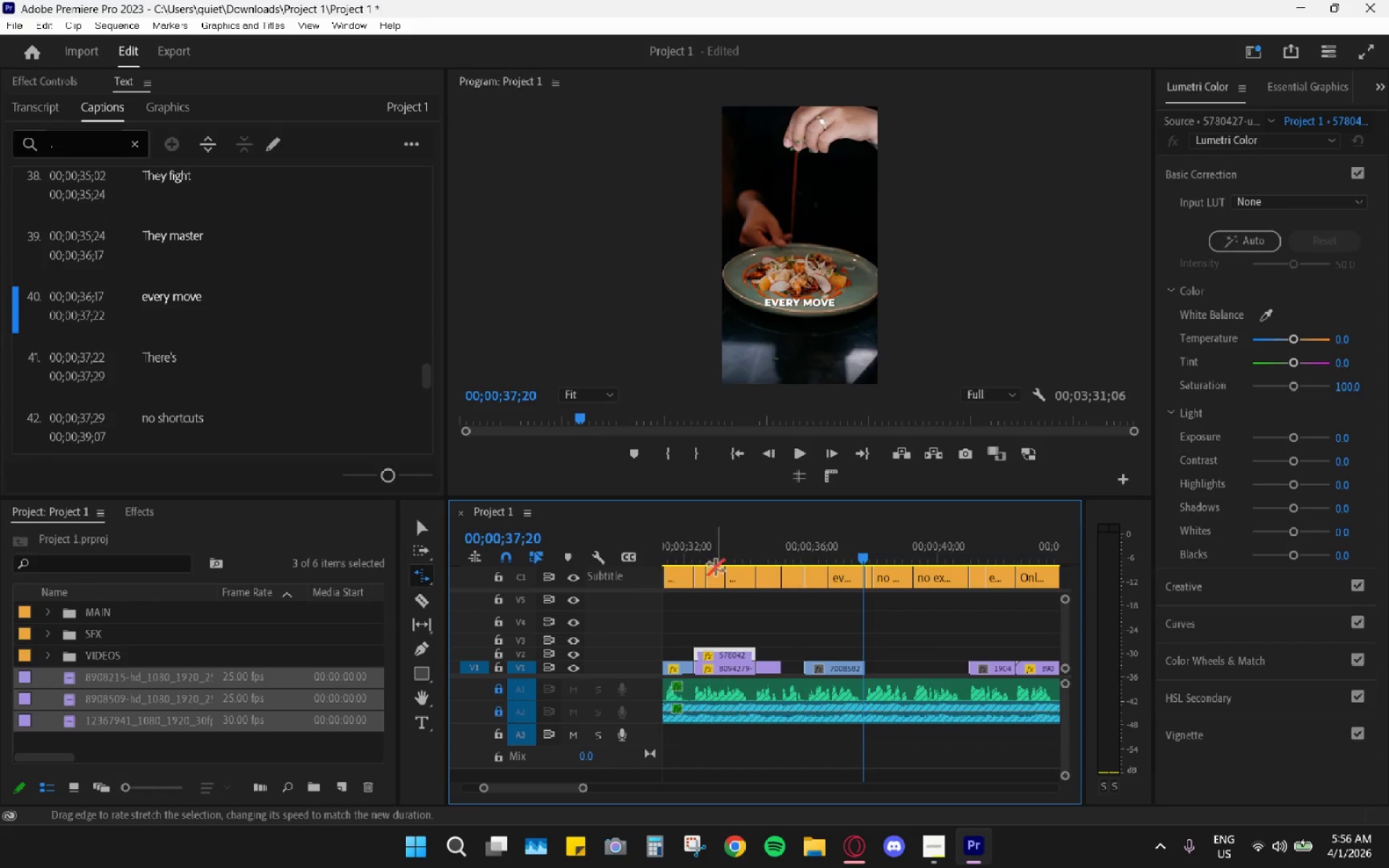 
left_click_drag(start_coordinate=[709, 555], to_coordinate=[694, 550])
 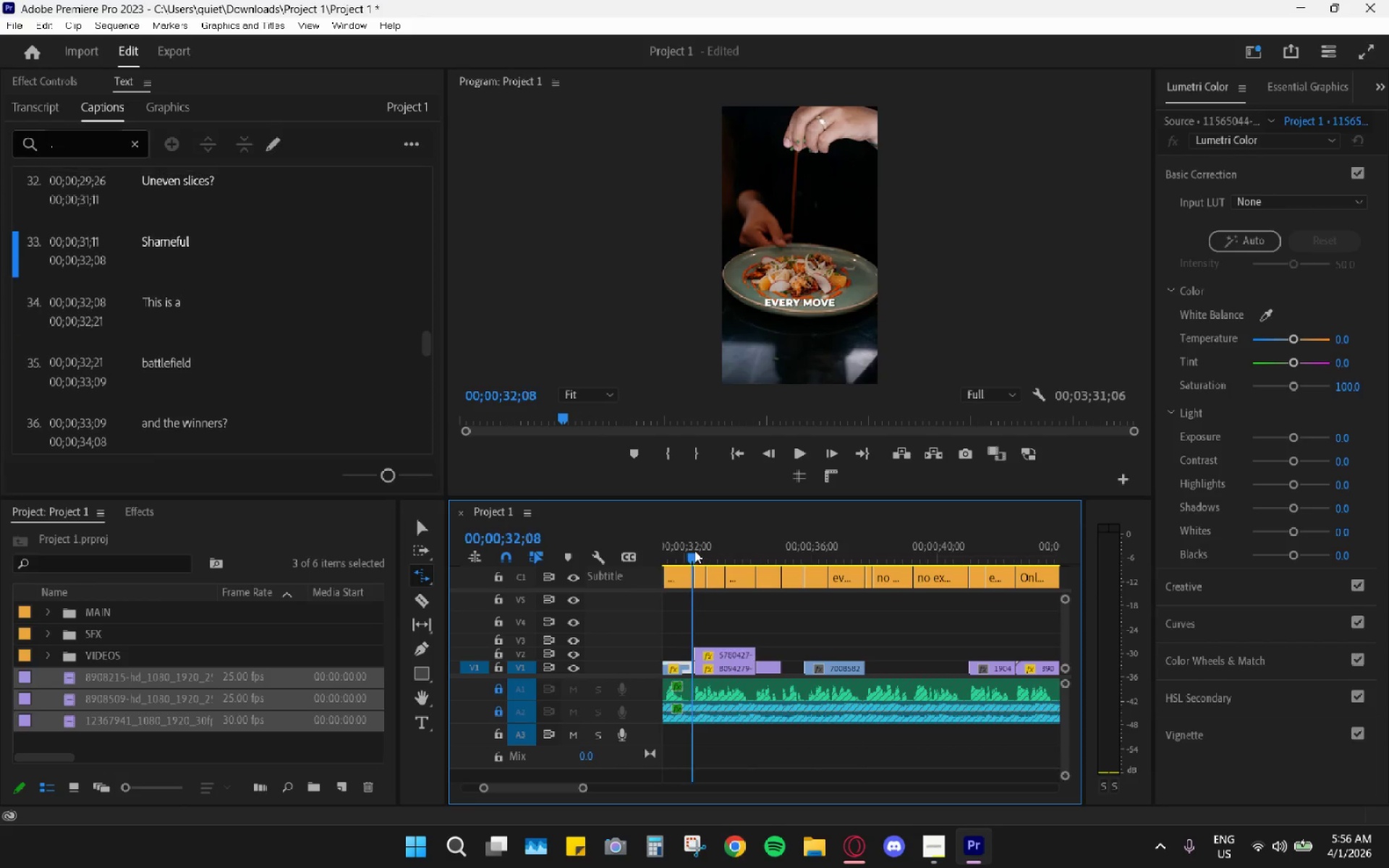 
key(Space)
 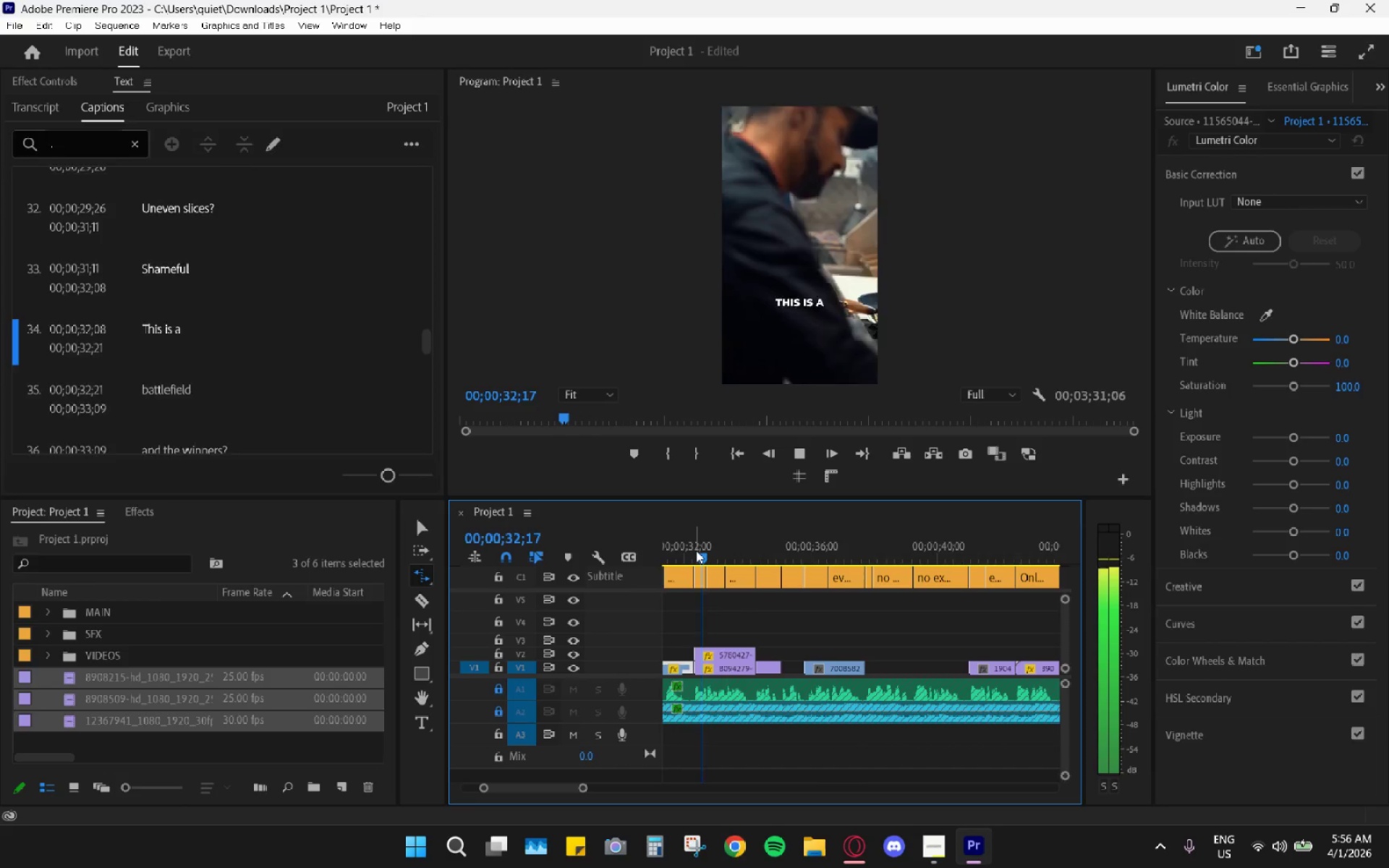 
key(Space)
 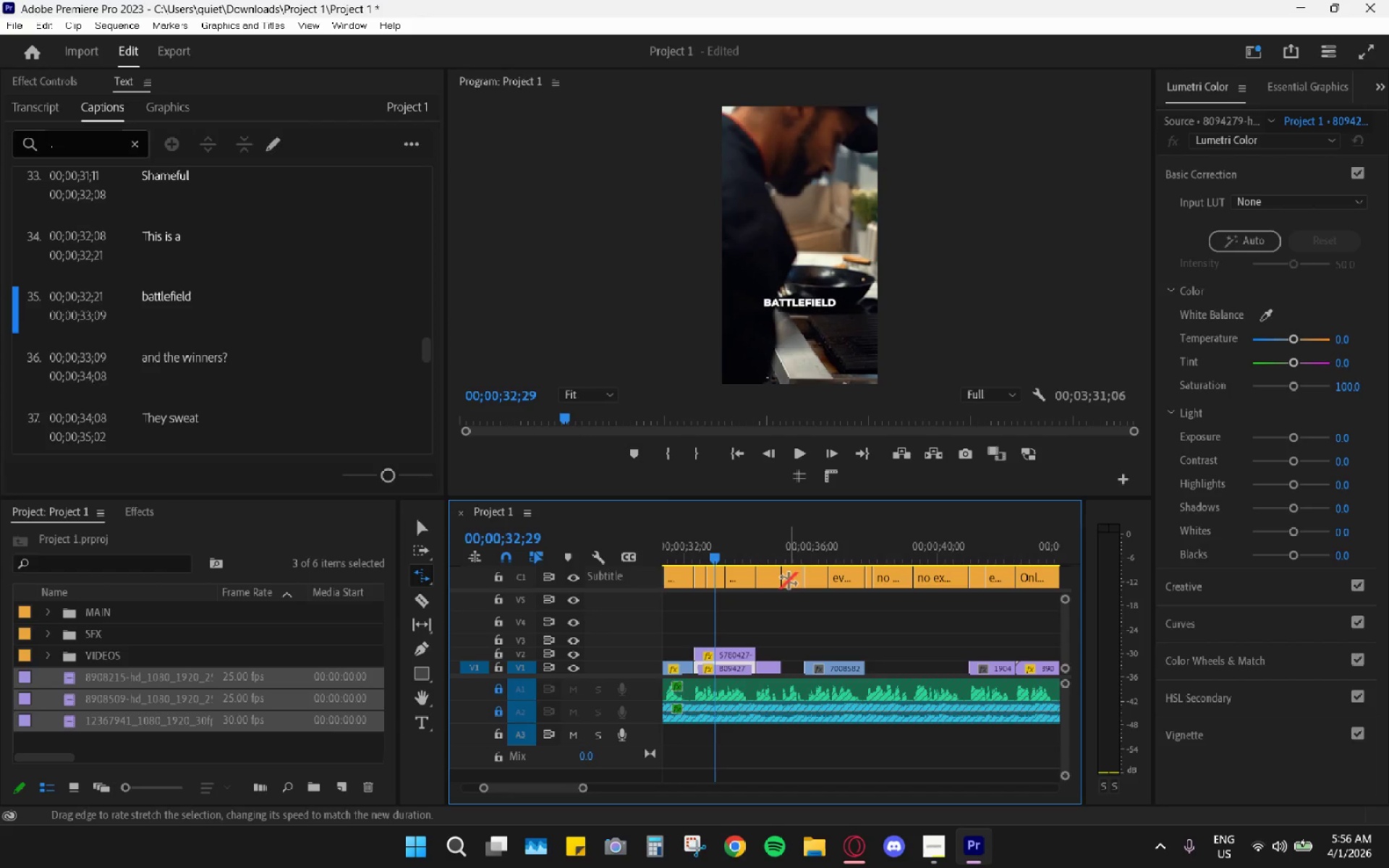 
key(Control+Z)
 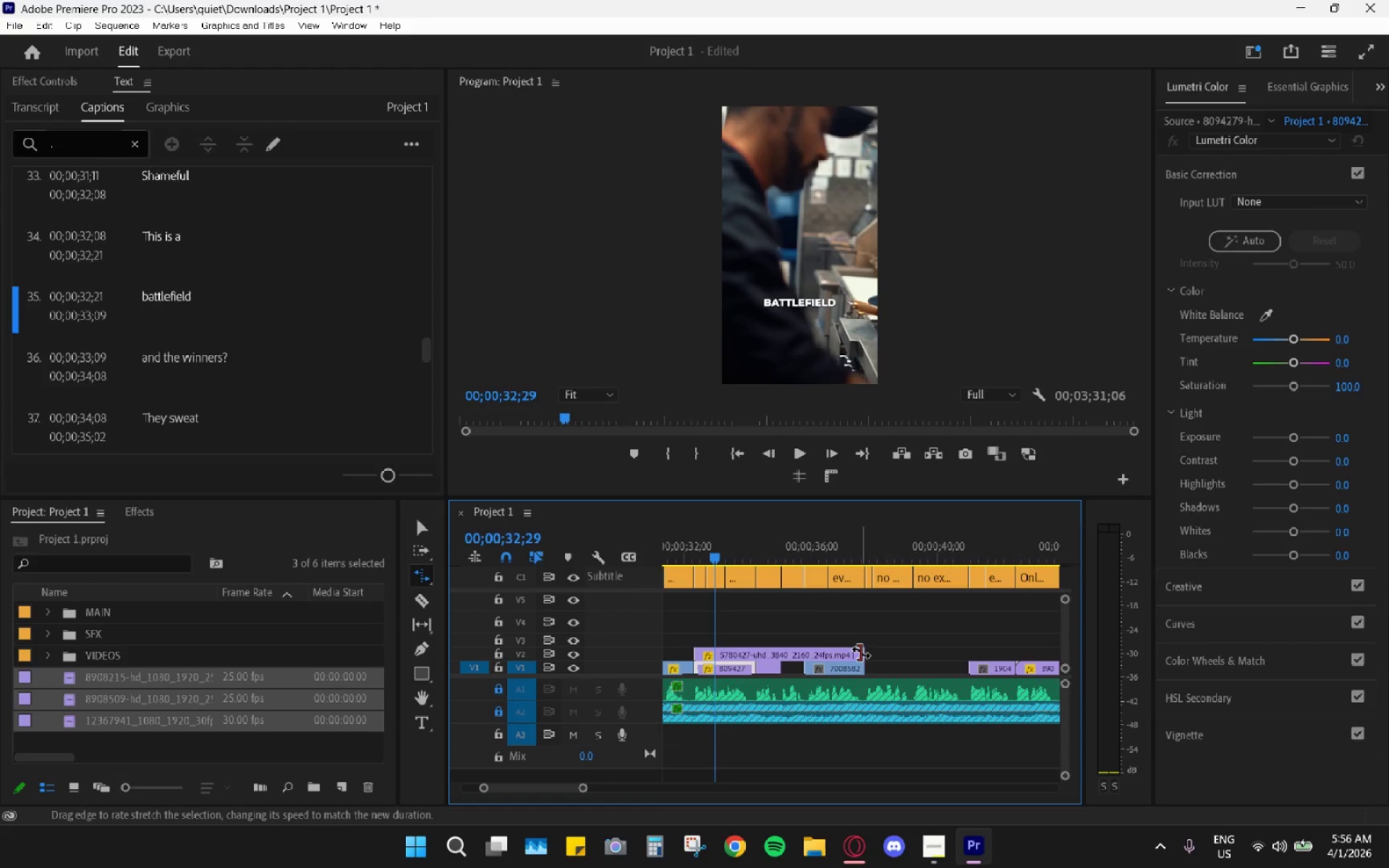 
left_click_drag(start_coordinate=[862, 654], to_coordinate=[799, 649])
 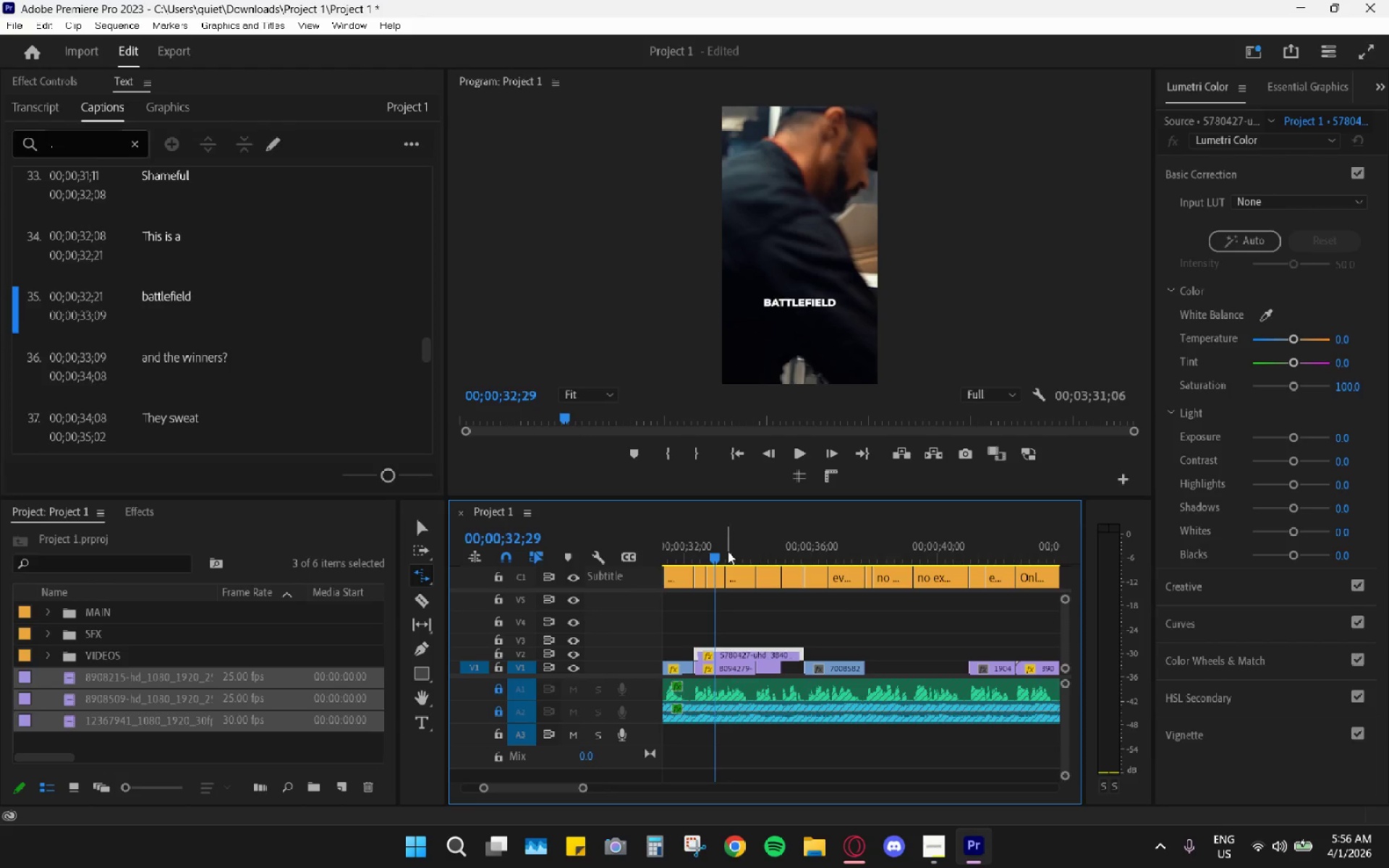 
key(Space)
 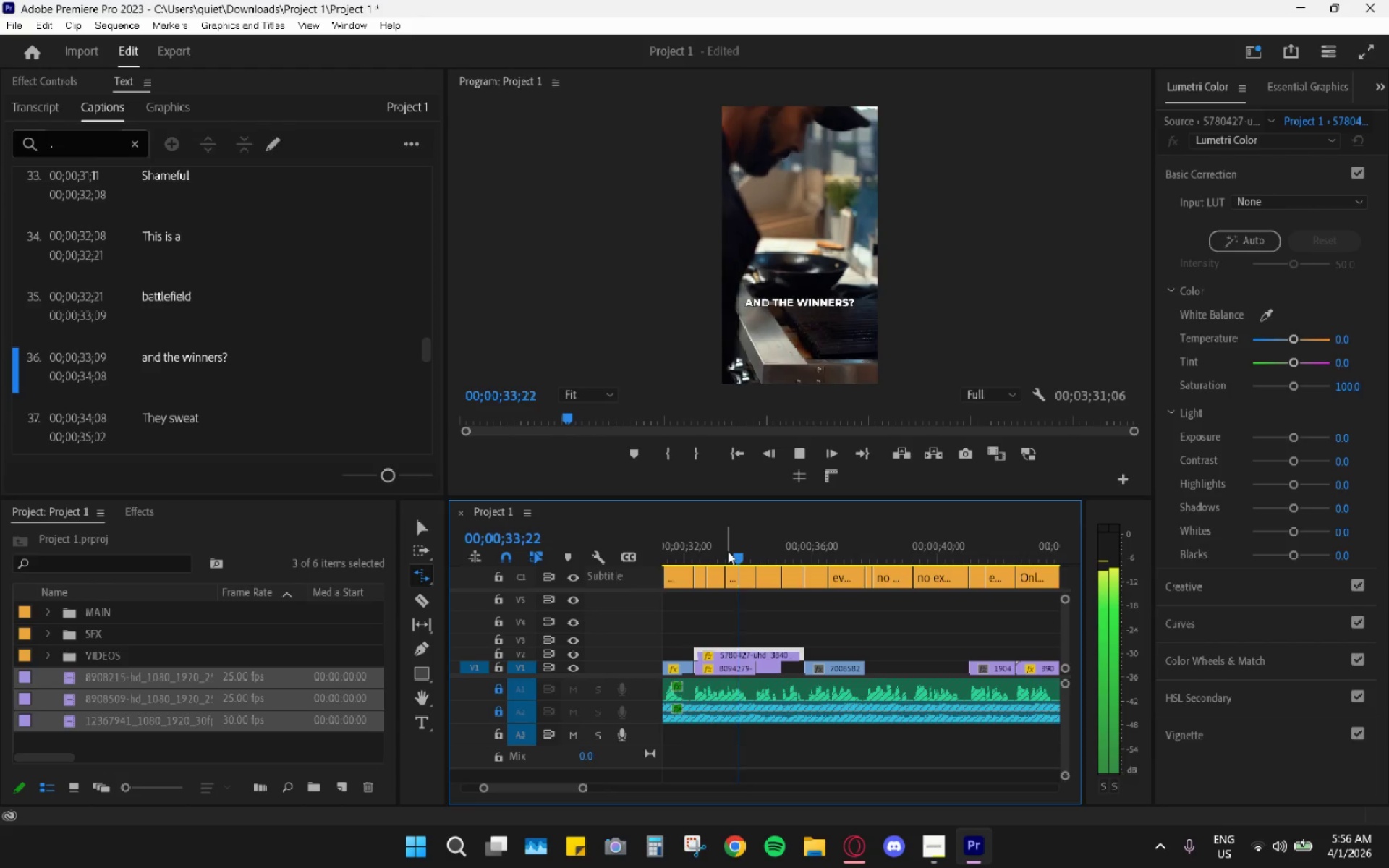 
left_click_drag(start_coordinate=[723, 550], to_coordinate=[703, 543])
 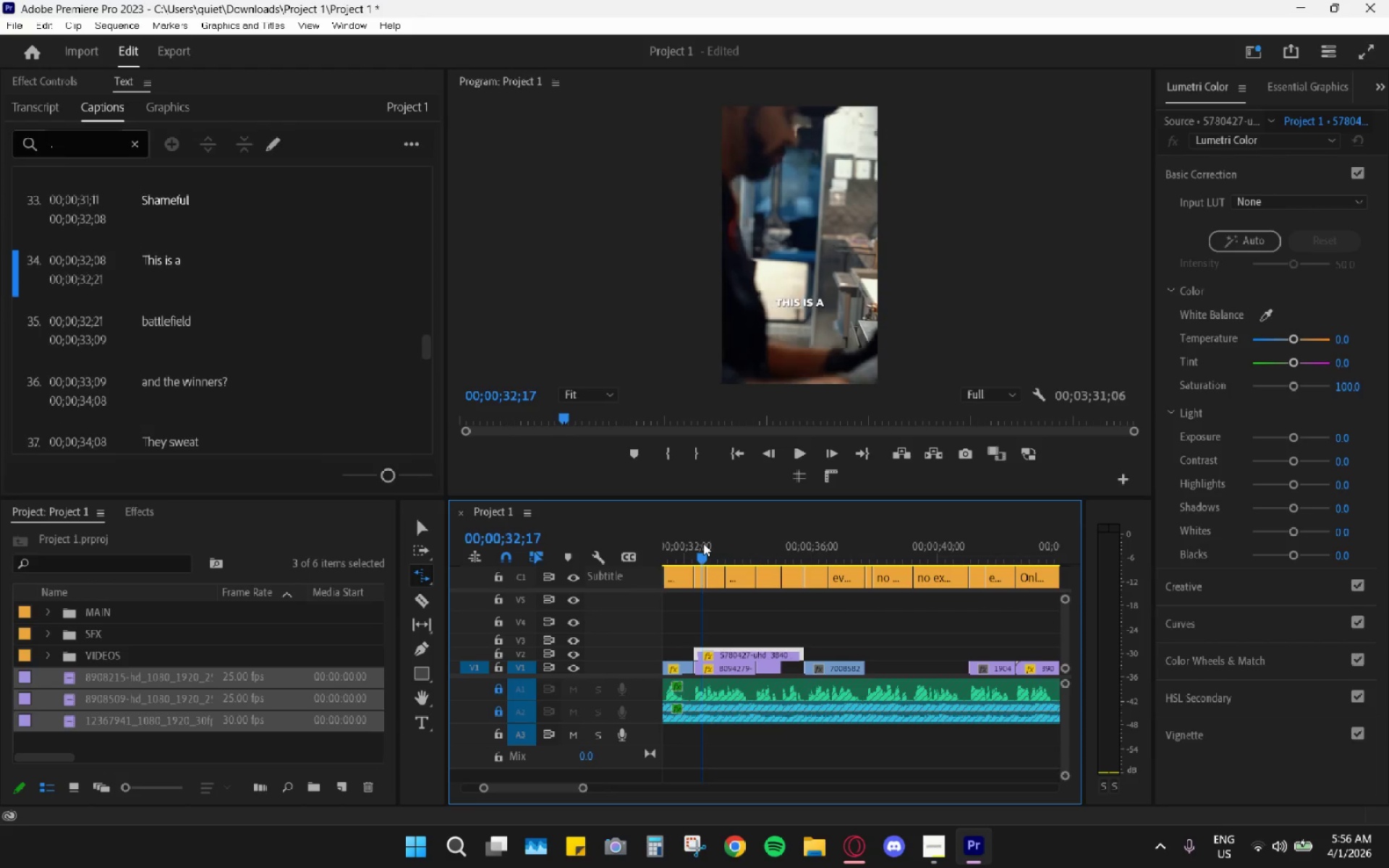 
key(Space)
 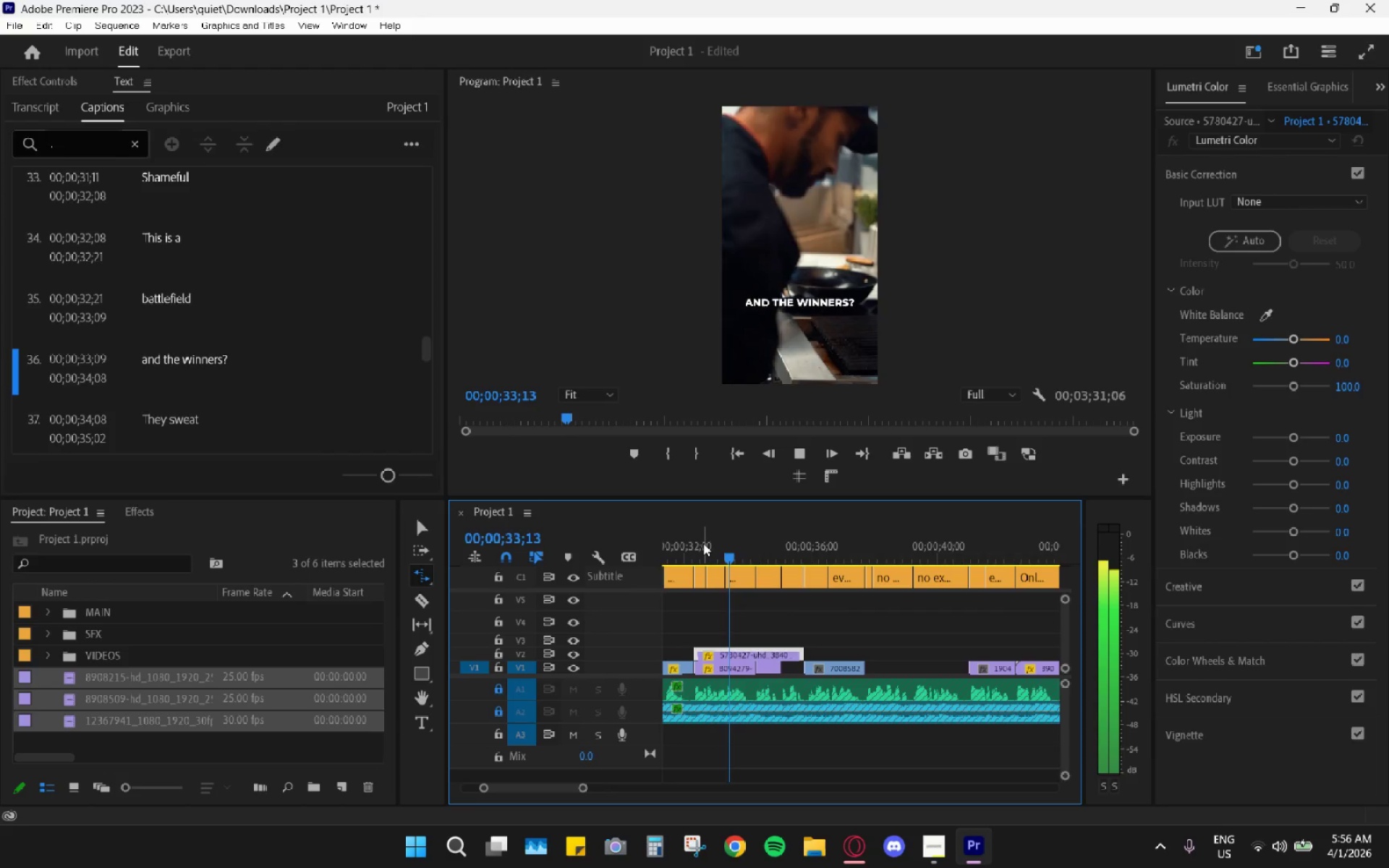 
key(Space)
 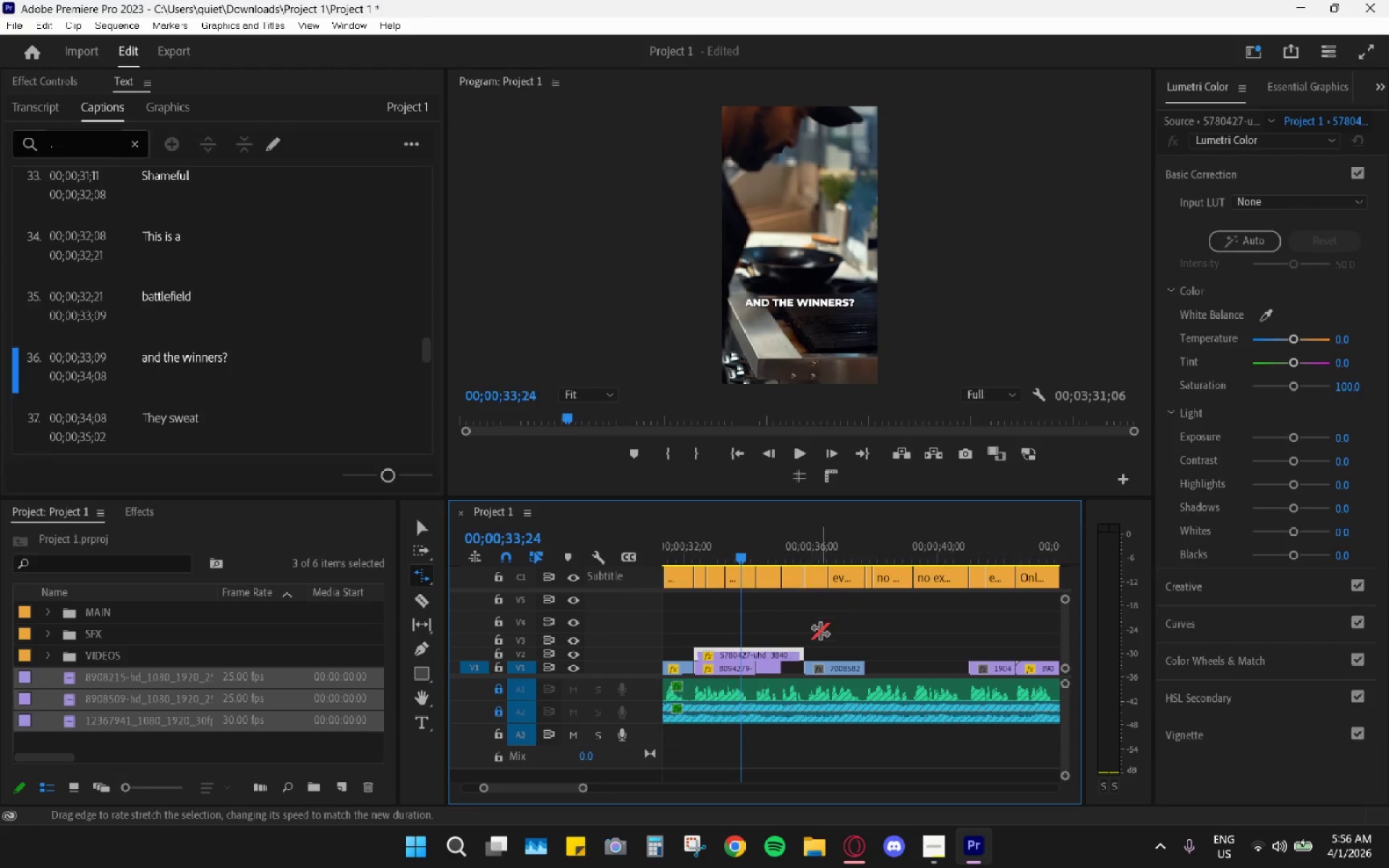 
key(Control+Z)
 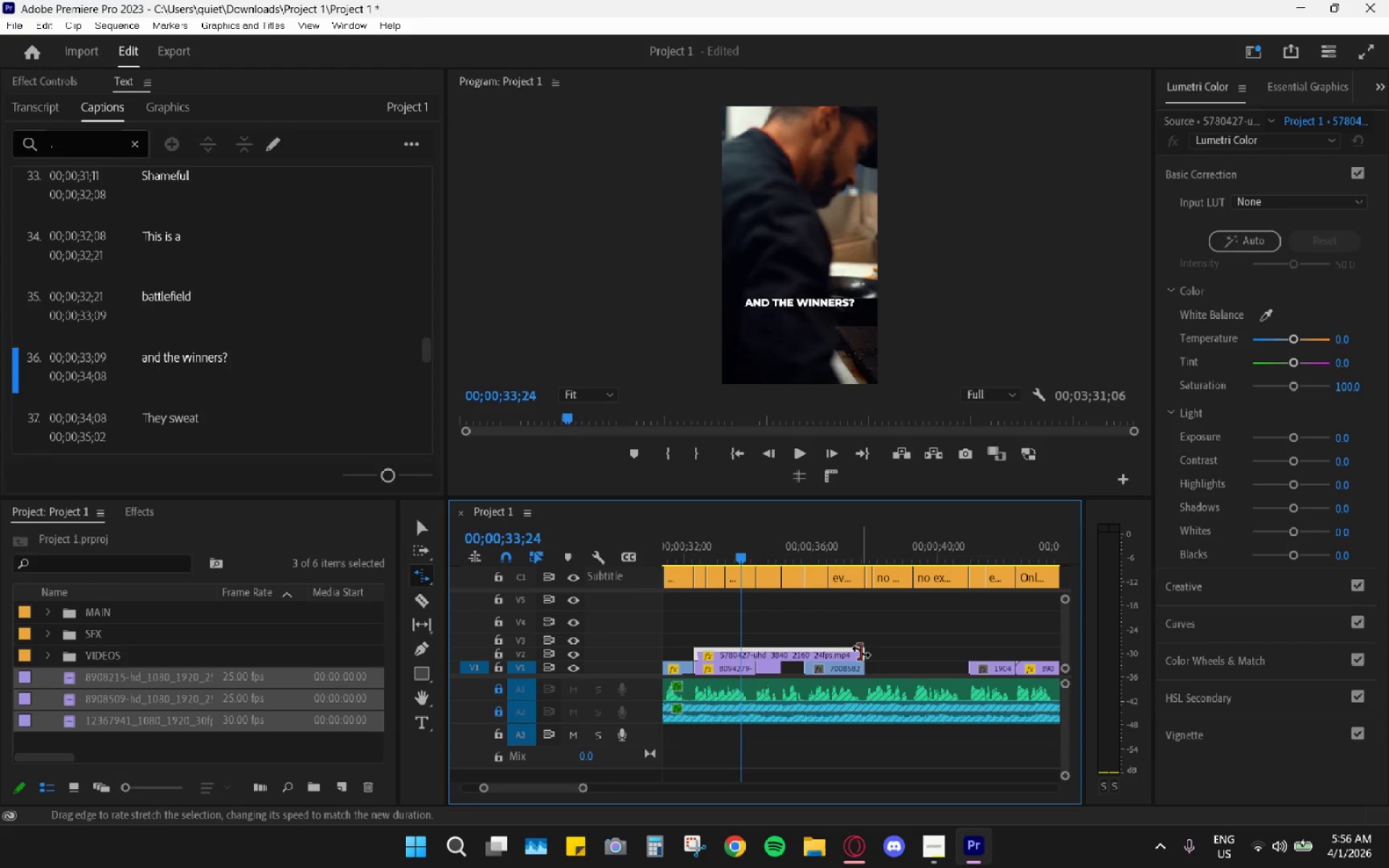 
left_click_drag(start_coordinate=[861, 652], to_coordinate=[846, 651])
 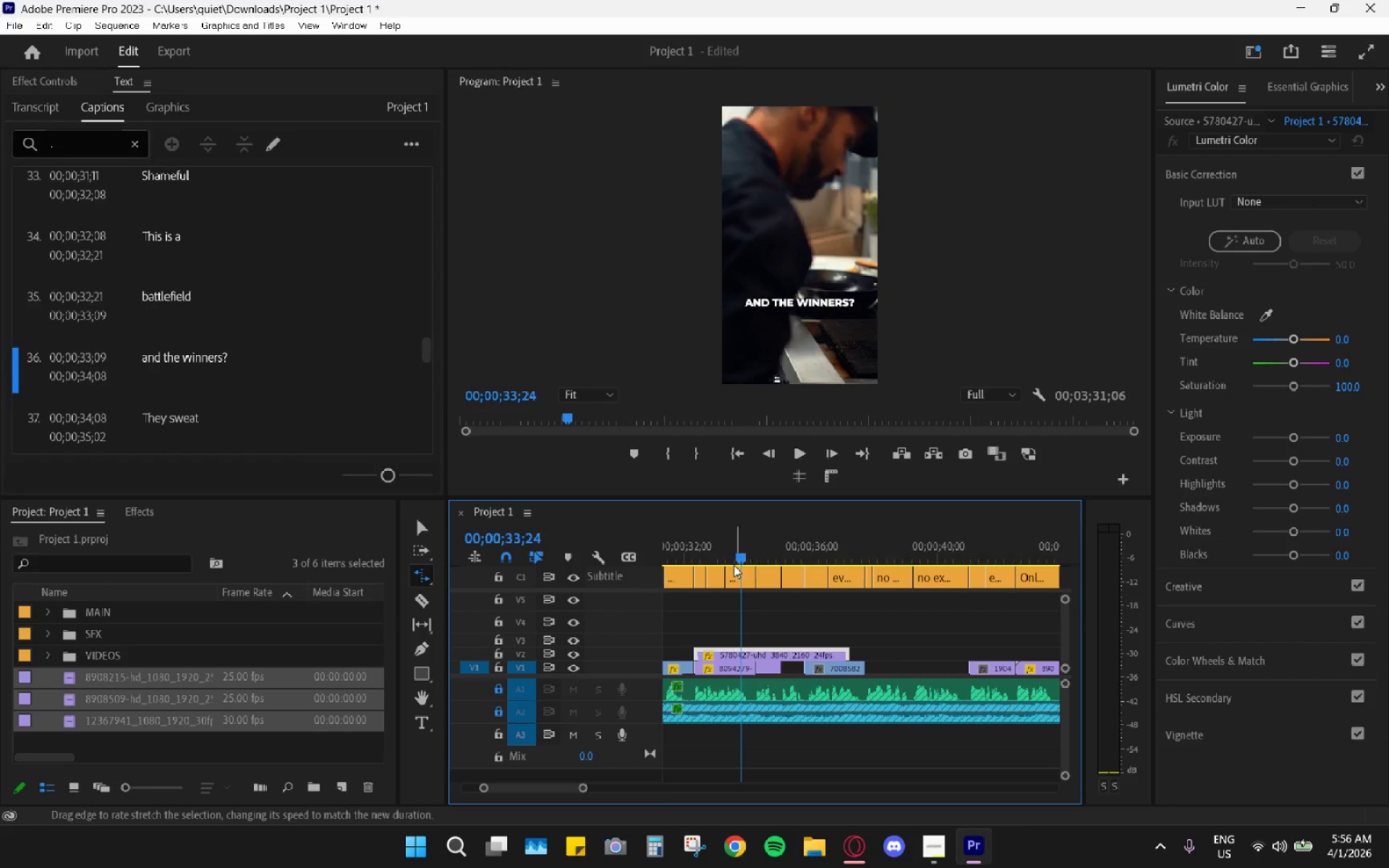 
left_click_drag(start_coordinate=[729, 562], to_coordinate=[708, 558])
 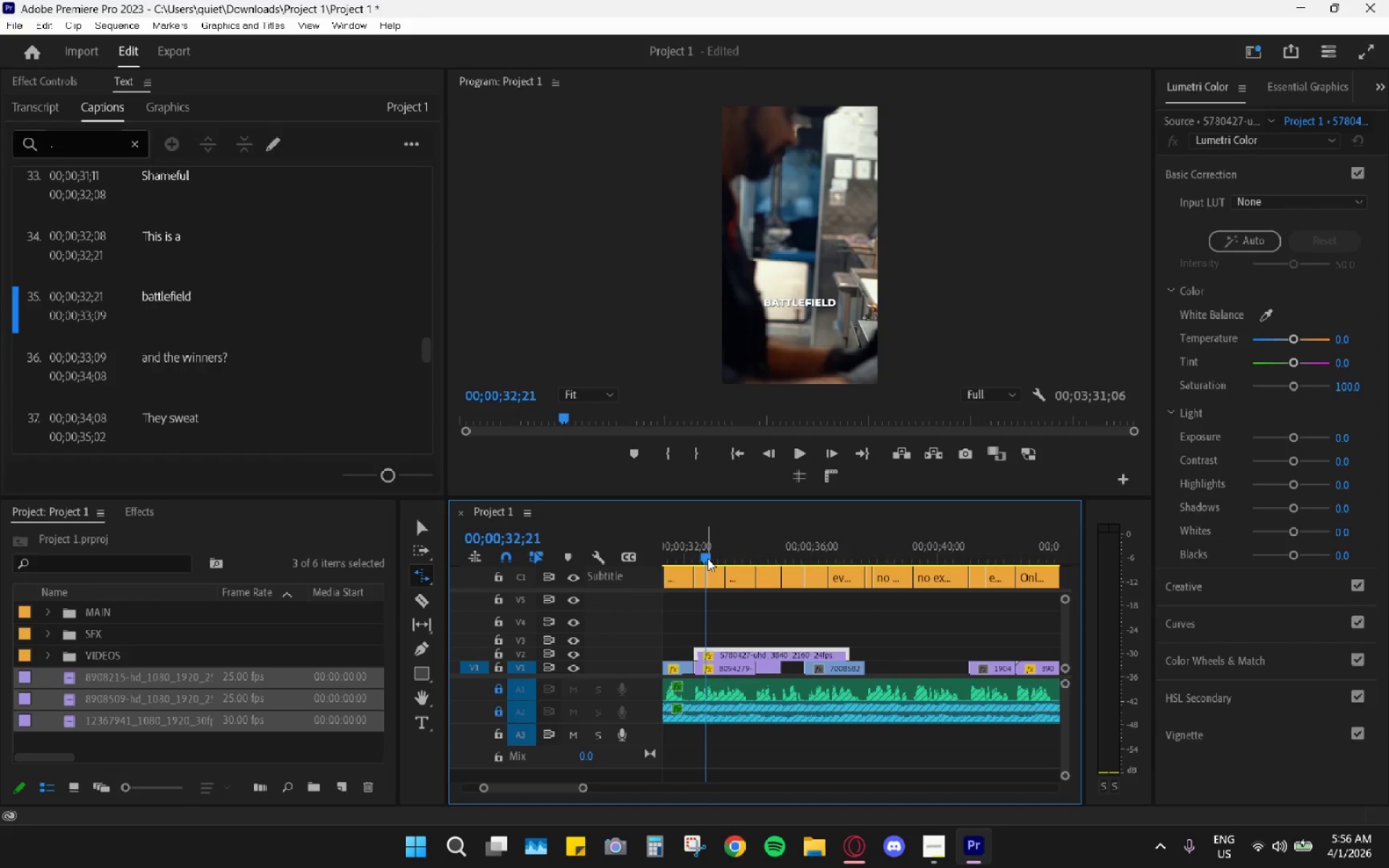 
key(Space)
 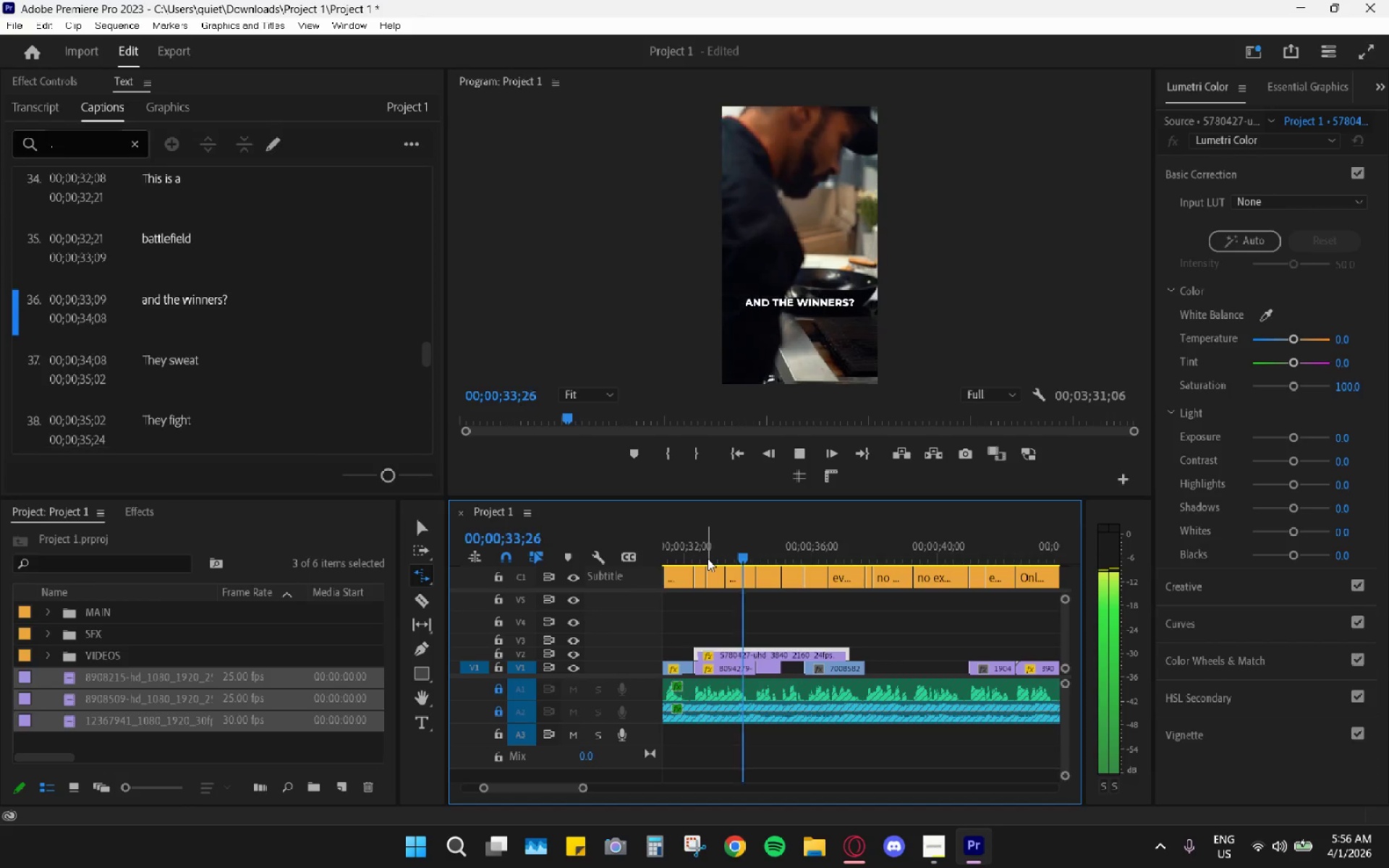 
key(Space)
 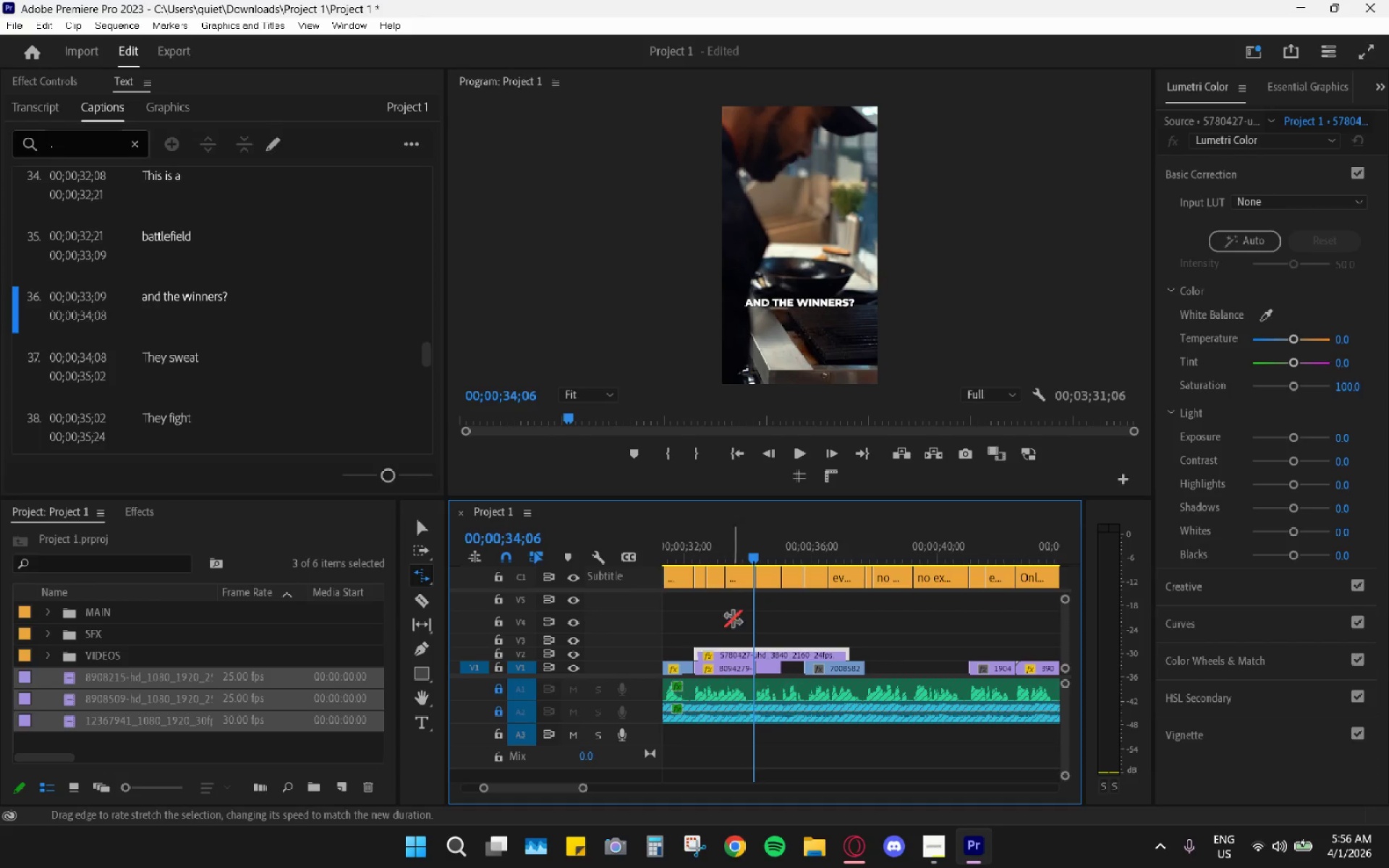 
key(C)
 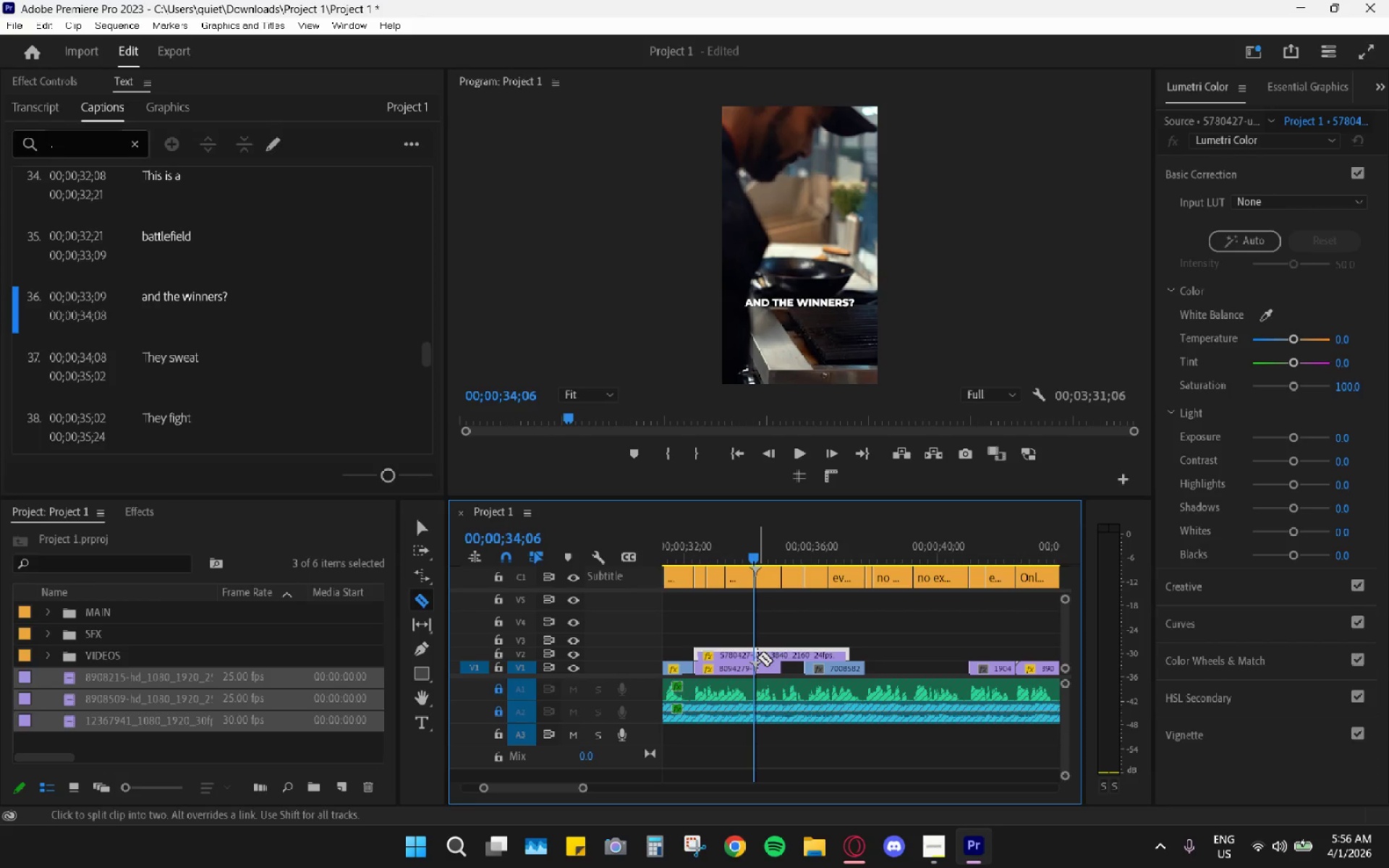 
left_click([754, 656])
 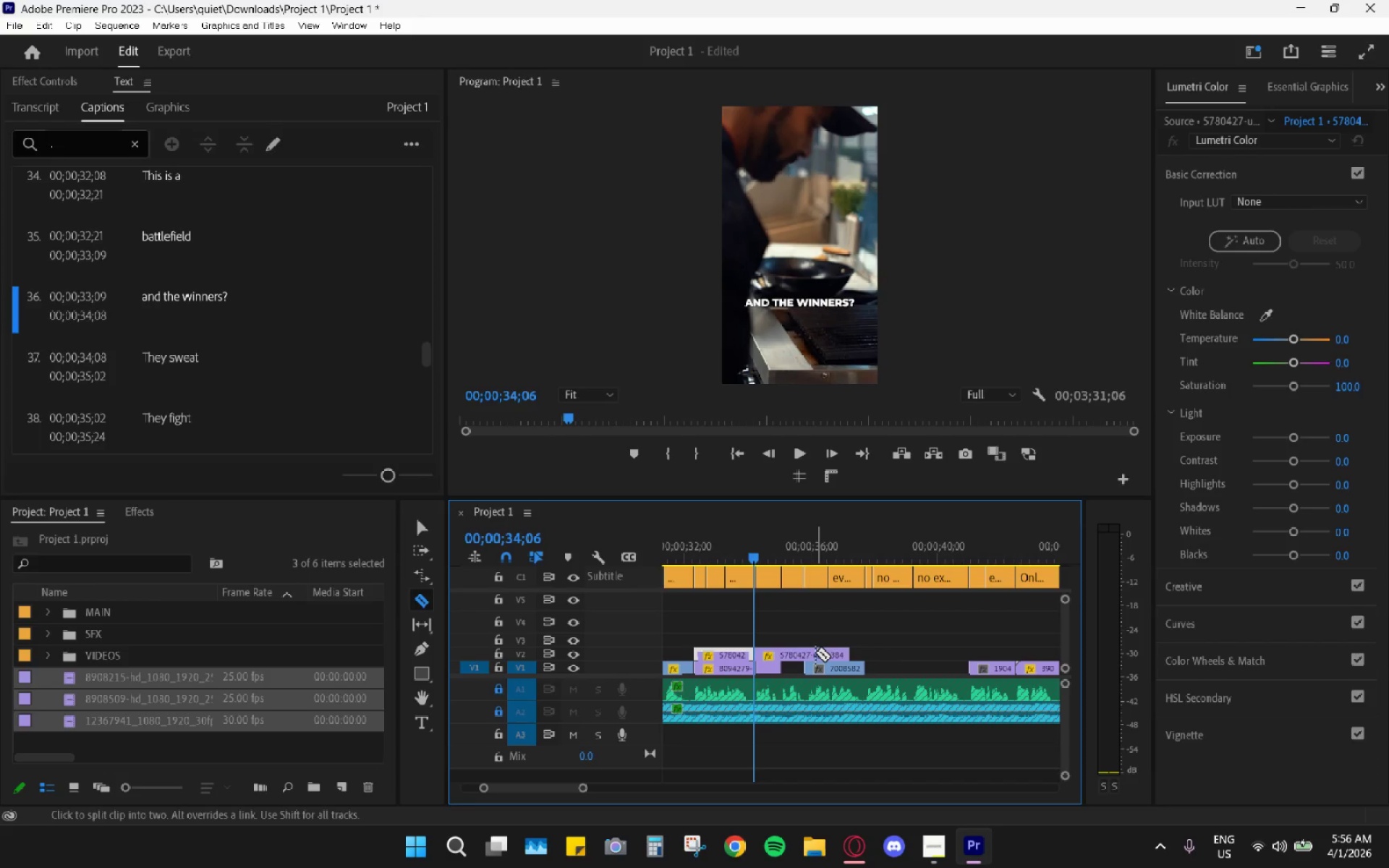 
left_click([817, 652])
 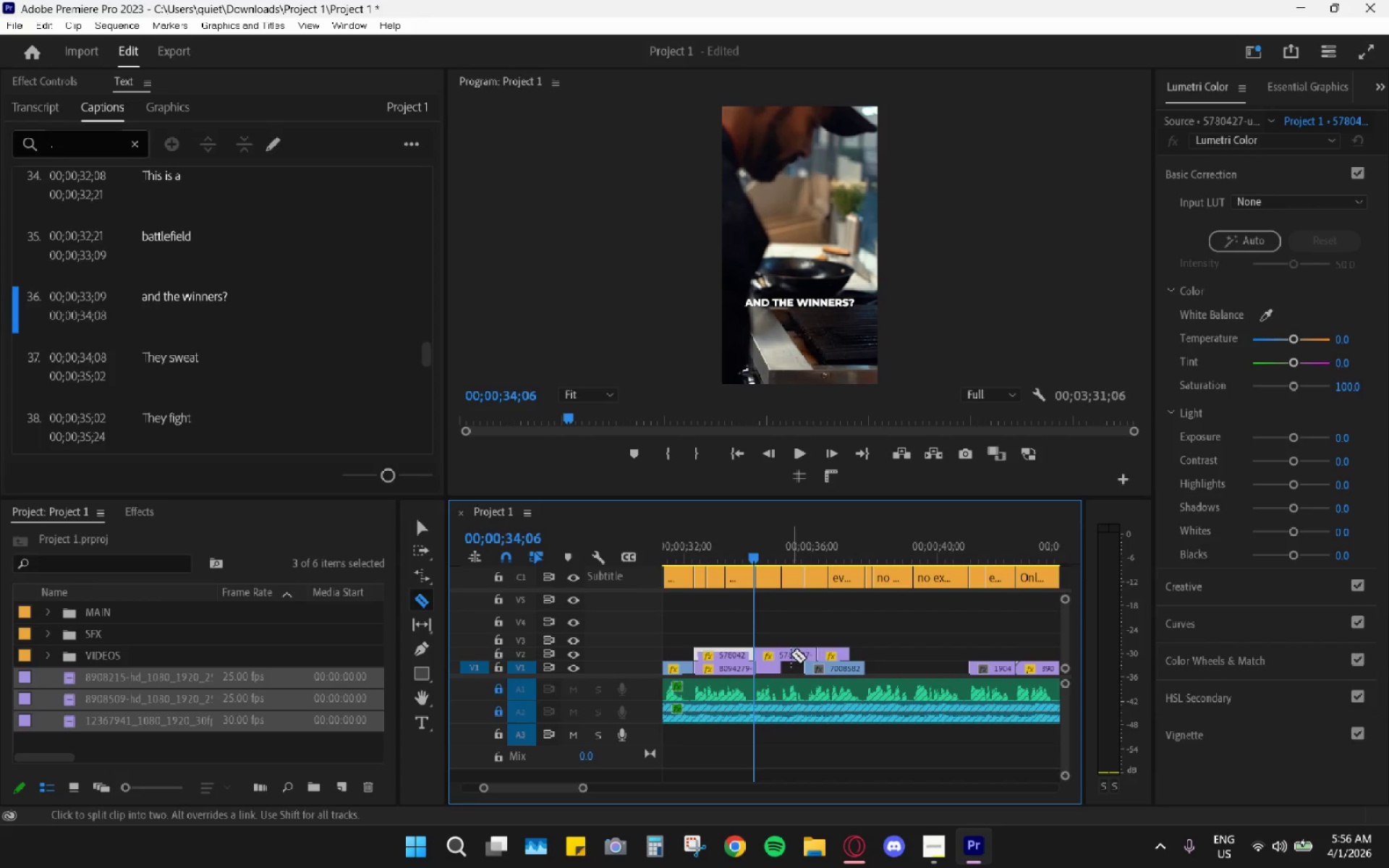 
left_click([791, 654])
 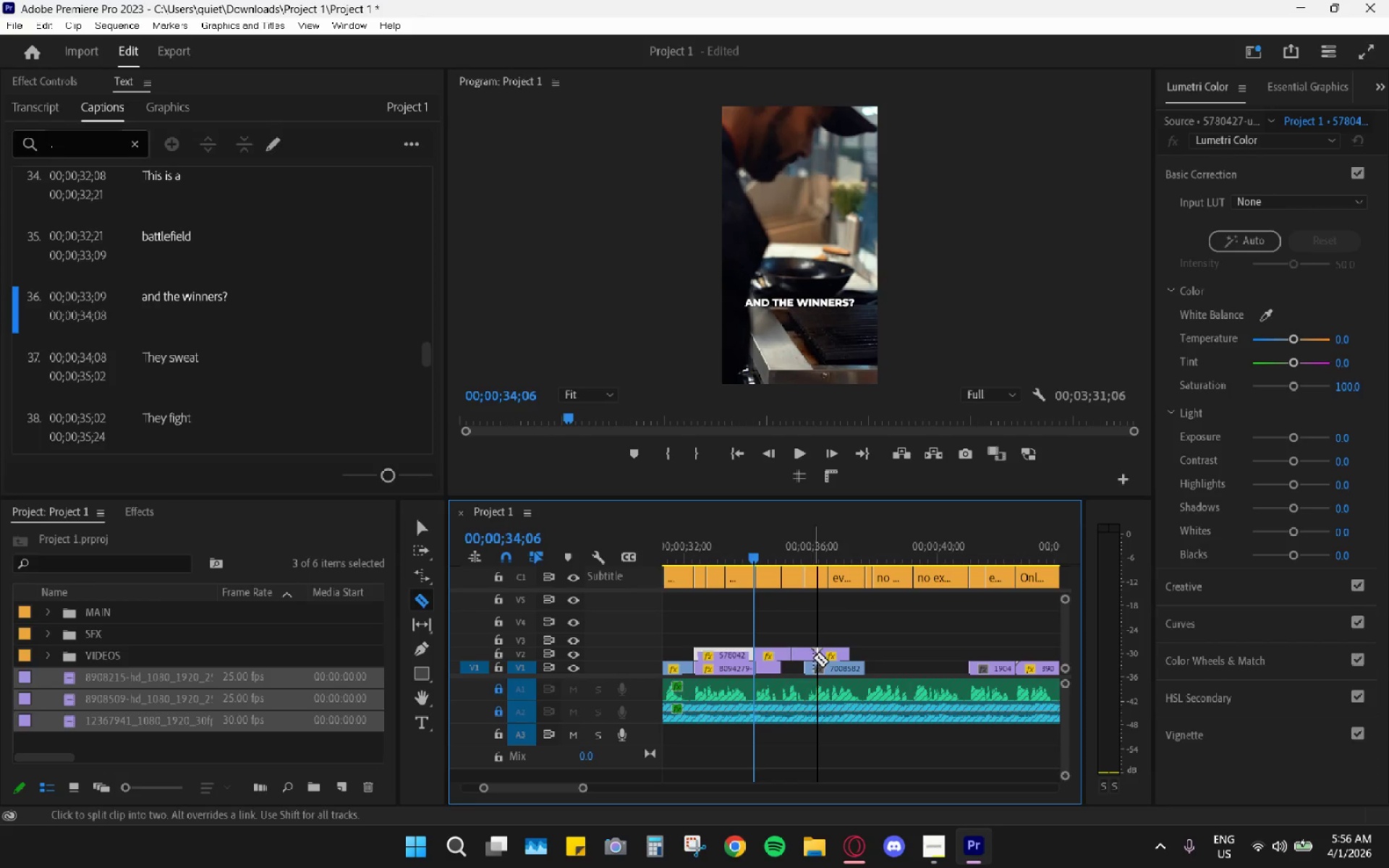 
key(Control+Z)
 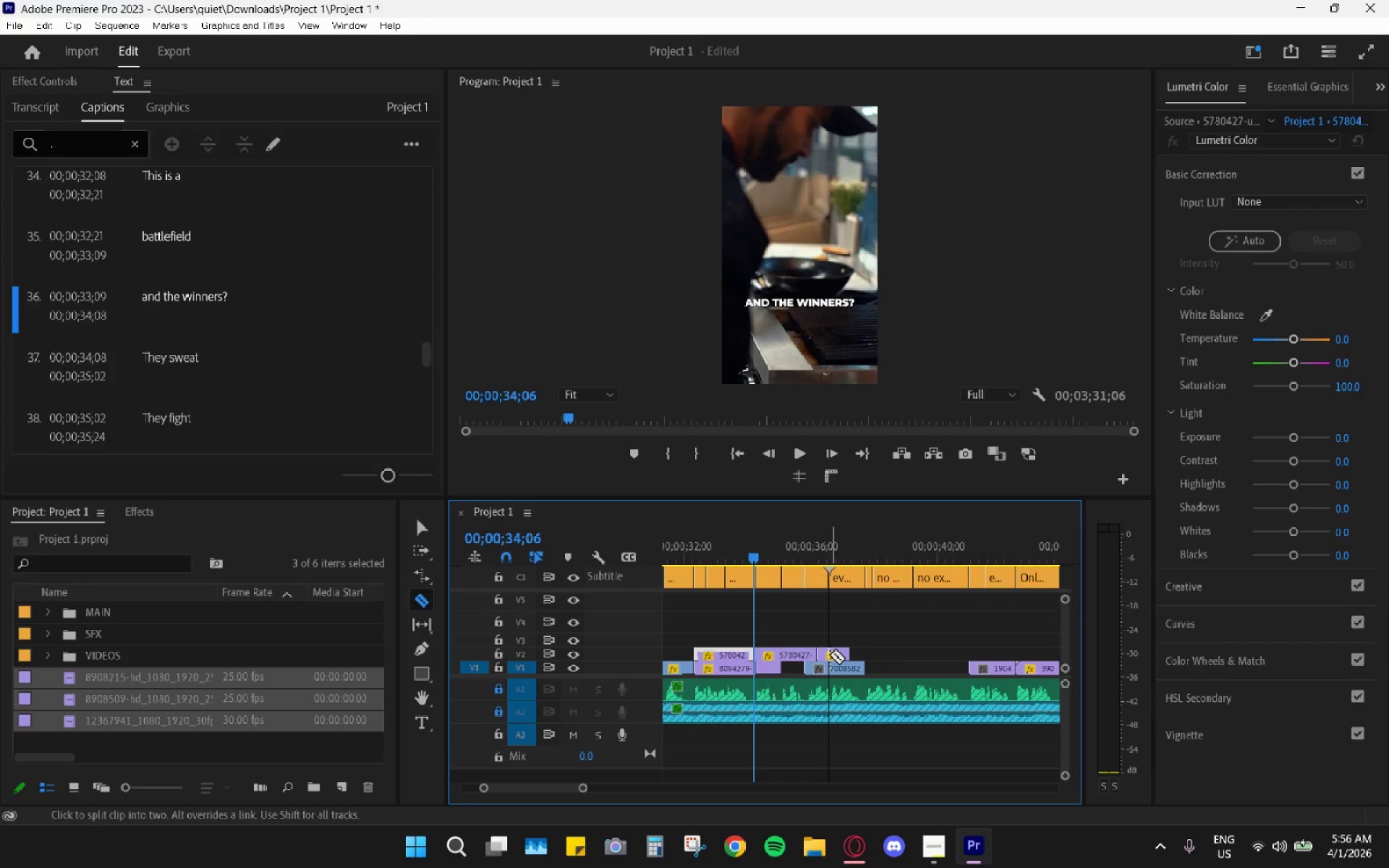 
type(vr)
 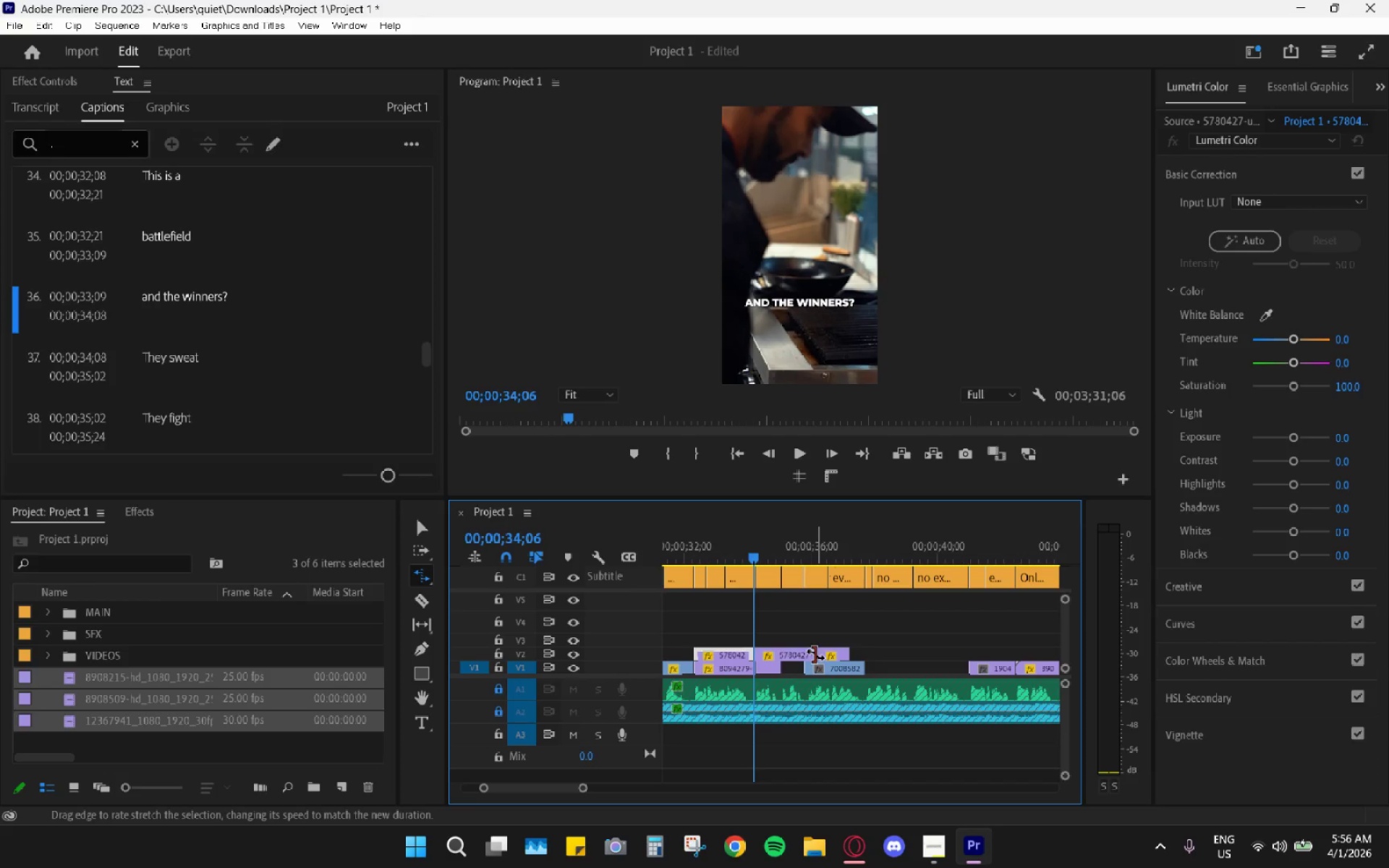 
left_click_drag(start_coordinate=[813, 653], to_coordinate=[791, 650])
 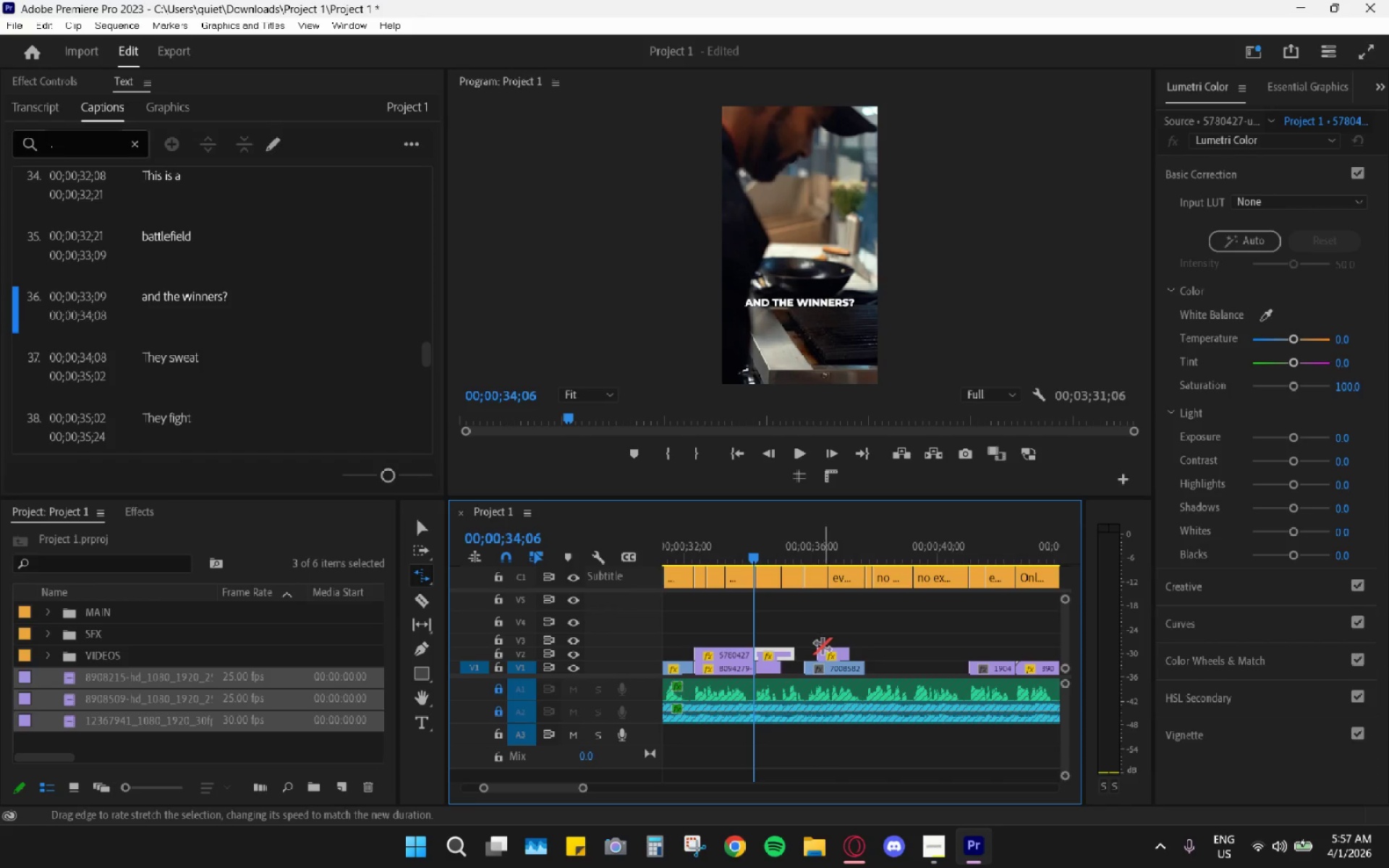 
key(V)
 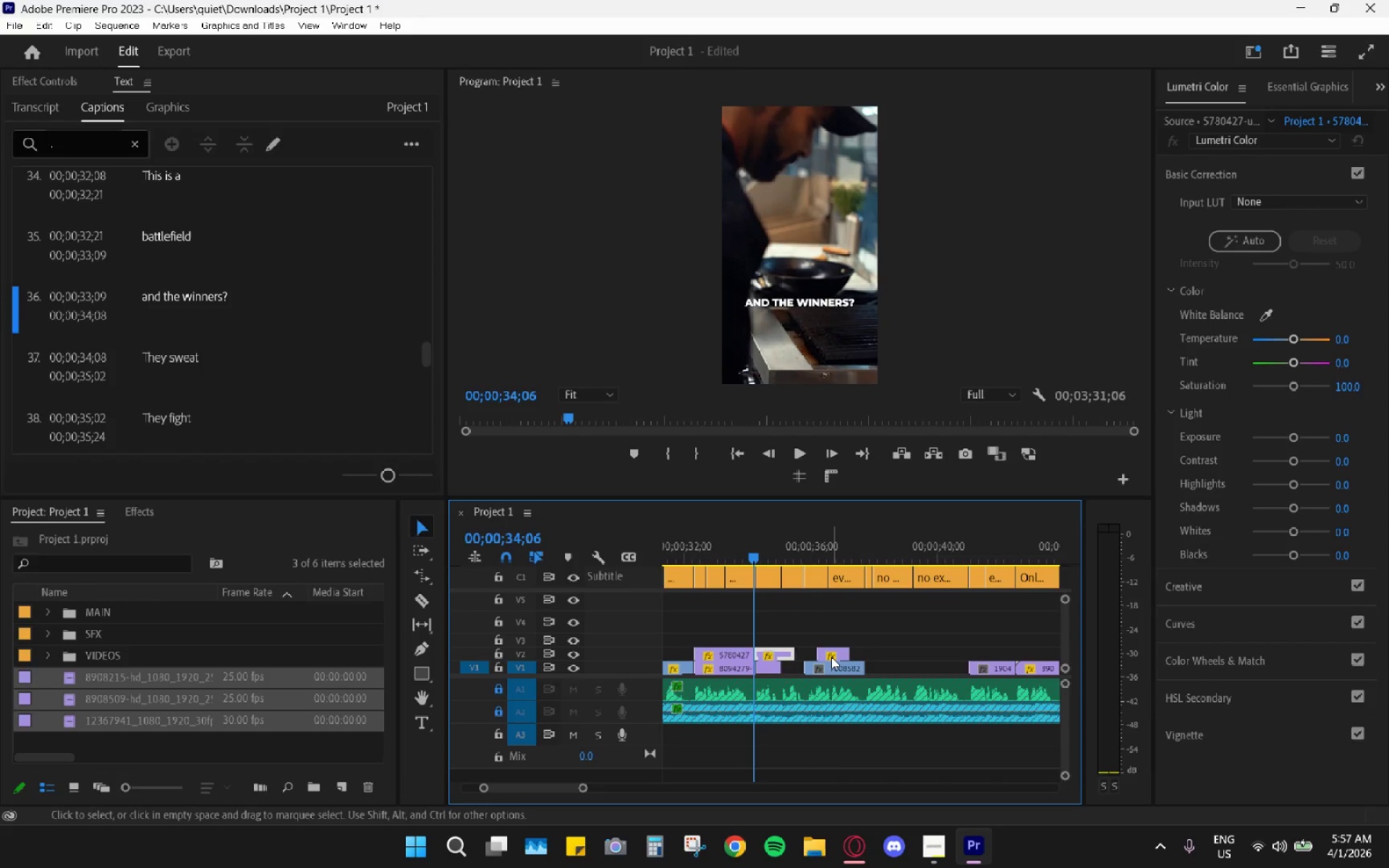 
left_click_drag(start_coordinate=[831, 657], to_coordinate=[809, 655])
 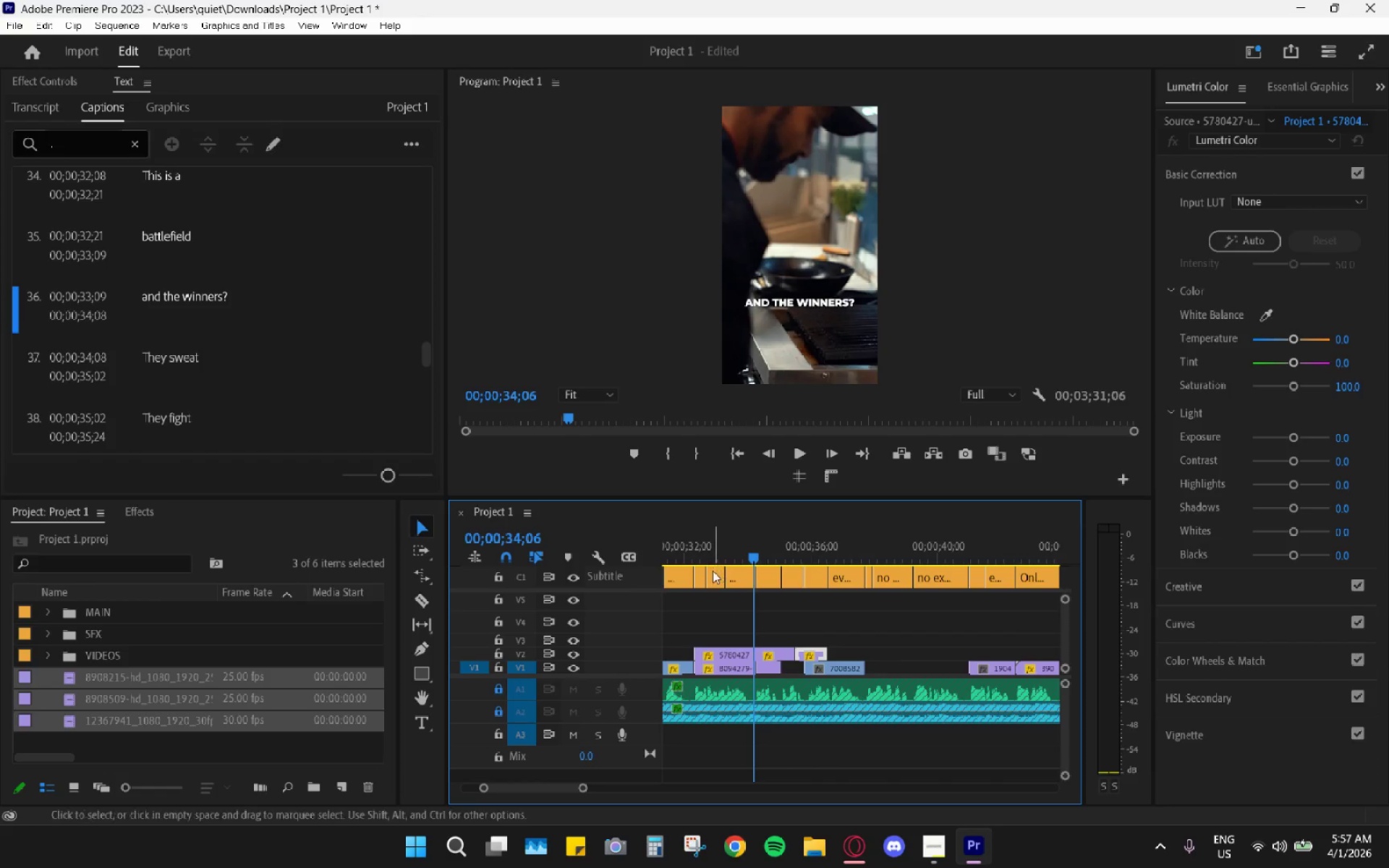 
left_click_drag(start_coordinate=[700, 566], to_coordinate=[696, 563])
 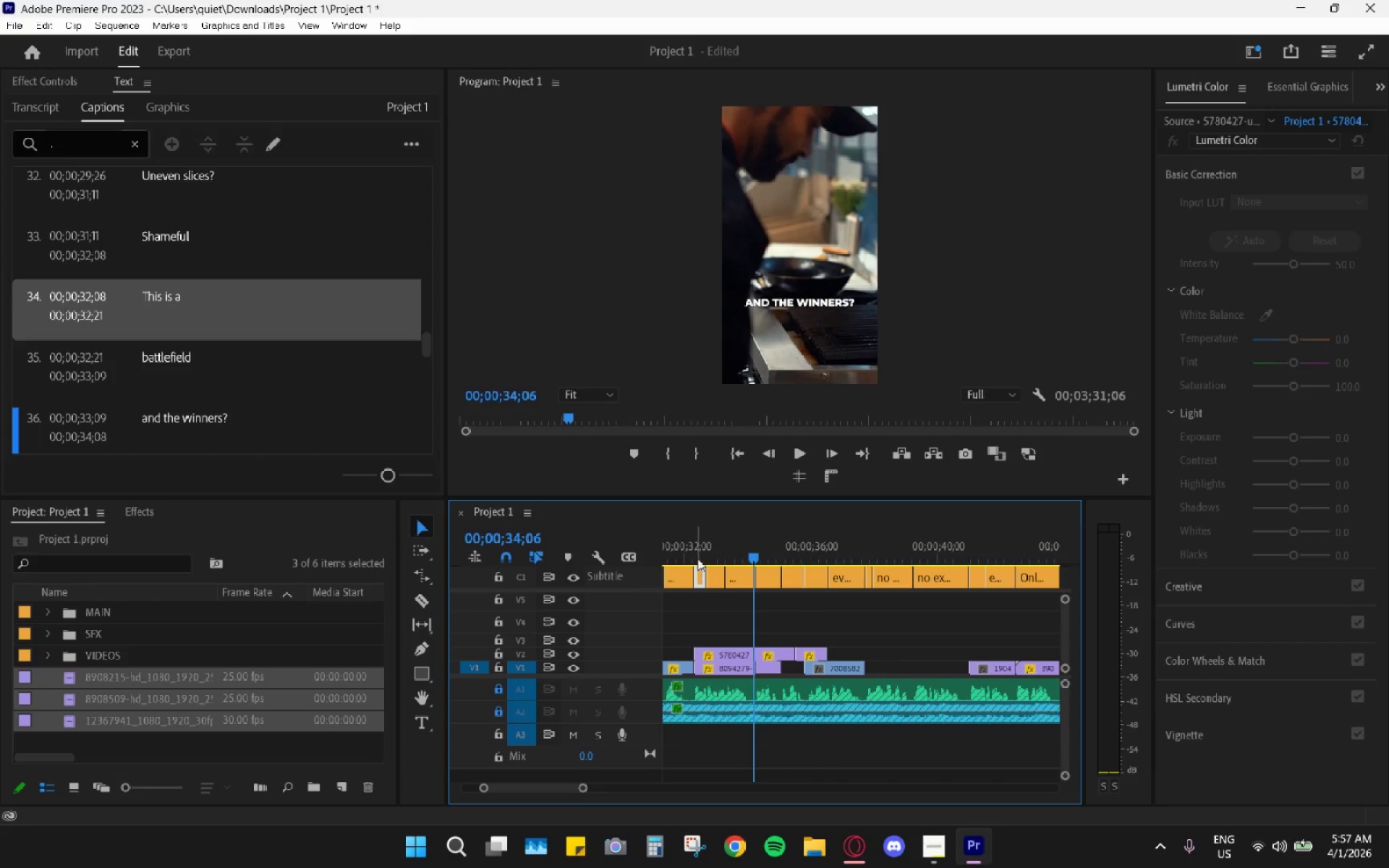 
left_click([697, 551])
 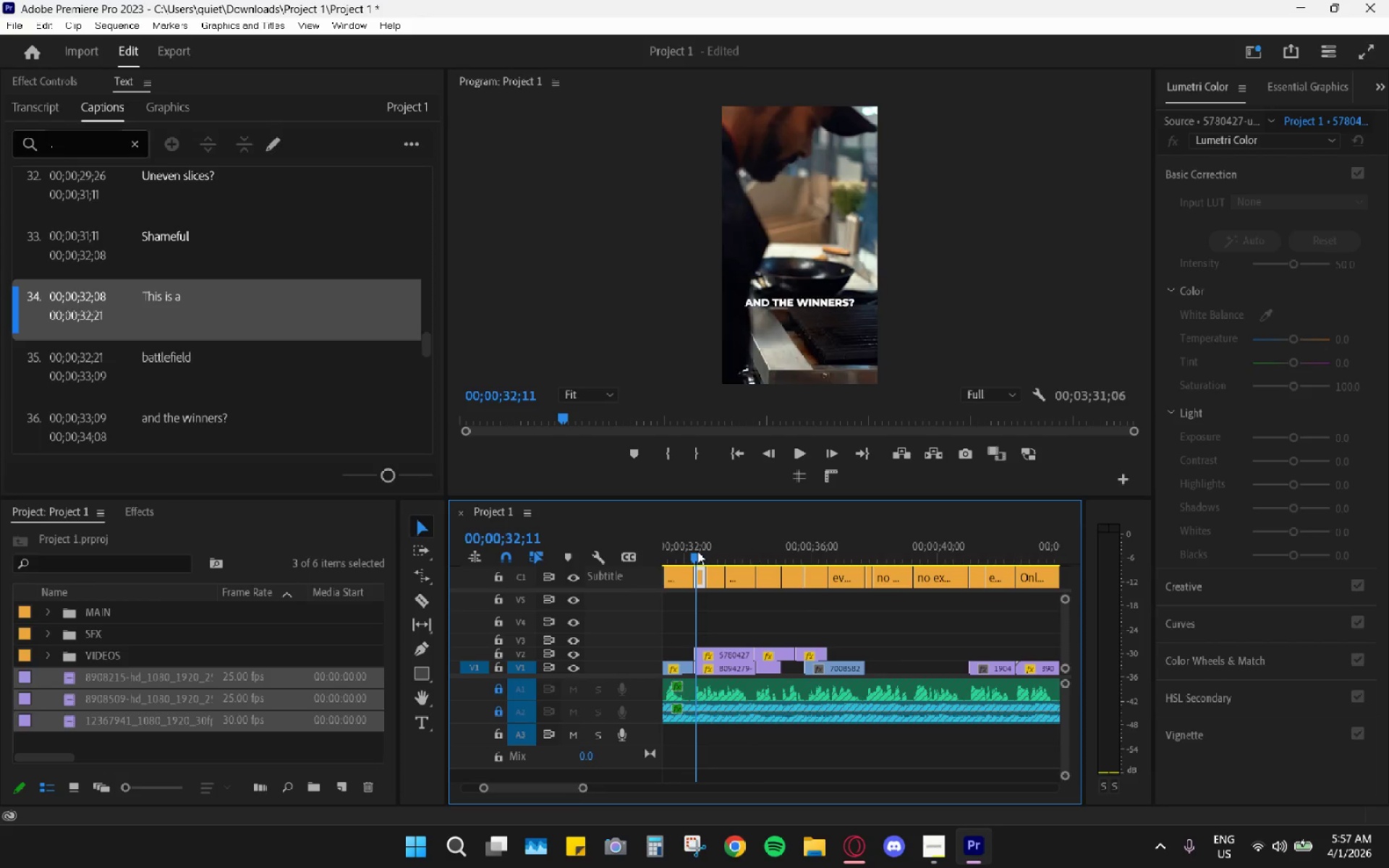 
key(Space)
 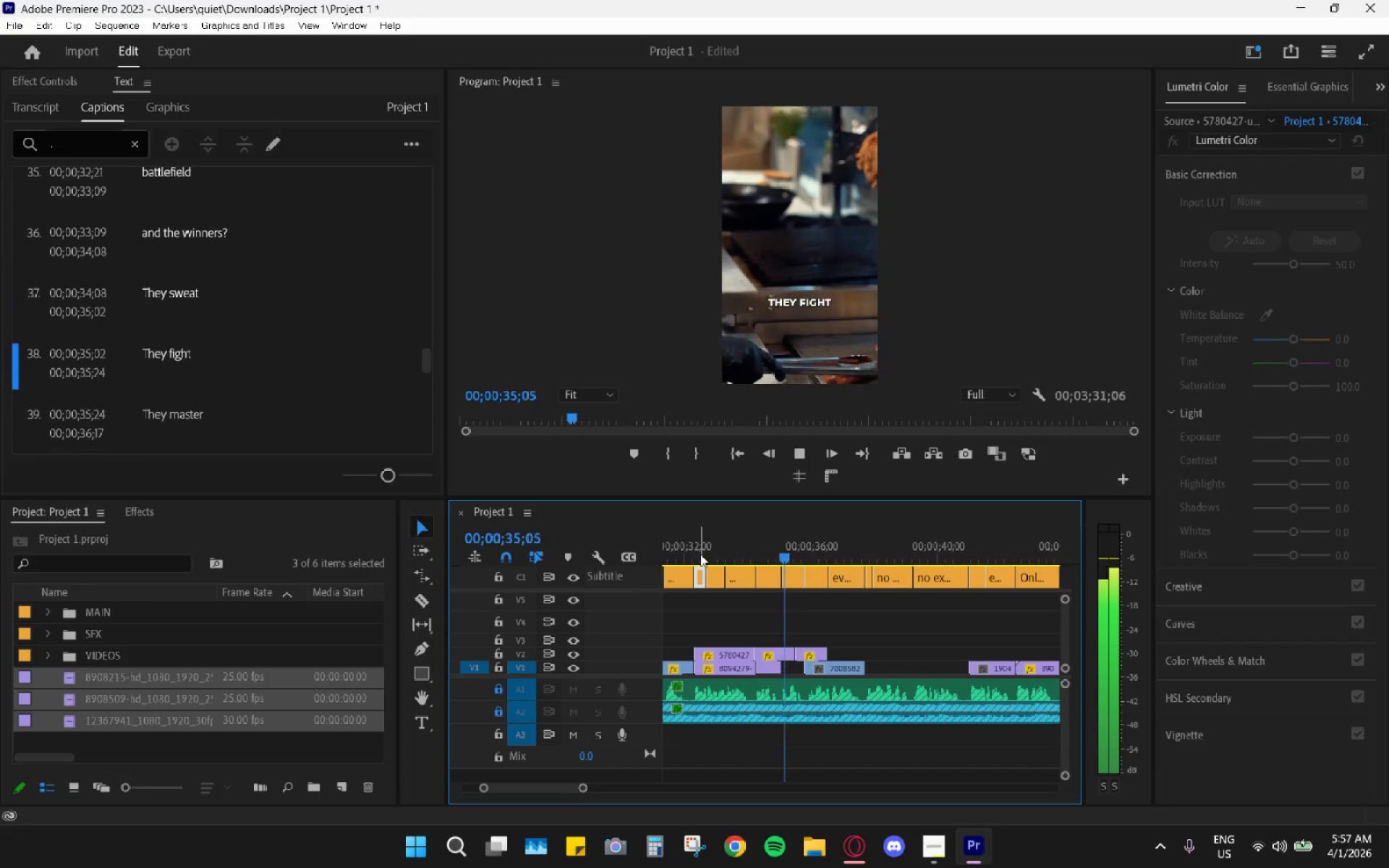 
key(Space)
 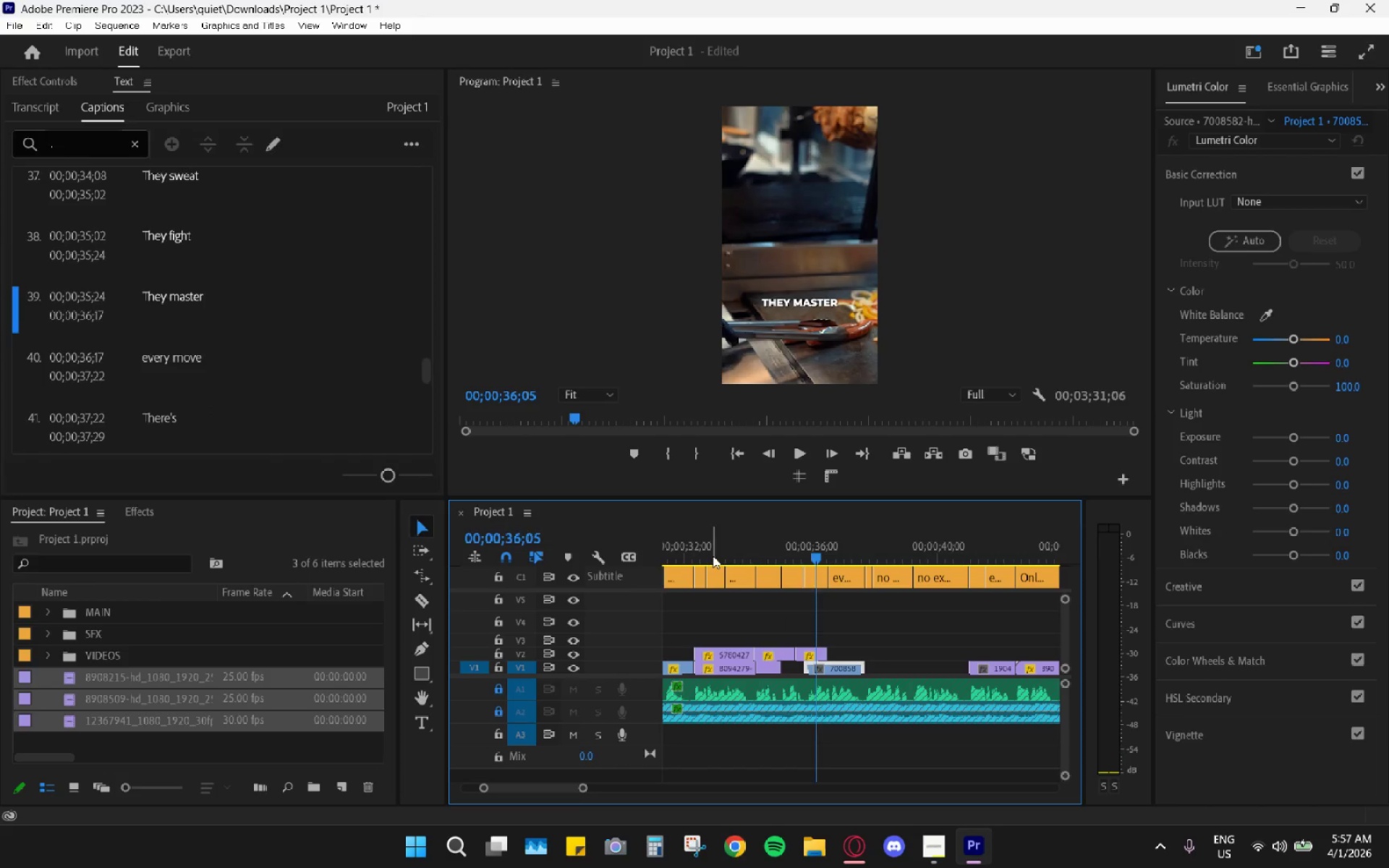 
left_click_drag(start_coordinate=[707, 555], to_coordinate=[700, 553])
 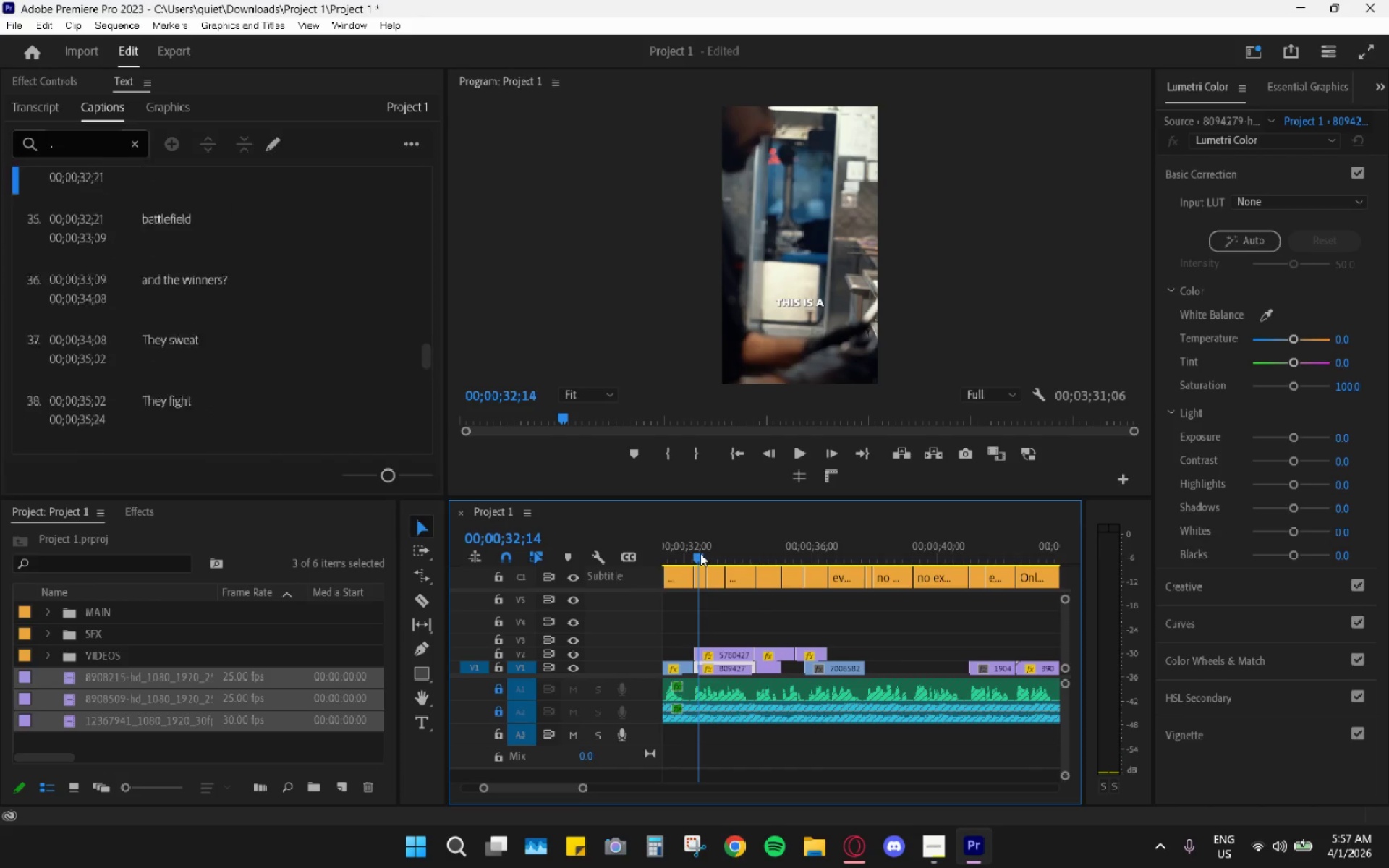 
key(Space)
 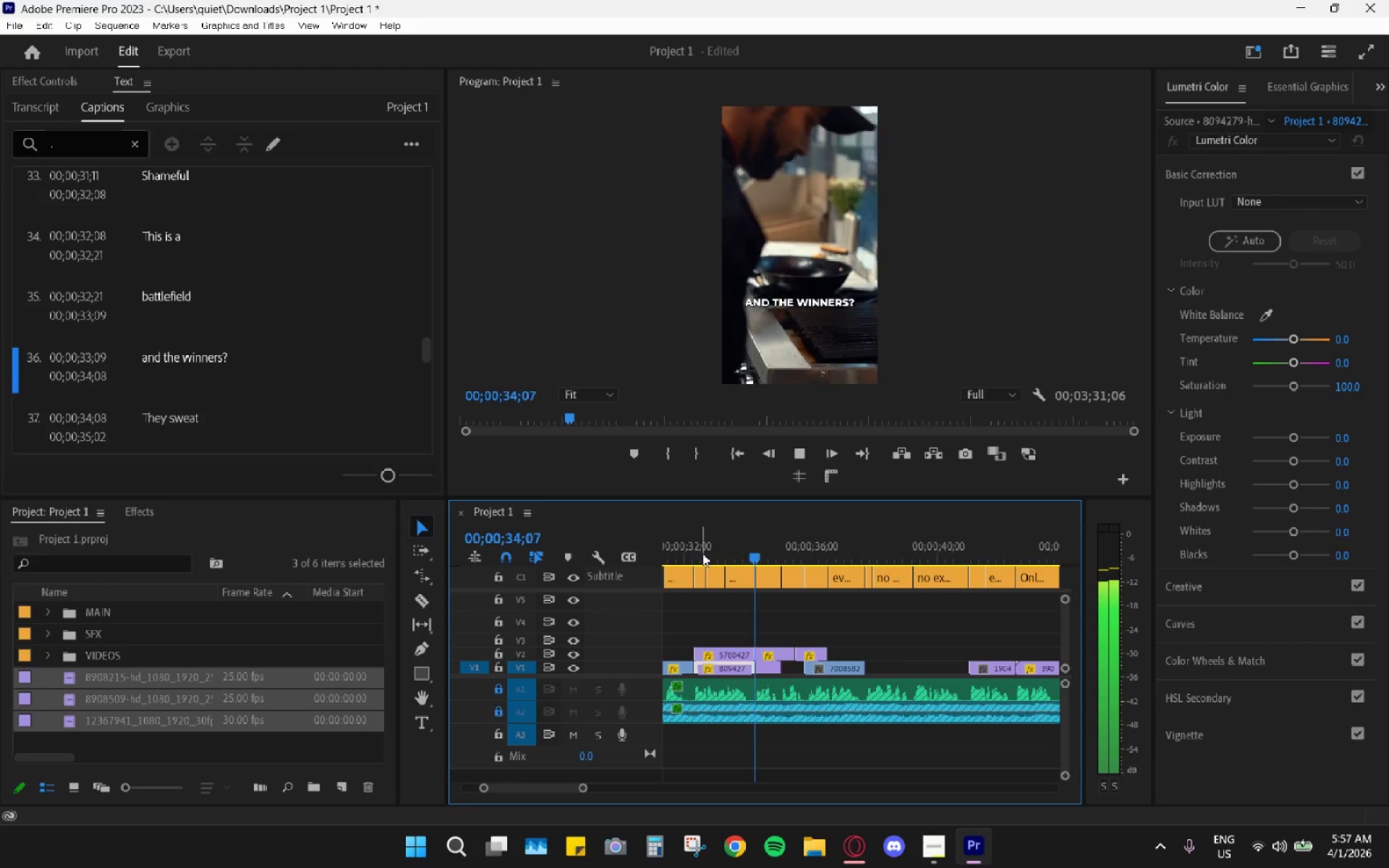 
key(Space)
 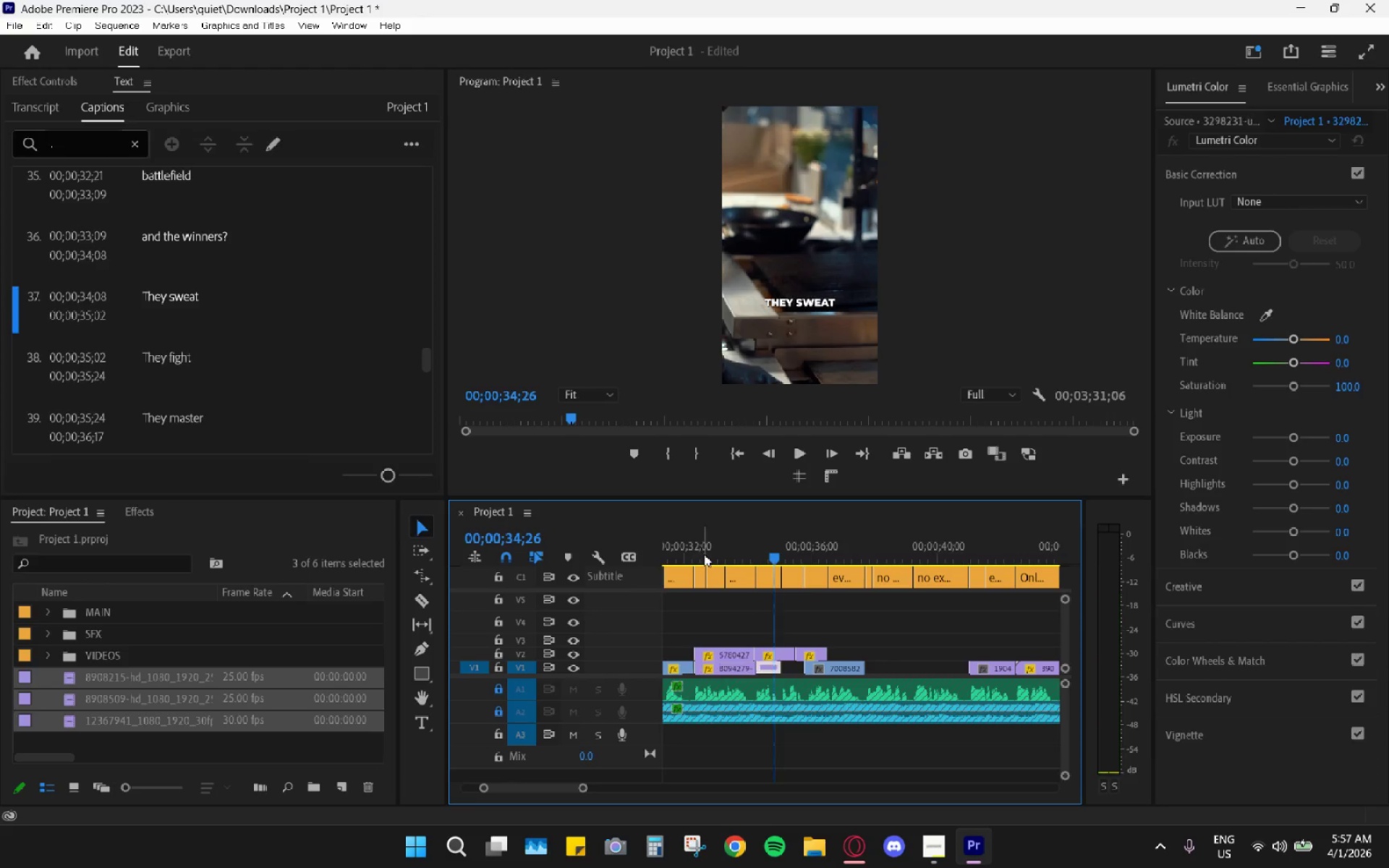 
key(Space)
 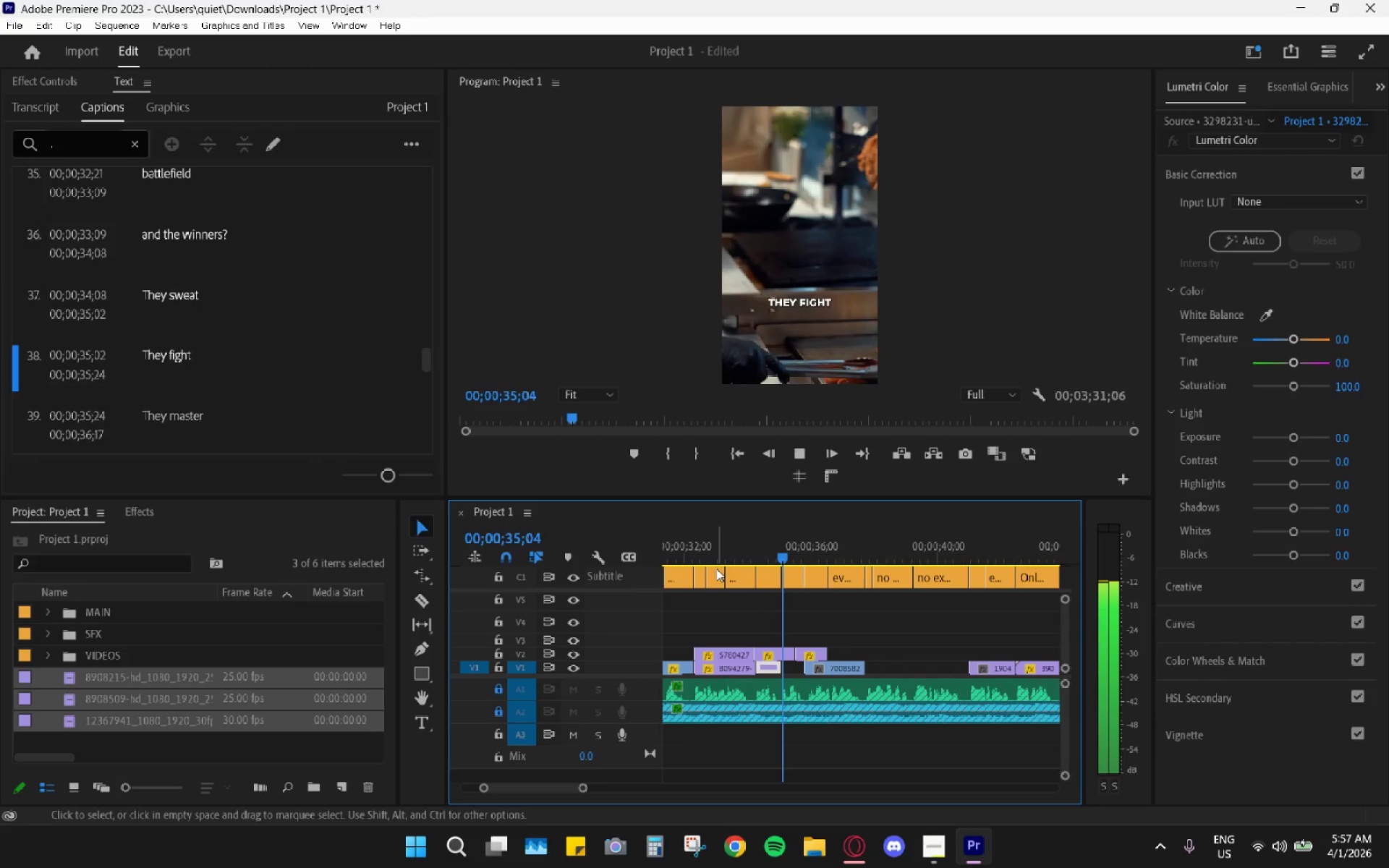 
key(Space)
 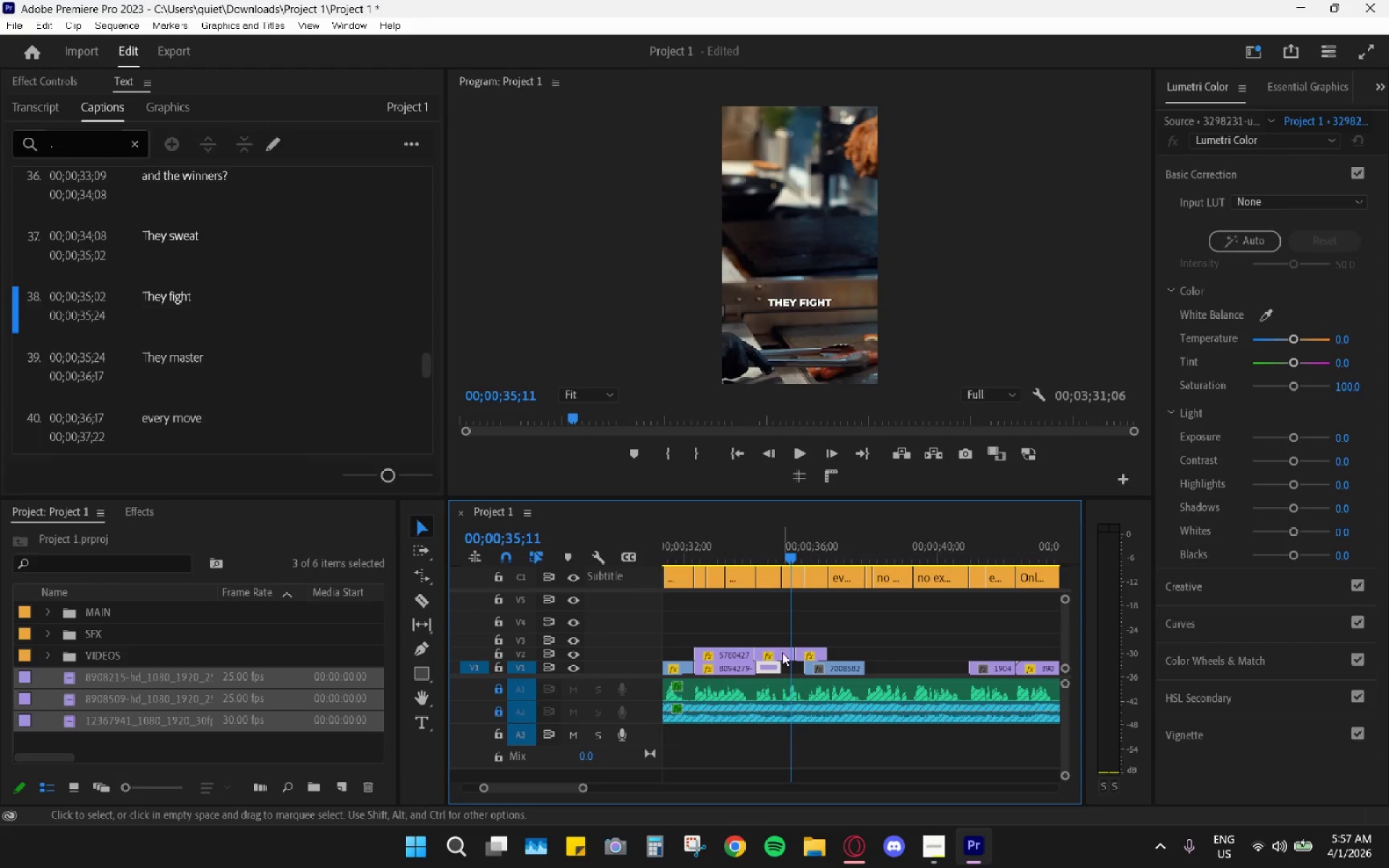 
type(rv)
 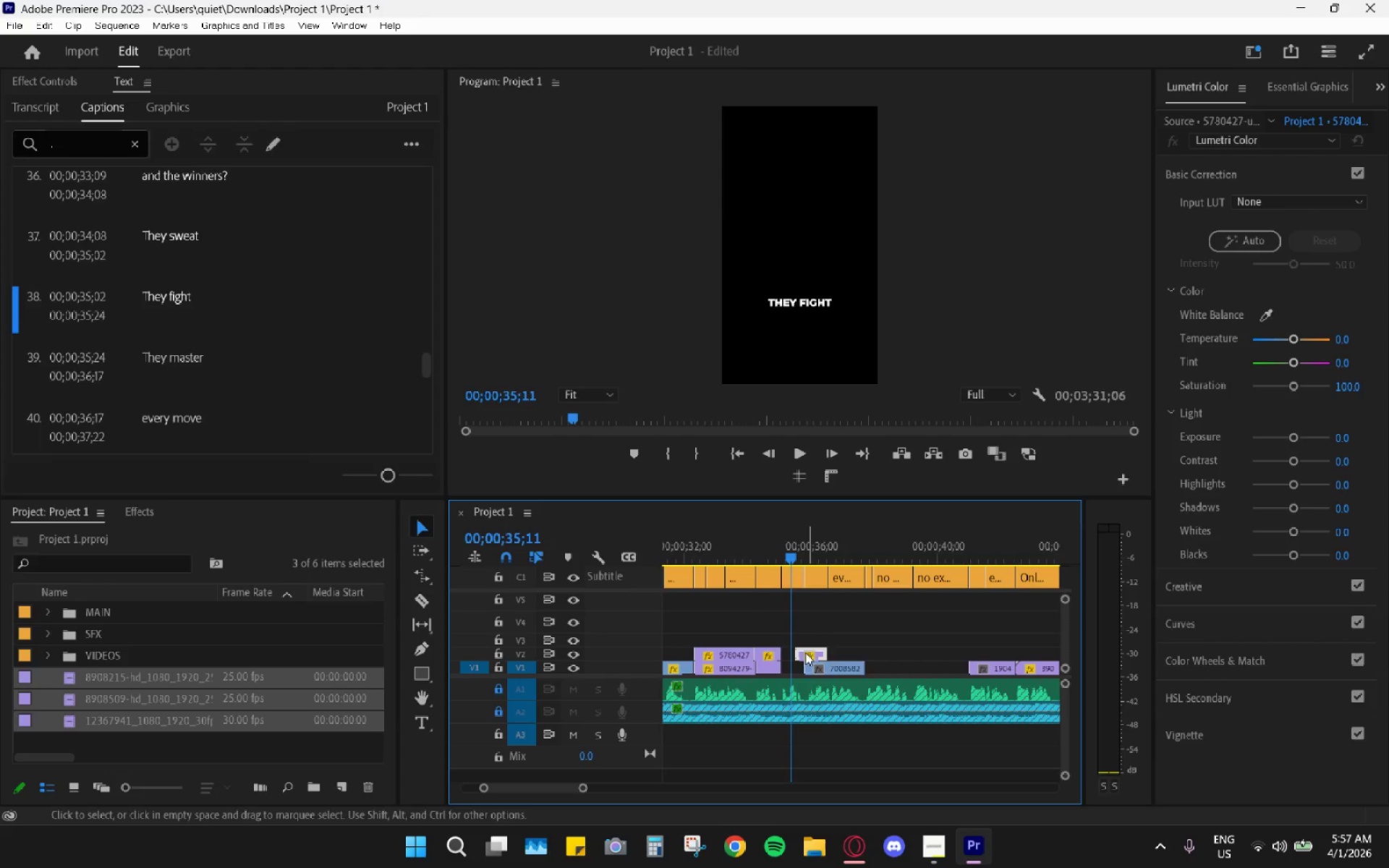 
left_click_drag(start_coordinate=[792, 656], to_coordinate=[781, 653])
 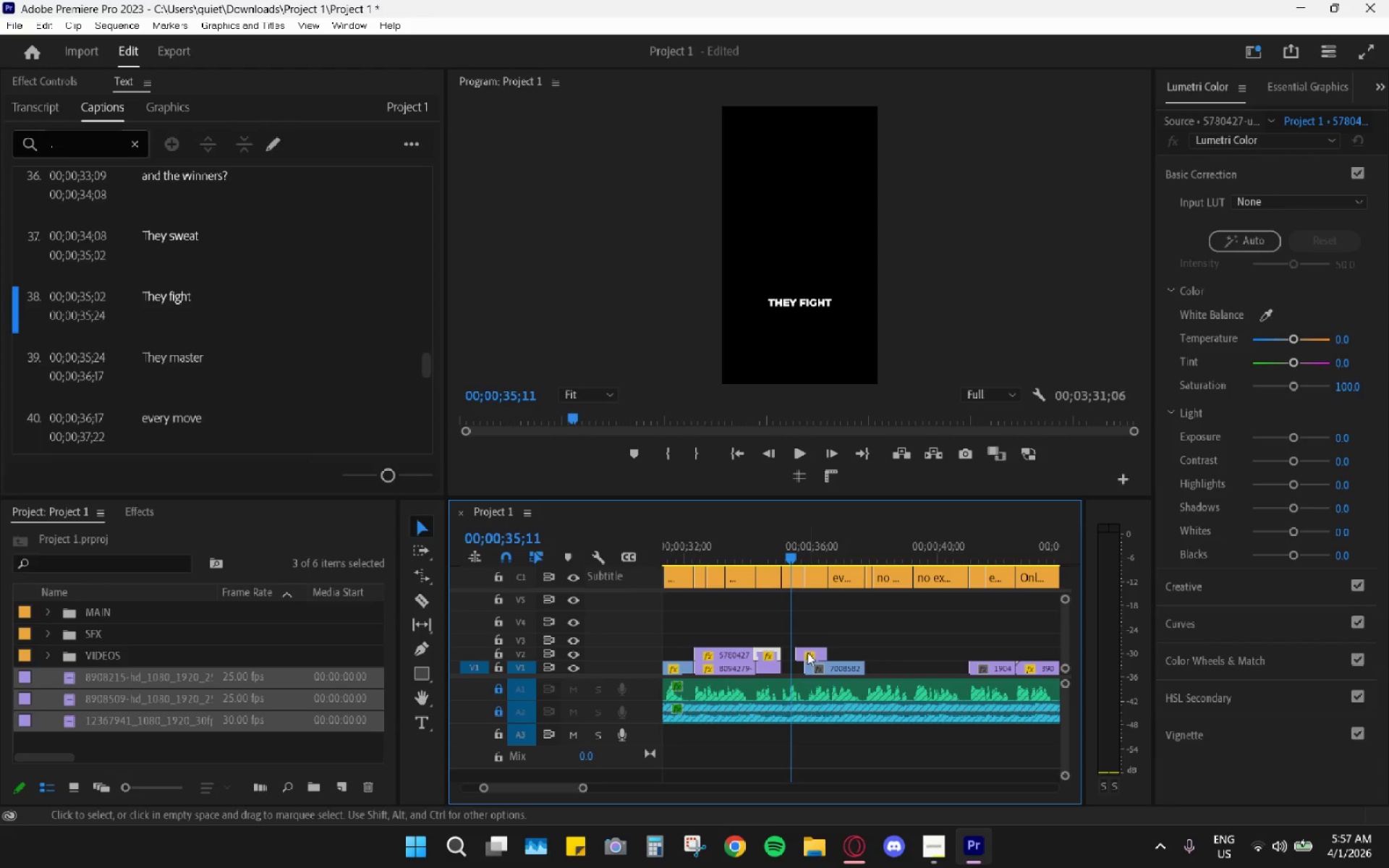 
left_click_drag(start_coordinate=[808, 652], to_coordinate=[795, 652])
 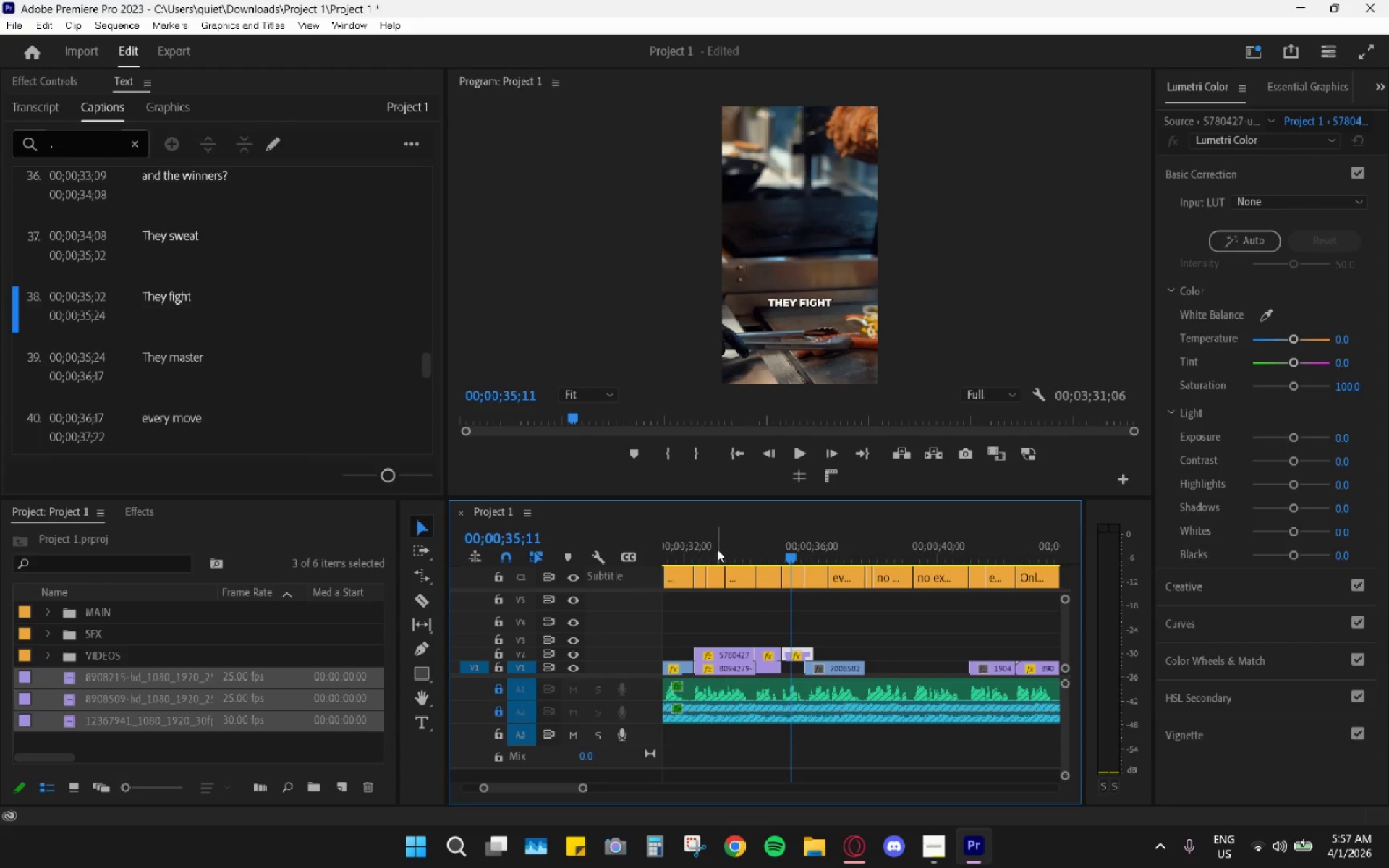 
left_click_drag(start_coordinate=[704, 548], to_coordinate=[691, 548])
 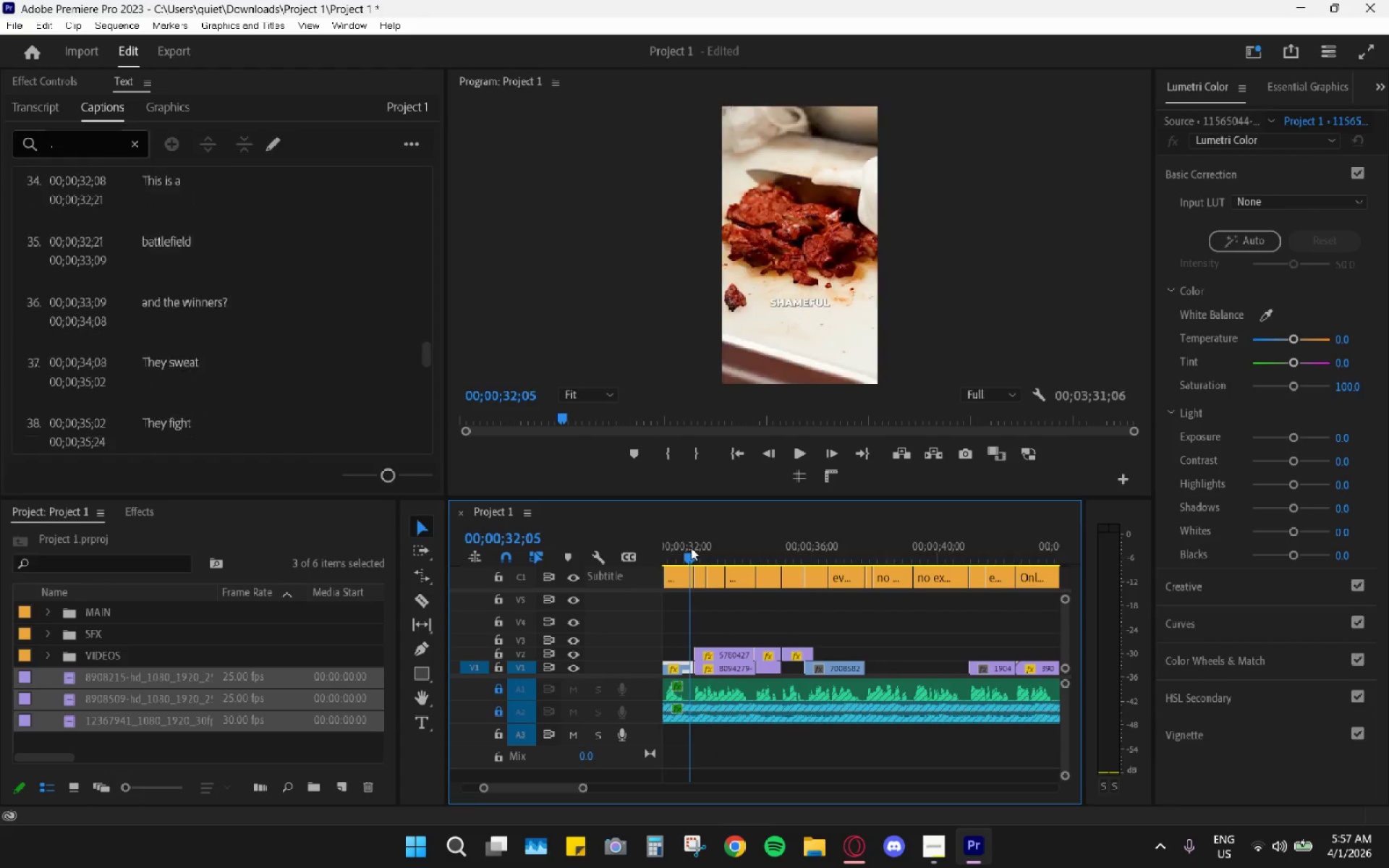 
key(Space)
 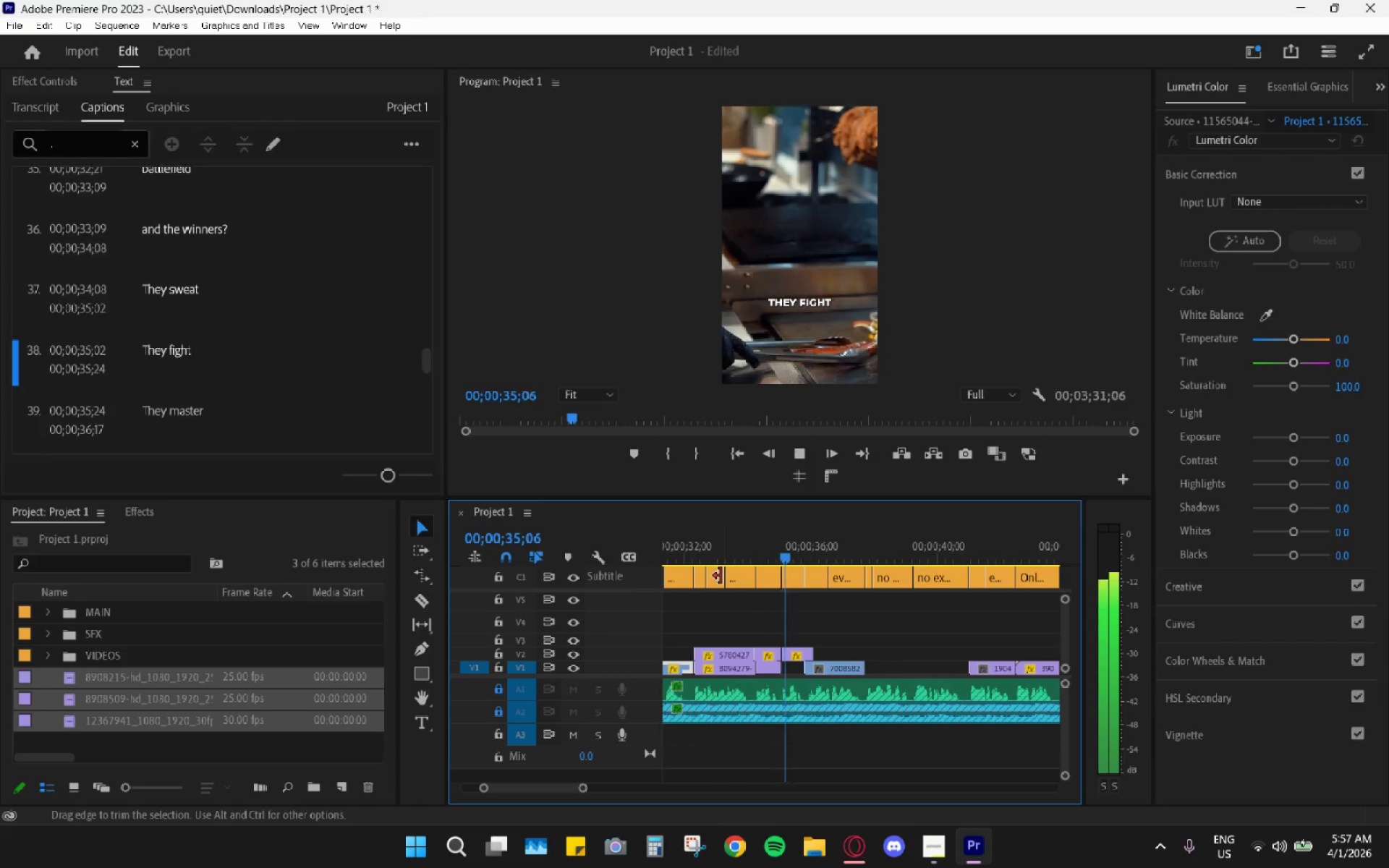 
key(Space)
 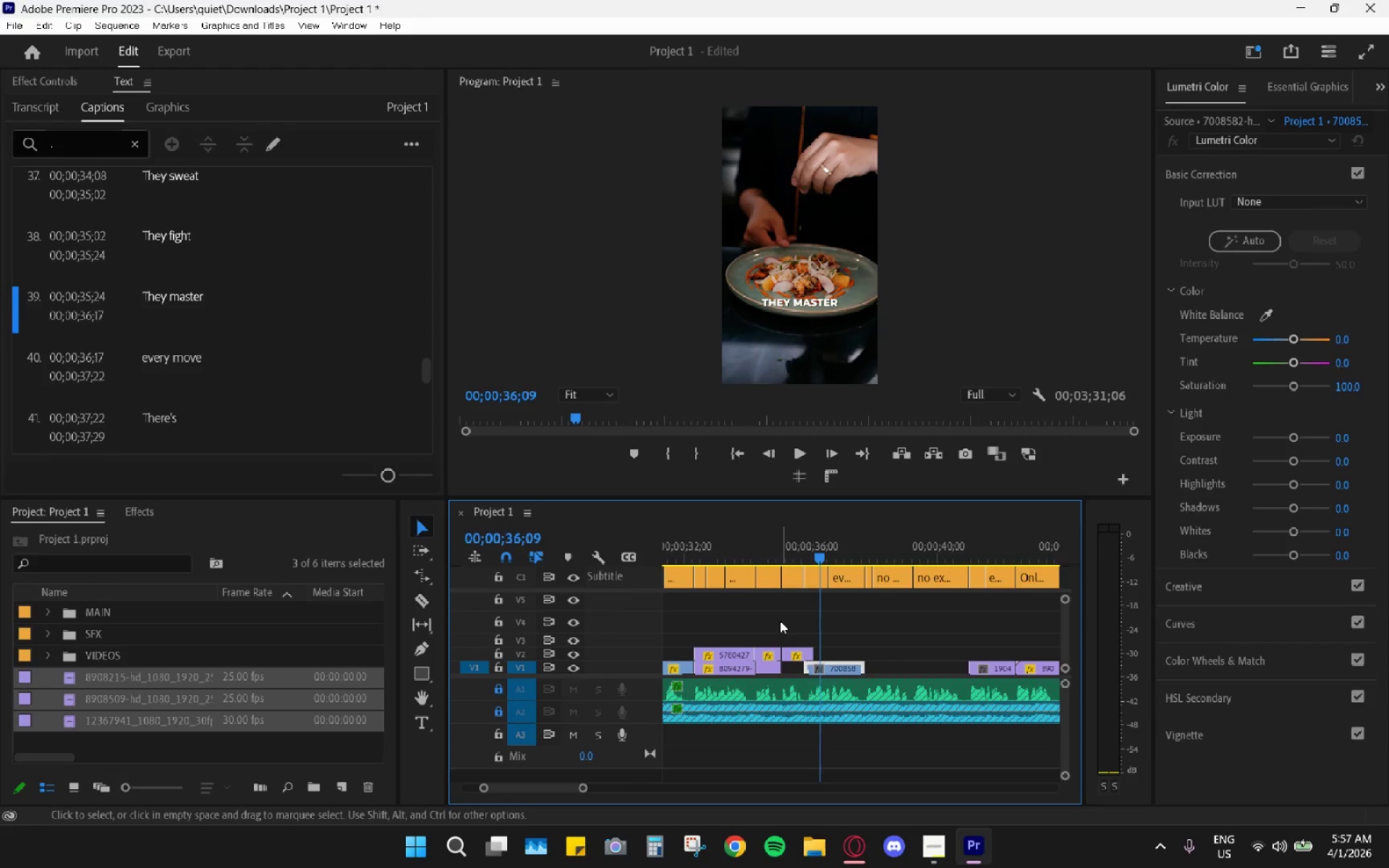 
key(Control+Z)
 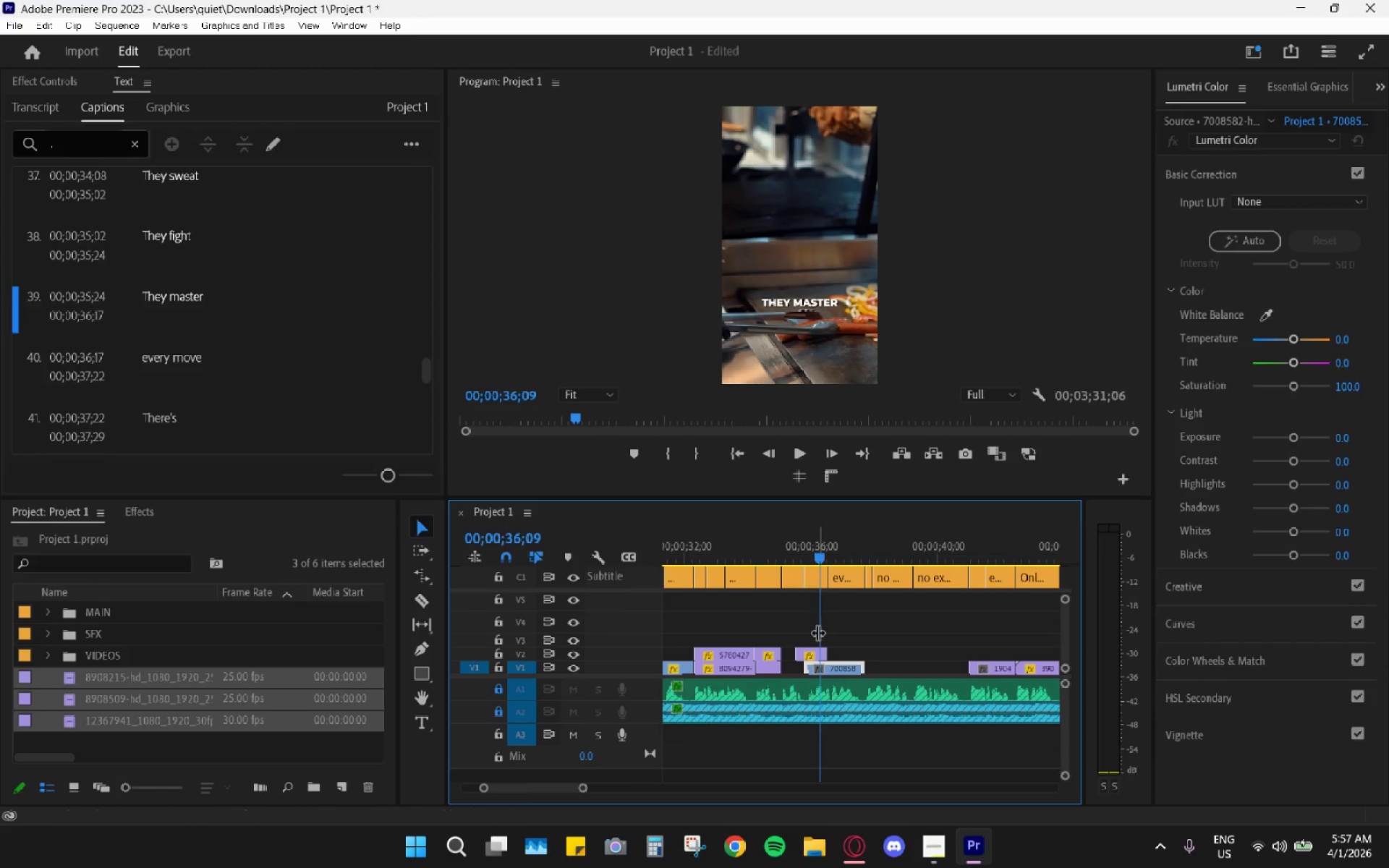 
key(Control+Z)
 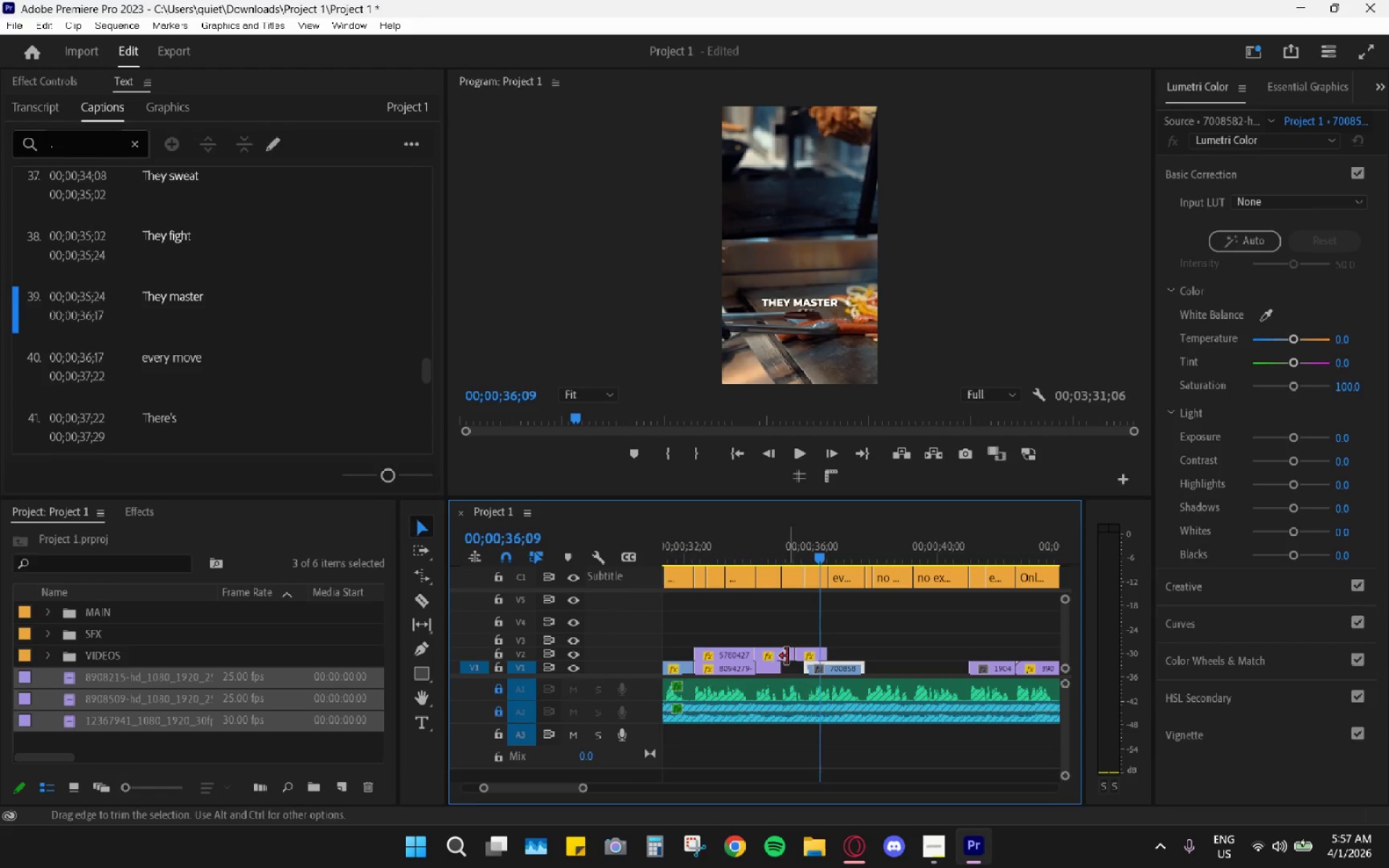 
key(R)
 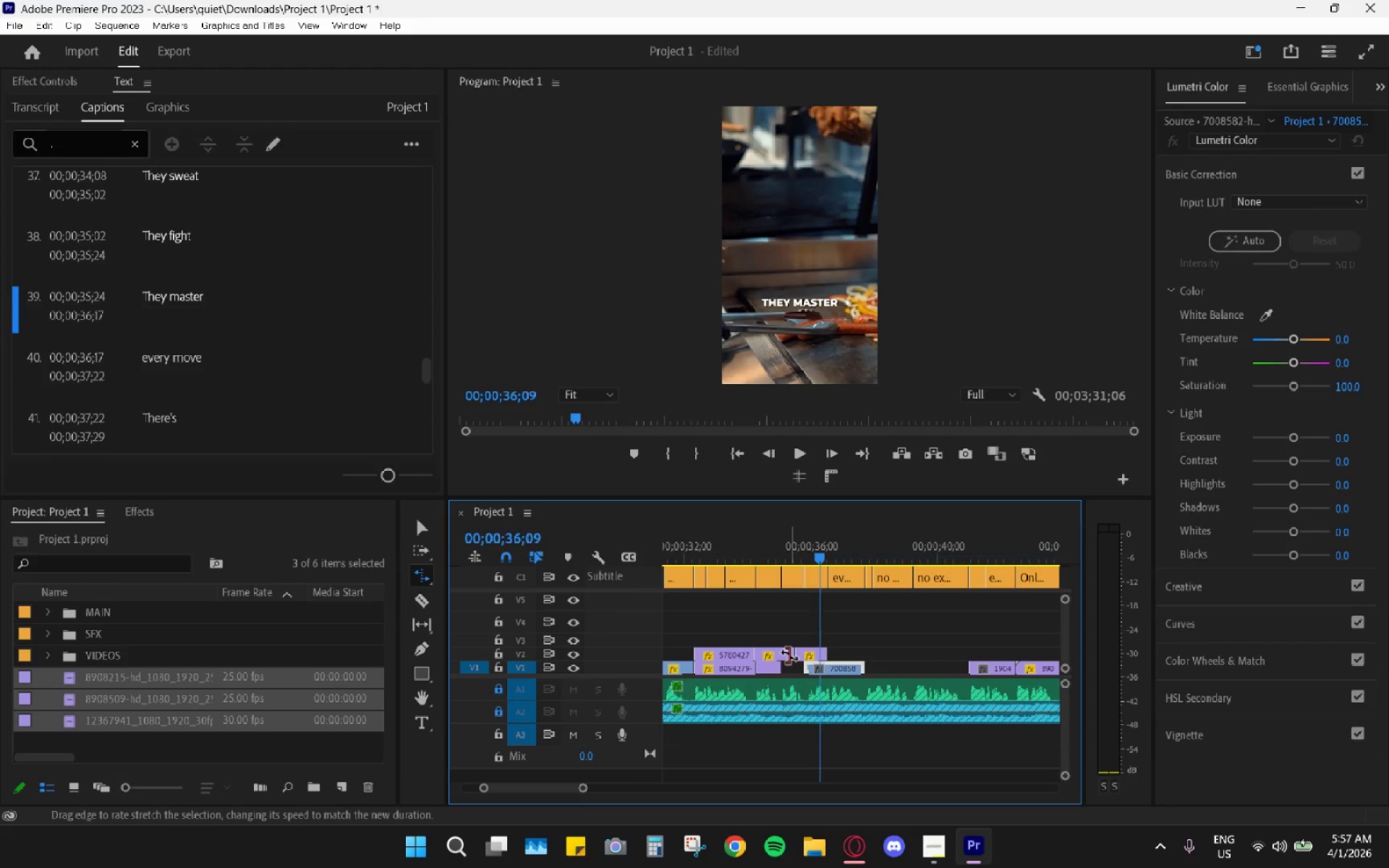 
left_click_drag(start_coordinate=[792, 656], to_coordinate=[789, 657])
 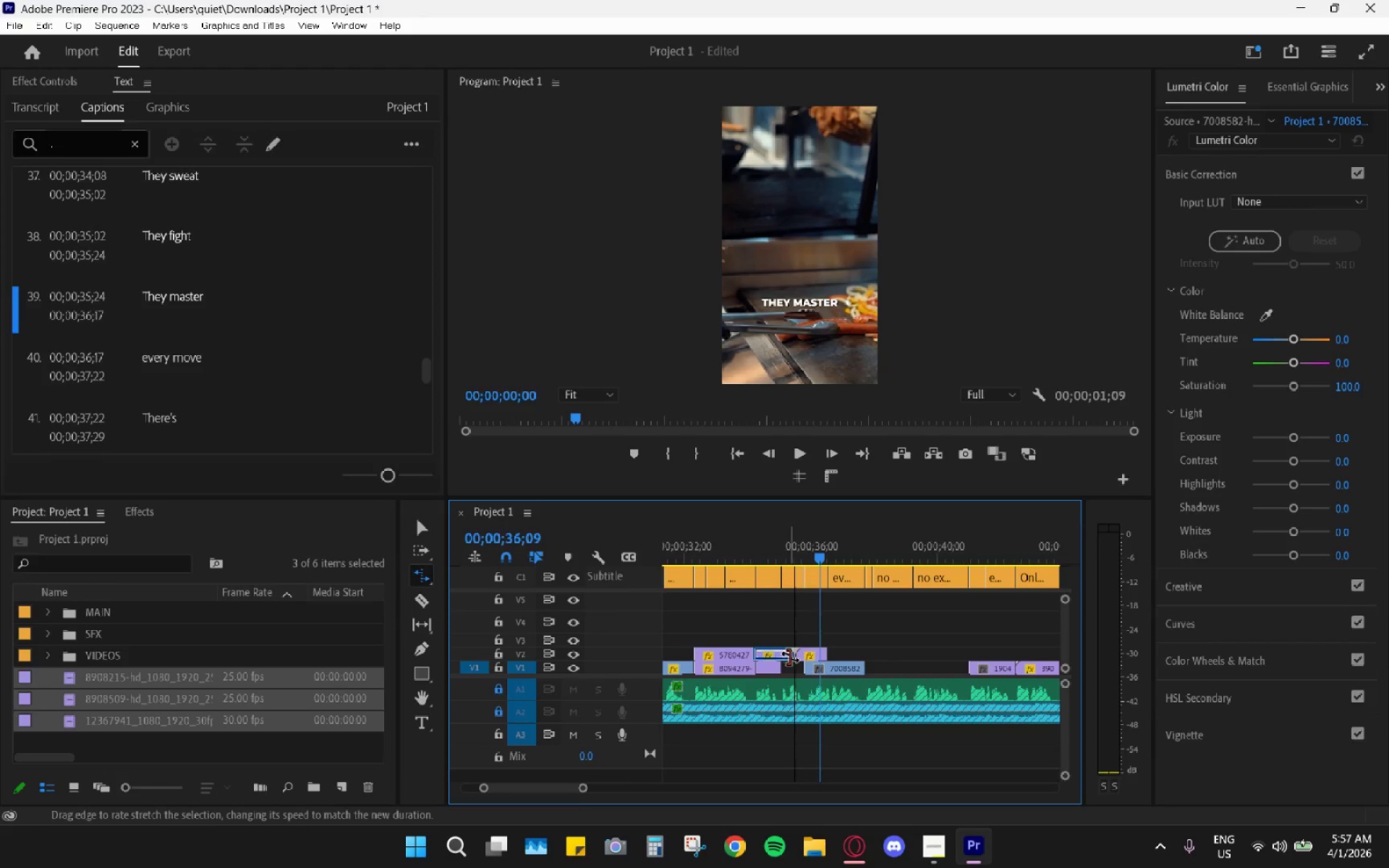 
hold_key(key=AltLeft, duration=1.09)
 